 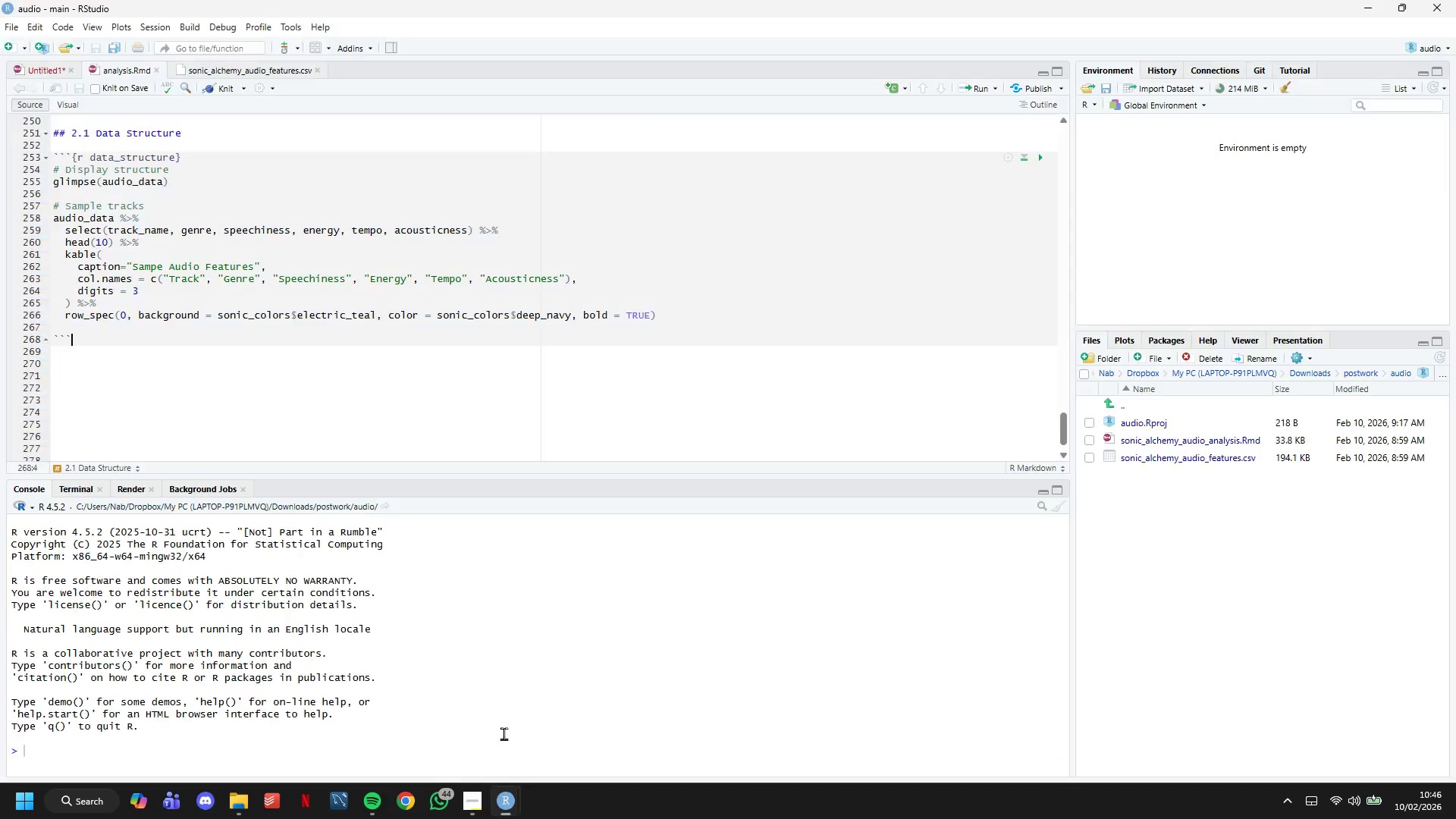 
scroll: coordinate [444, 322], scroll_direction: down, amount: 2.0
 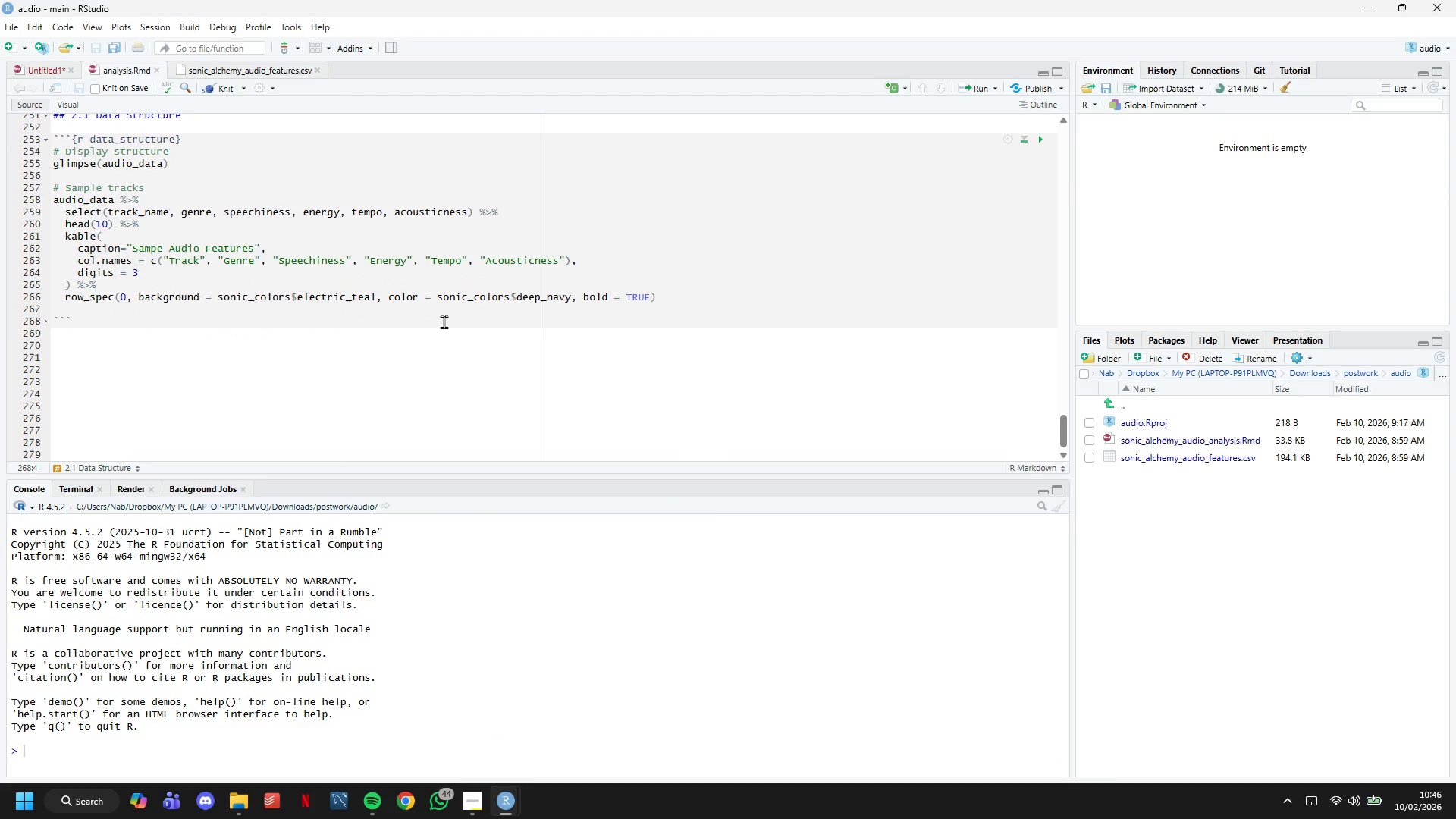 
key(Enter)
 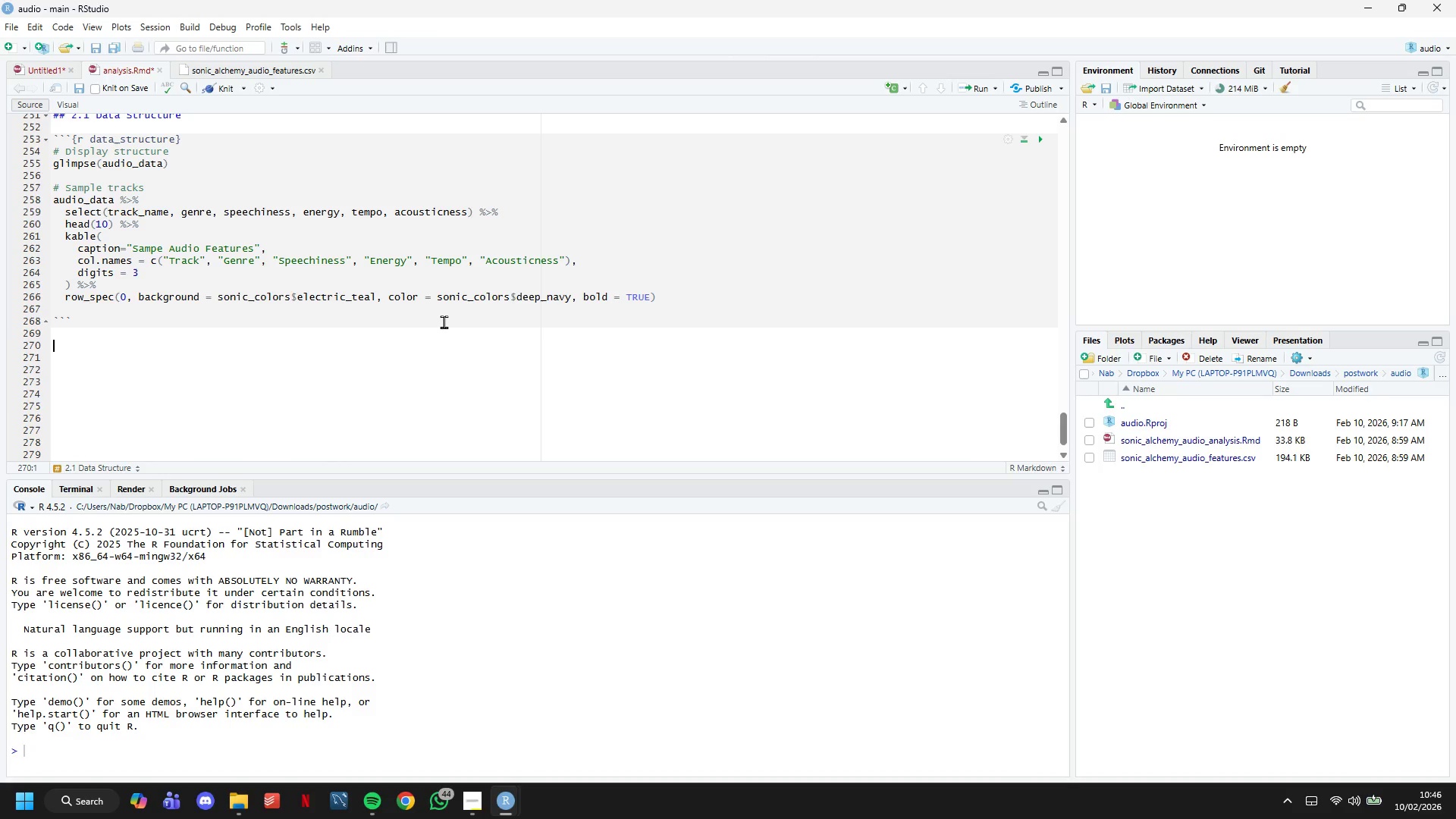 
key(Enter)
 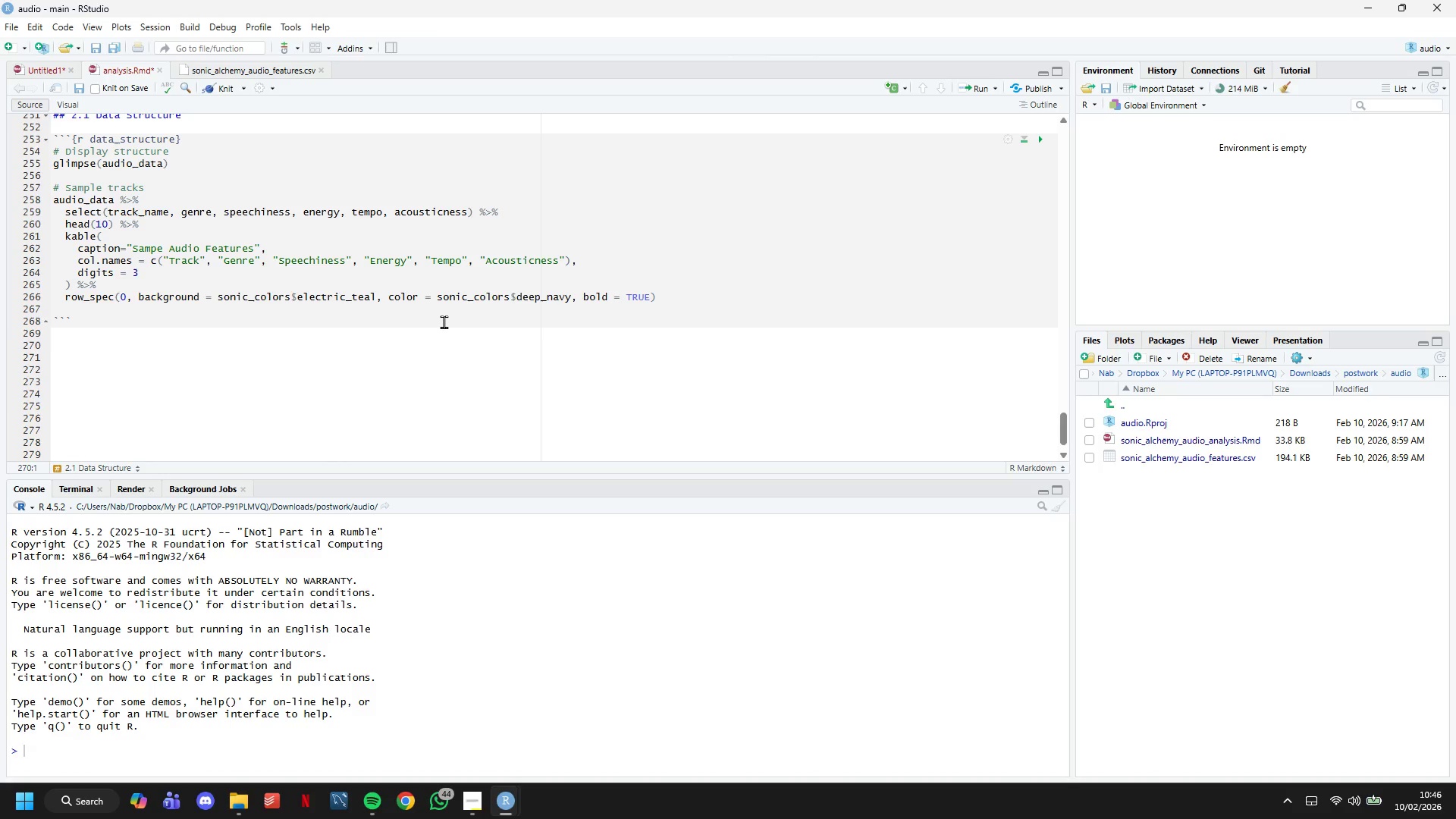 
type(## 2.2 Genre Dsitributioj)
 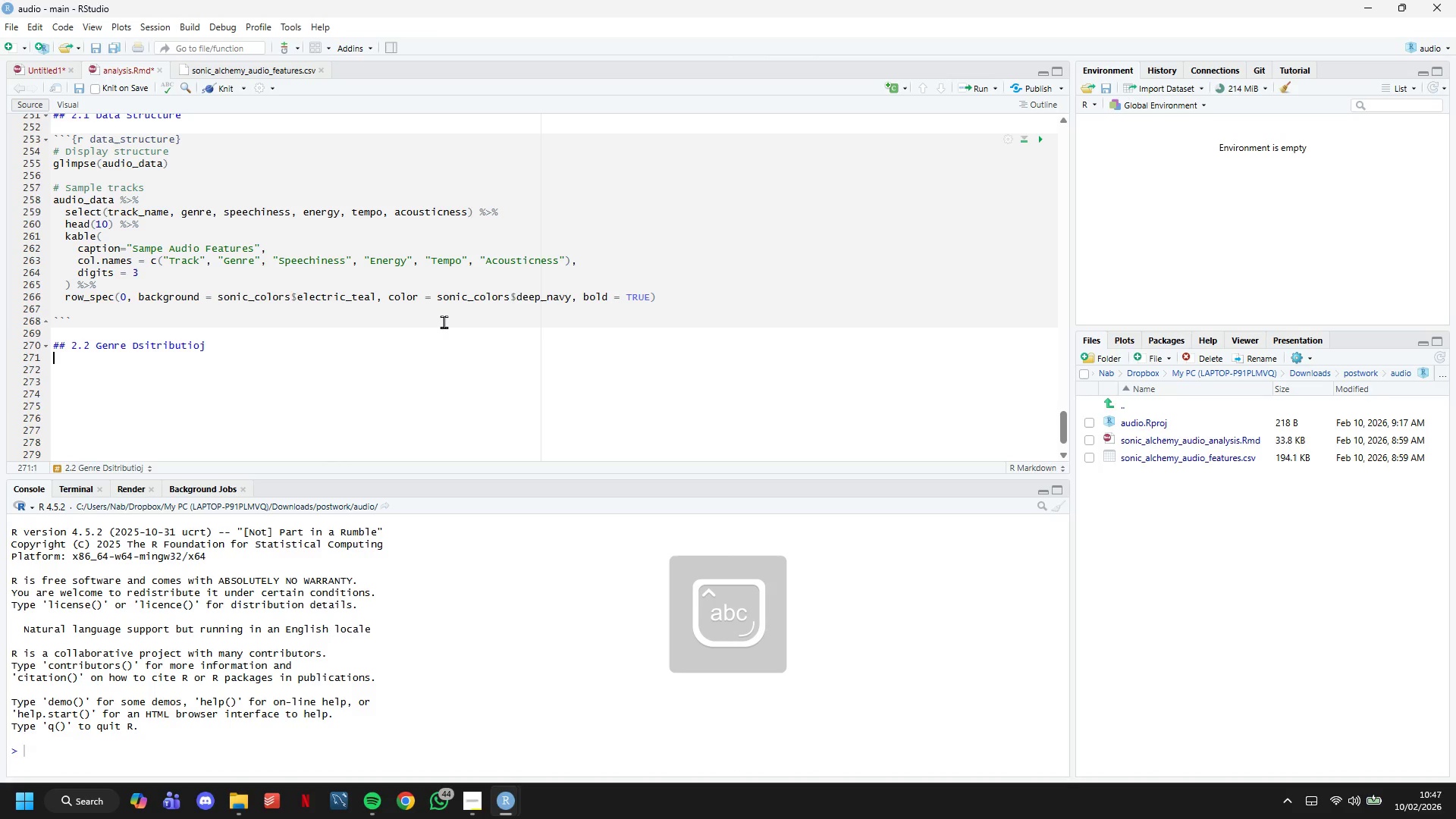 
key(Enter)
 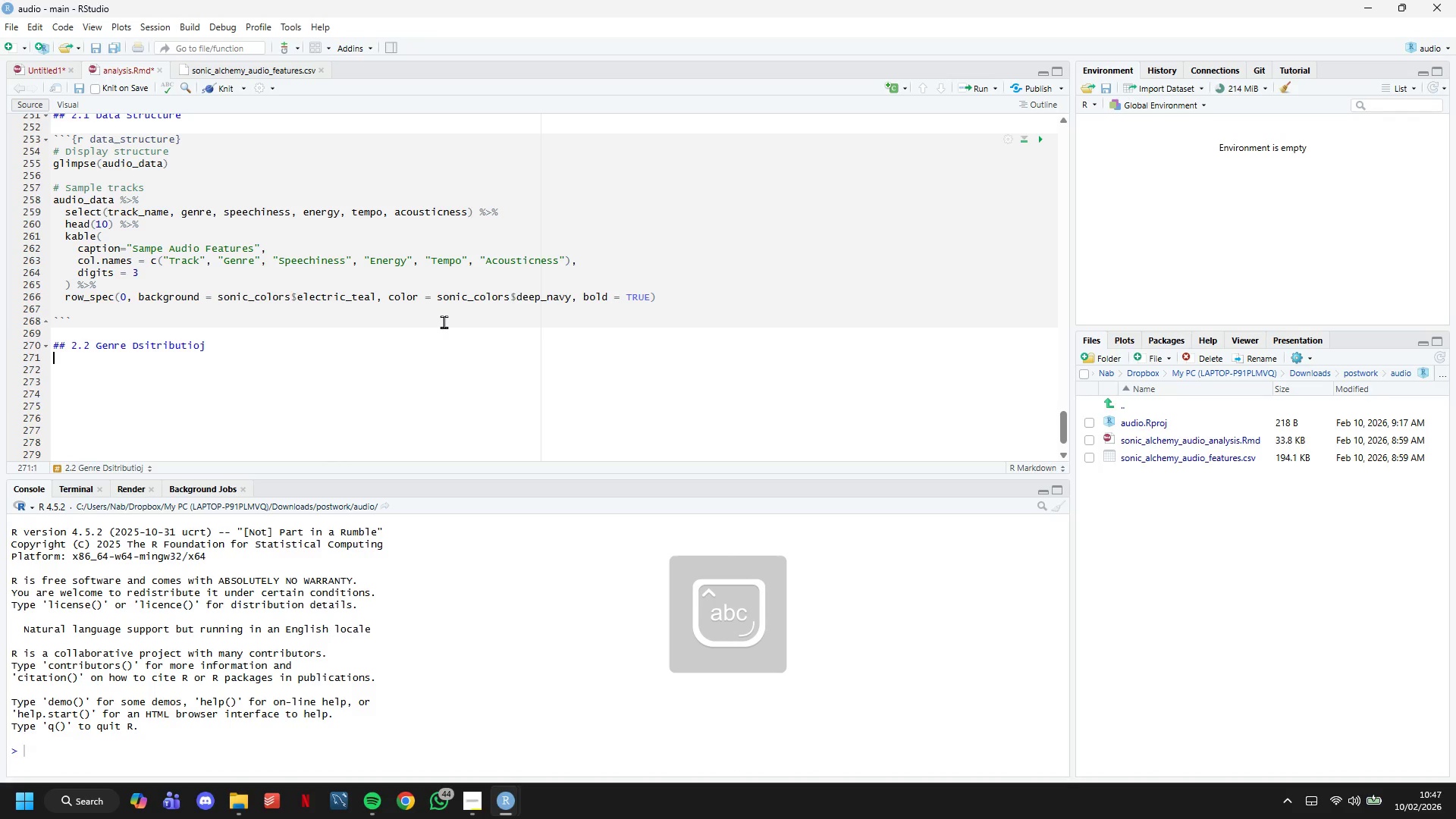 
key(ArrowLeft)
 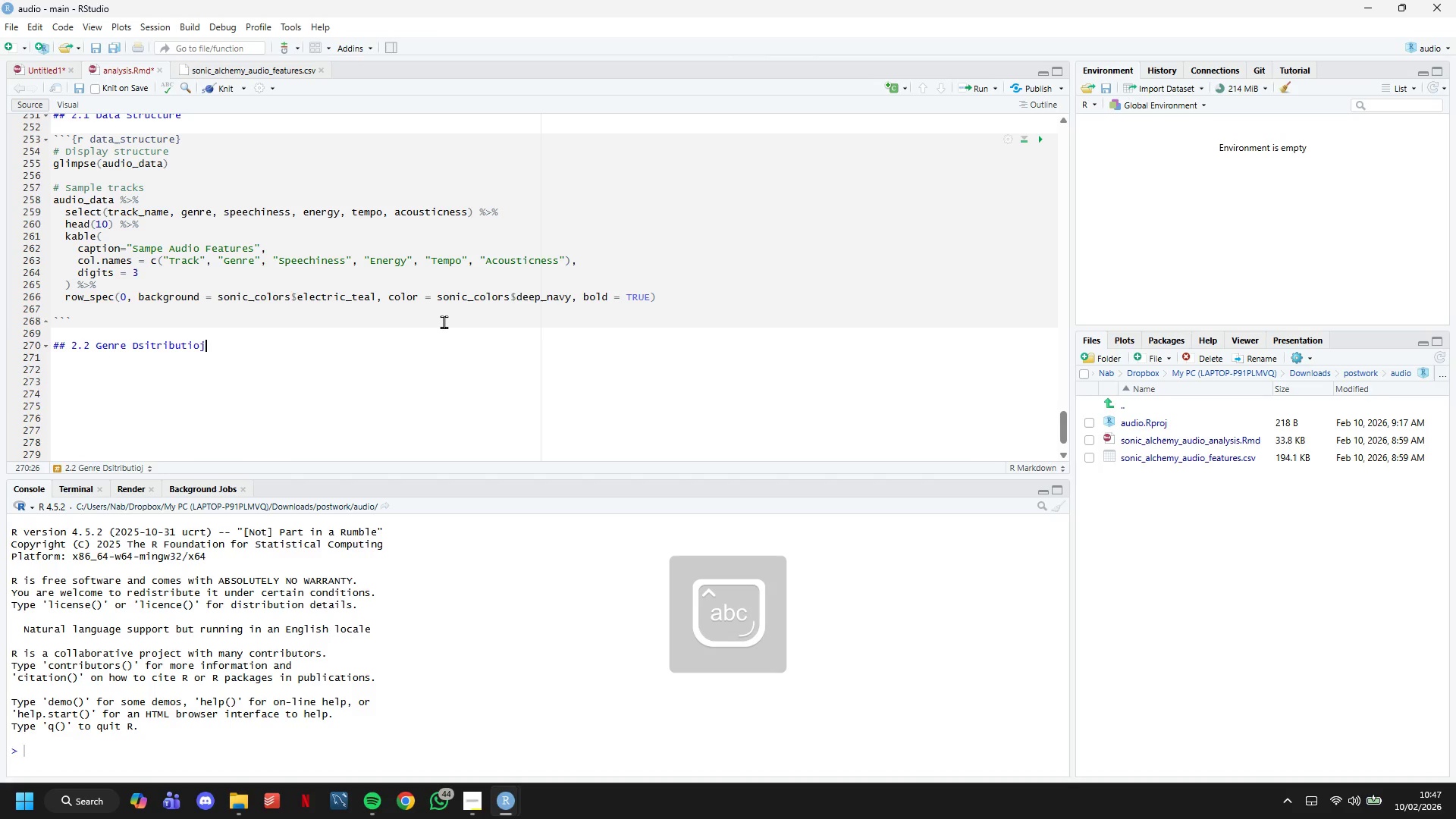 
key(Backspace)
 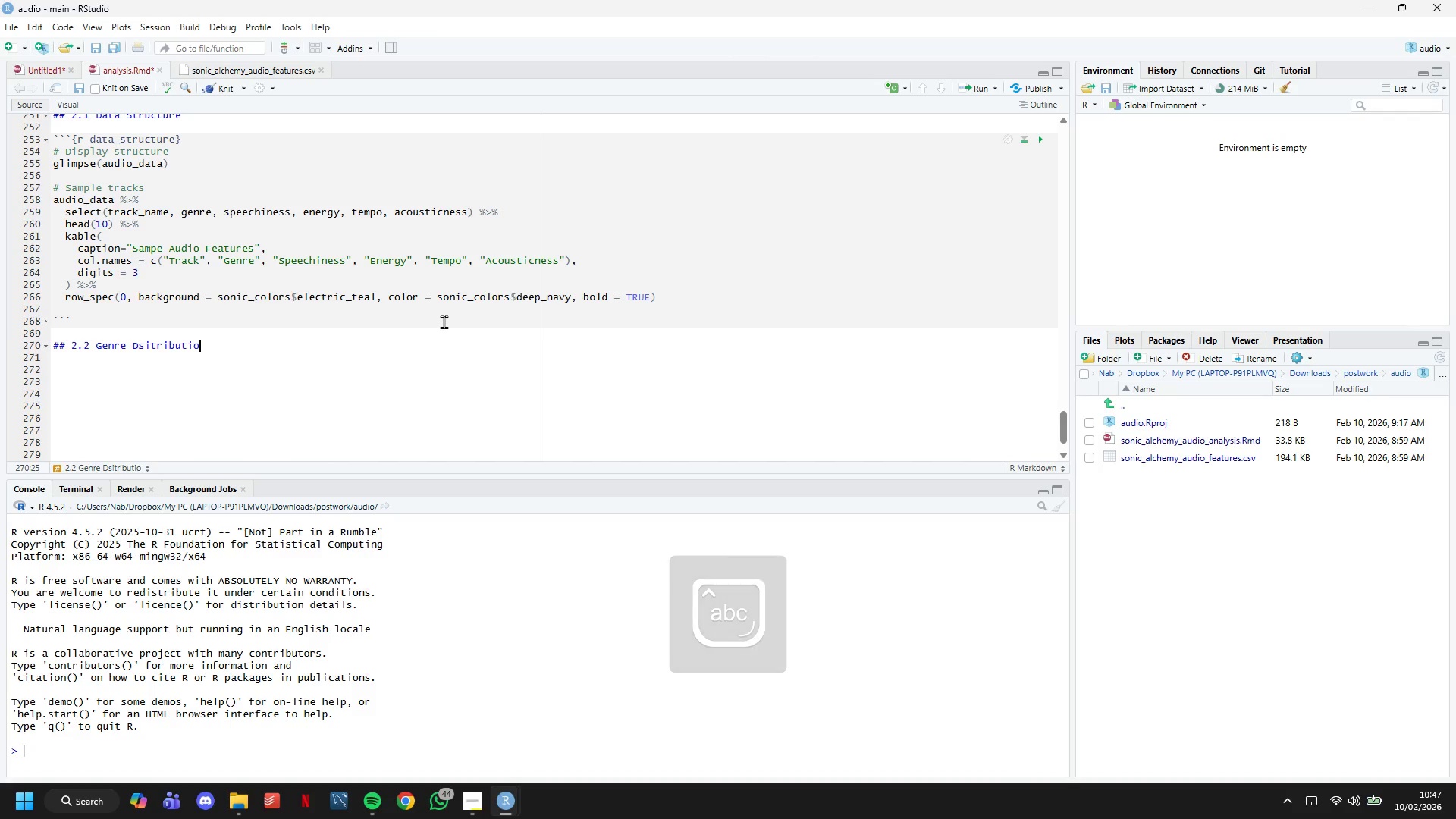 
key(N)
 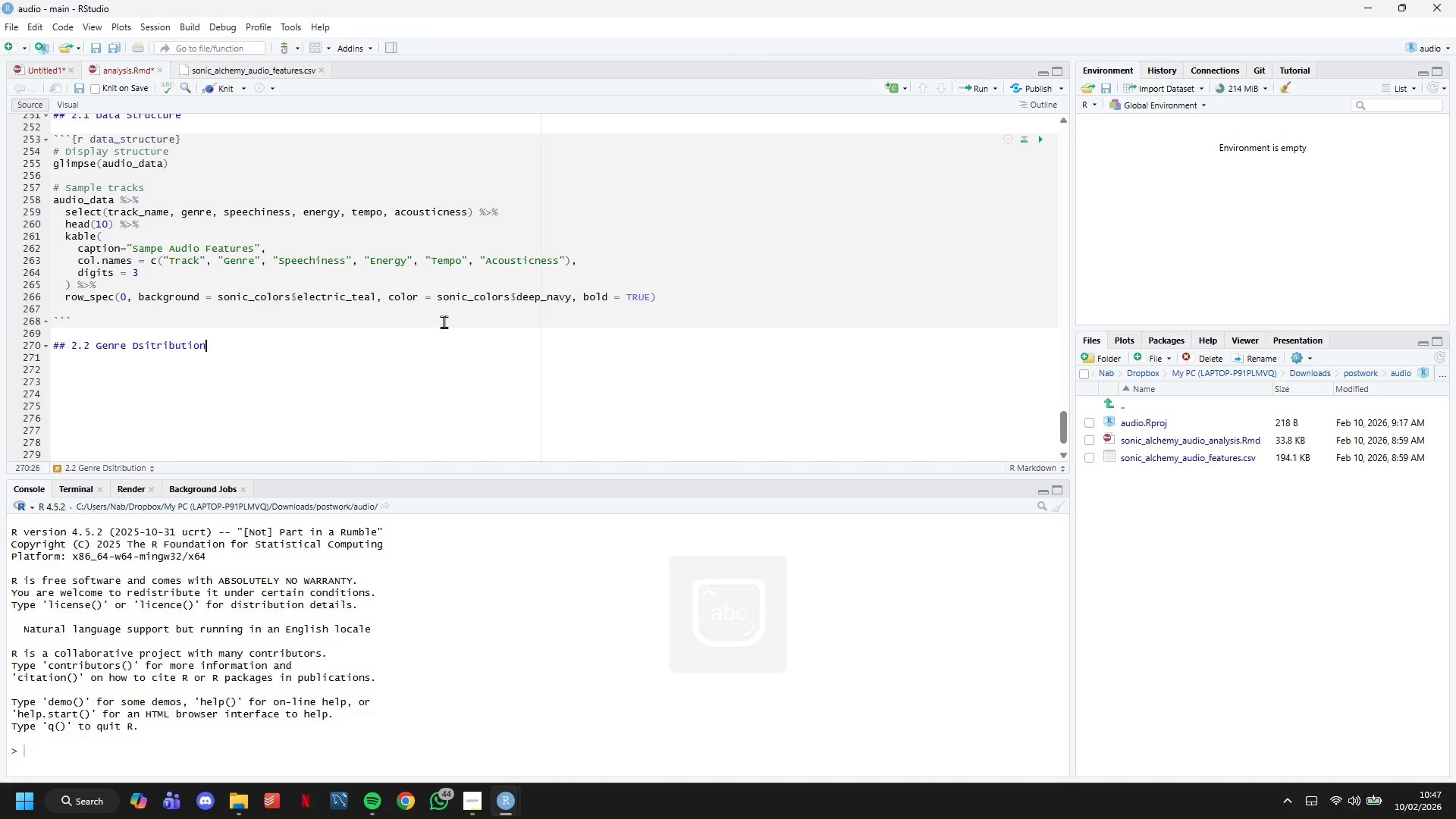 
hold_key(key=ArrowLeft, duration=0.75)
 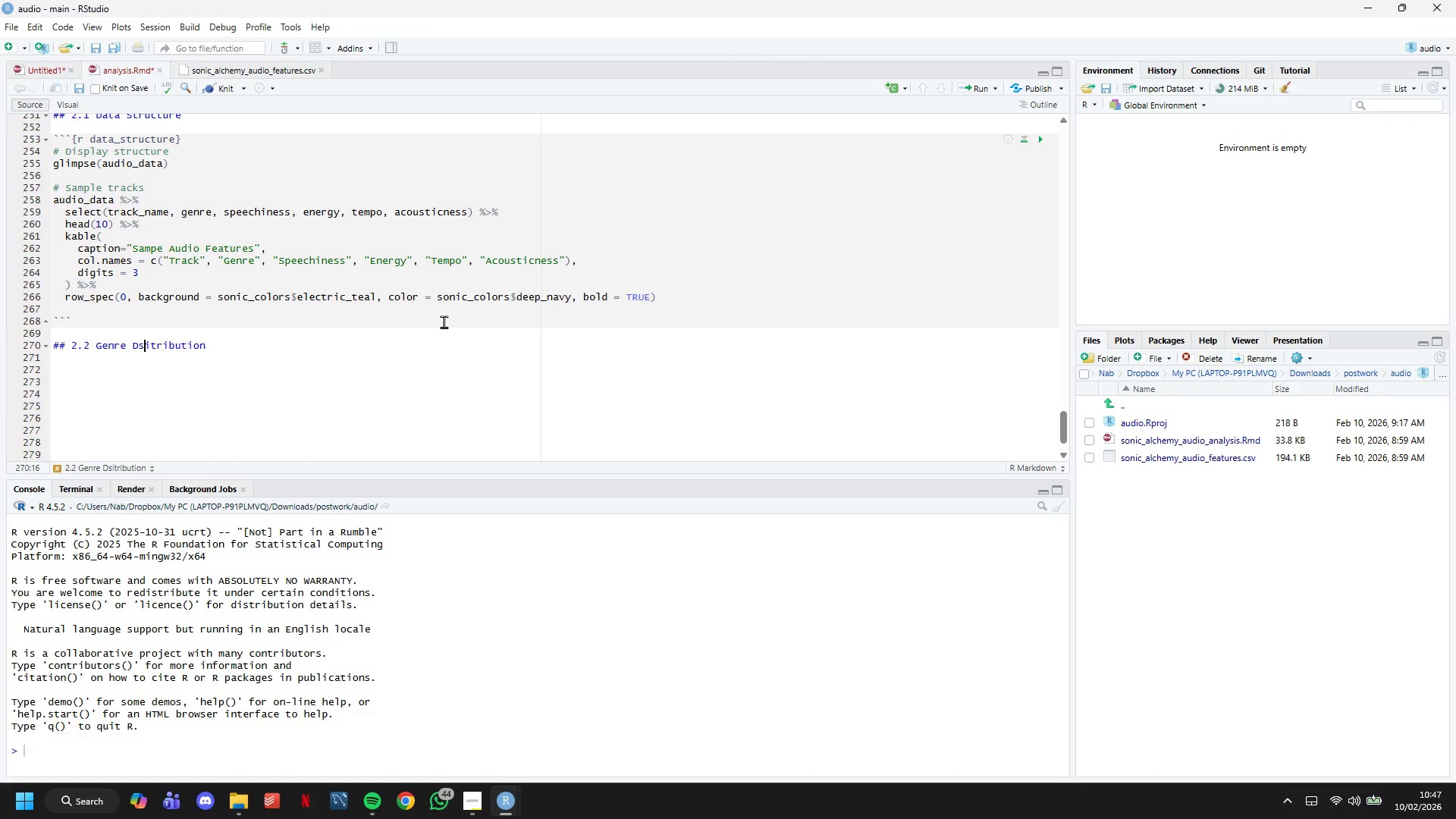 
key(Backspace)
 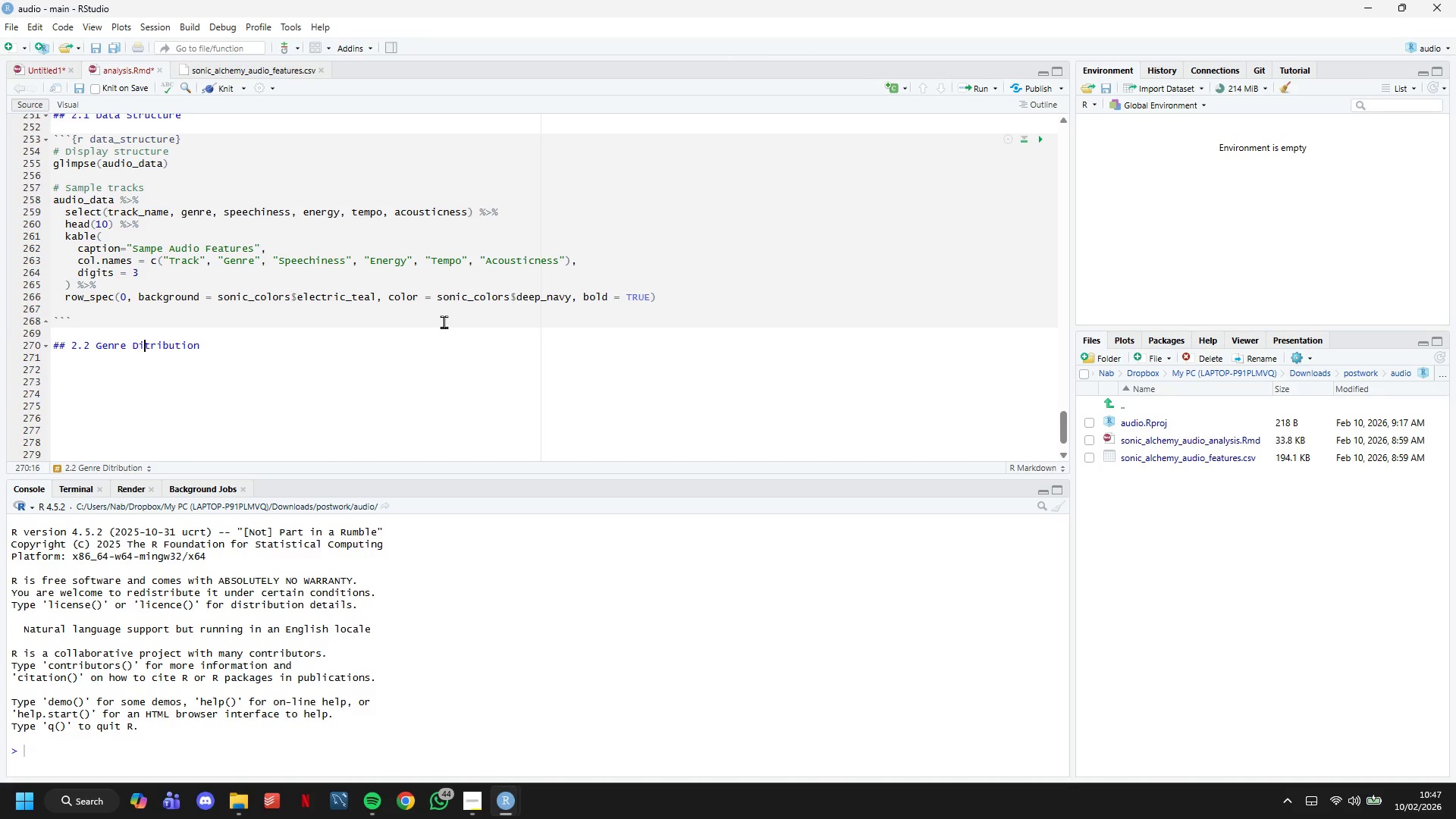 
key(ArrowRight)
 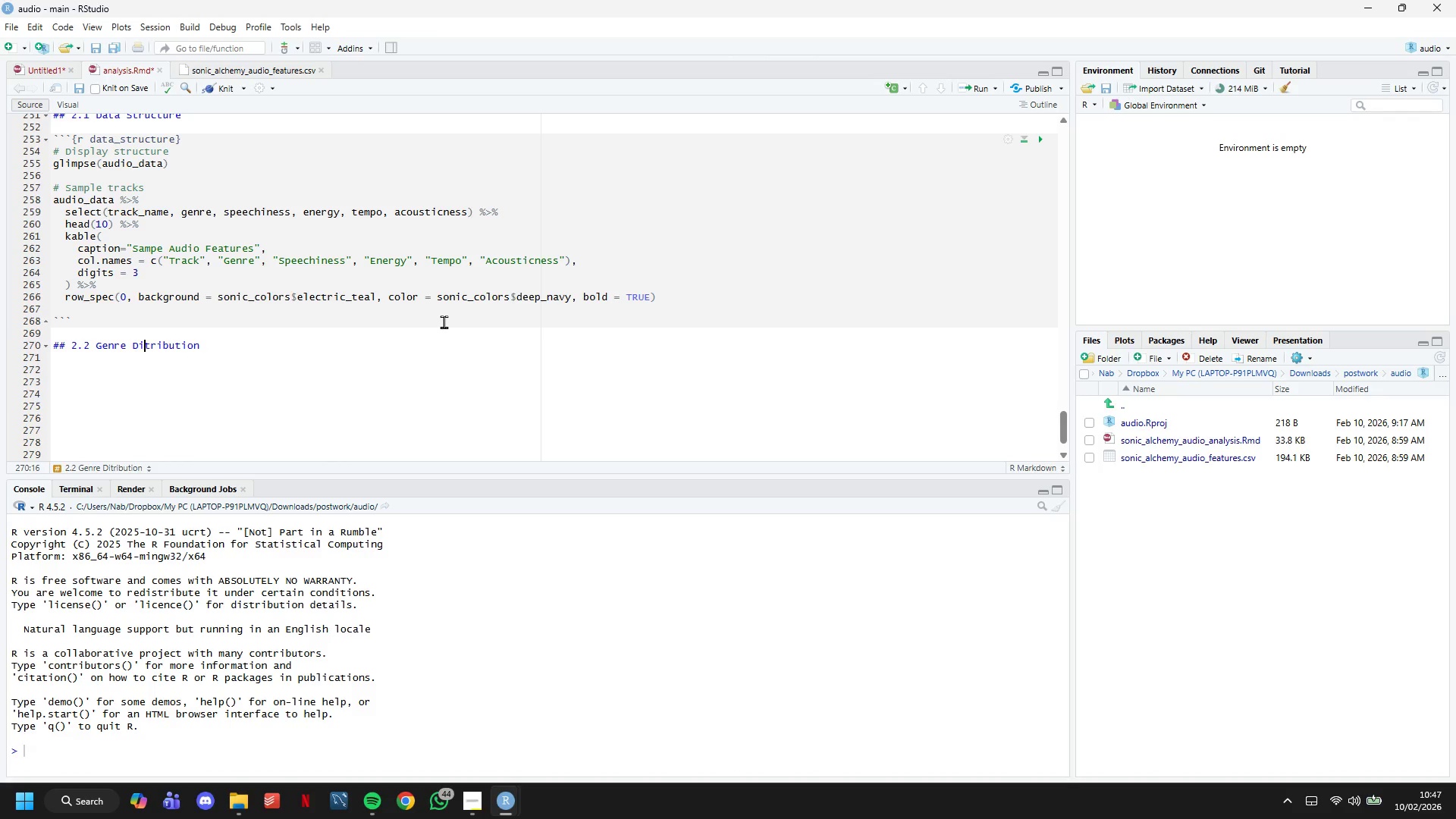 
key(S)
 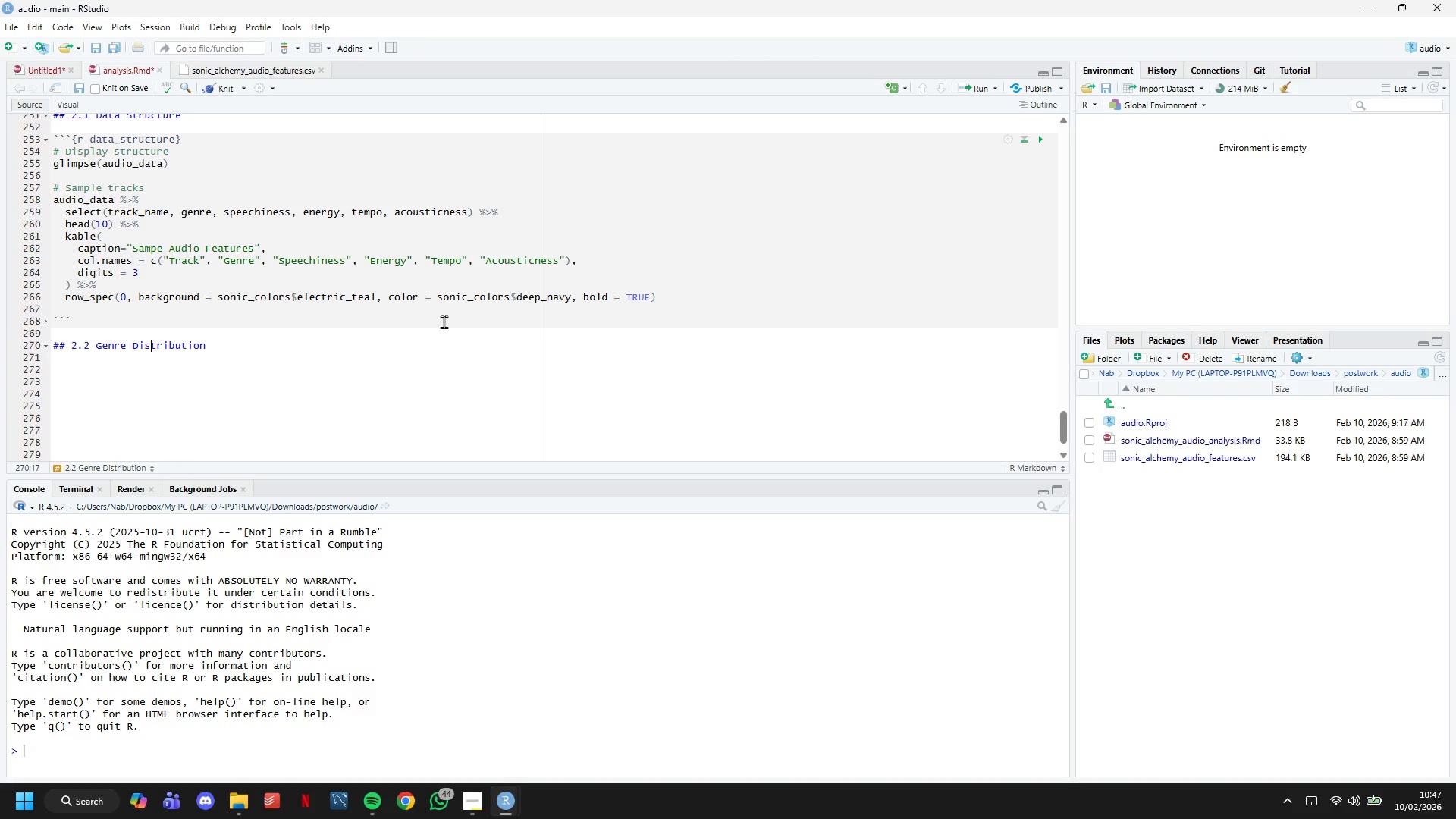 
key(ArrowDown)
 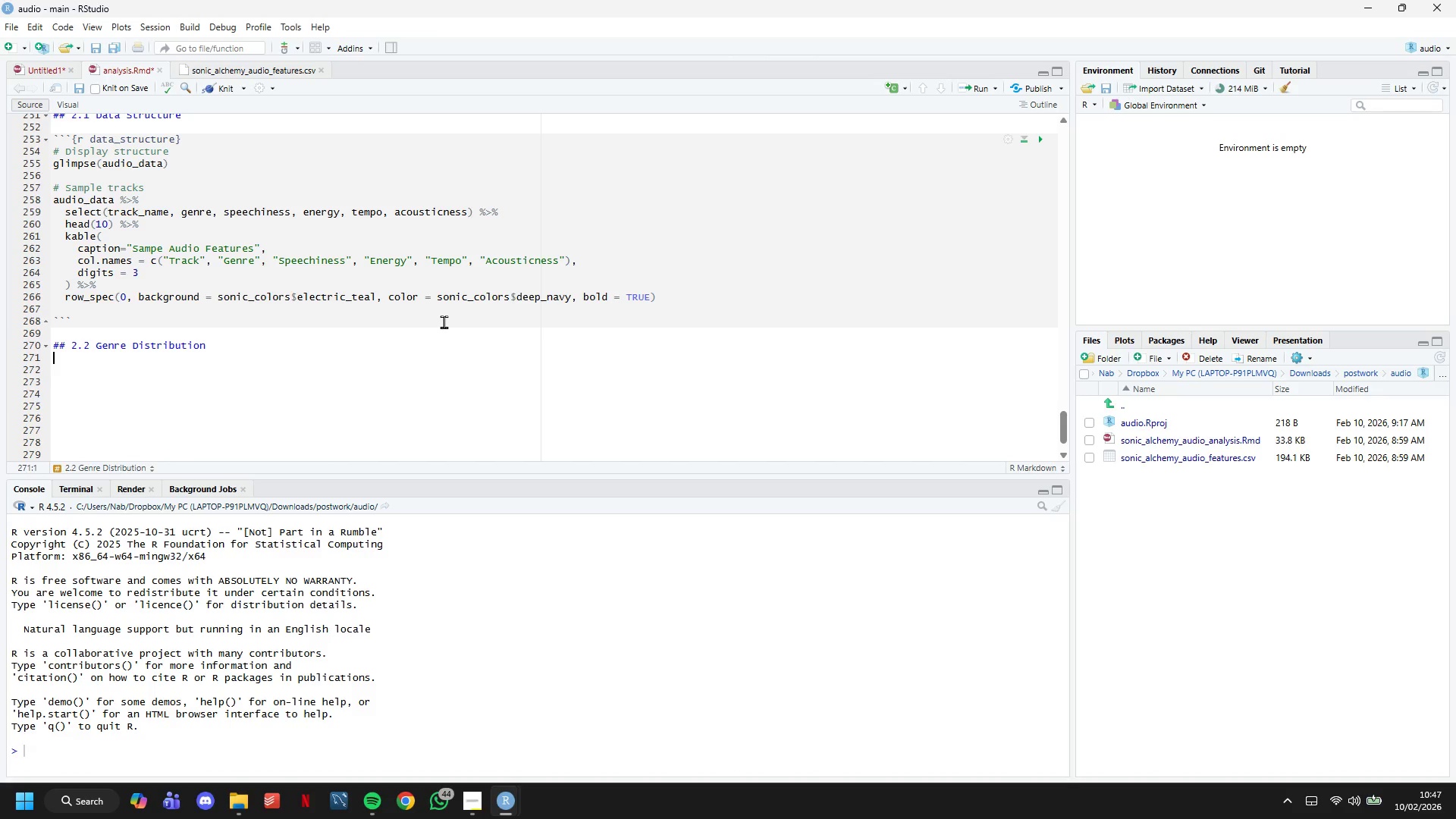 
key(Enter)
 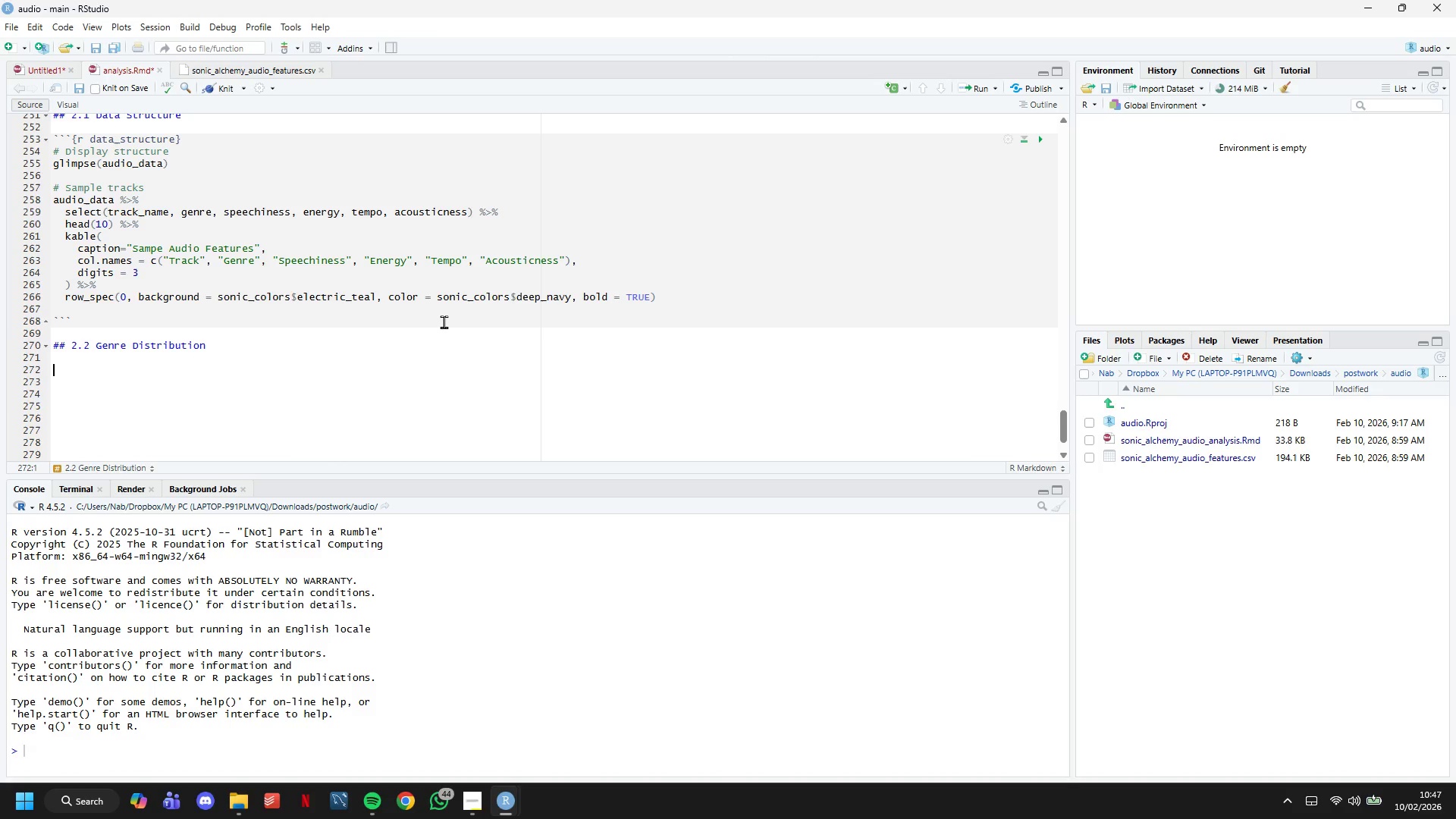 
wait(14.39)
 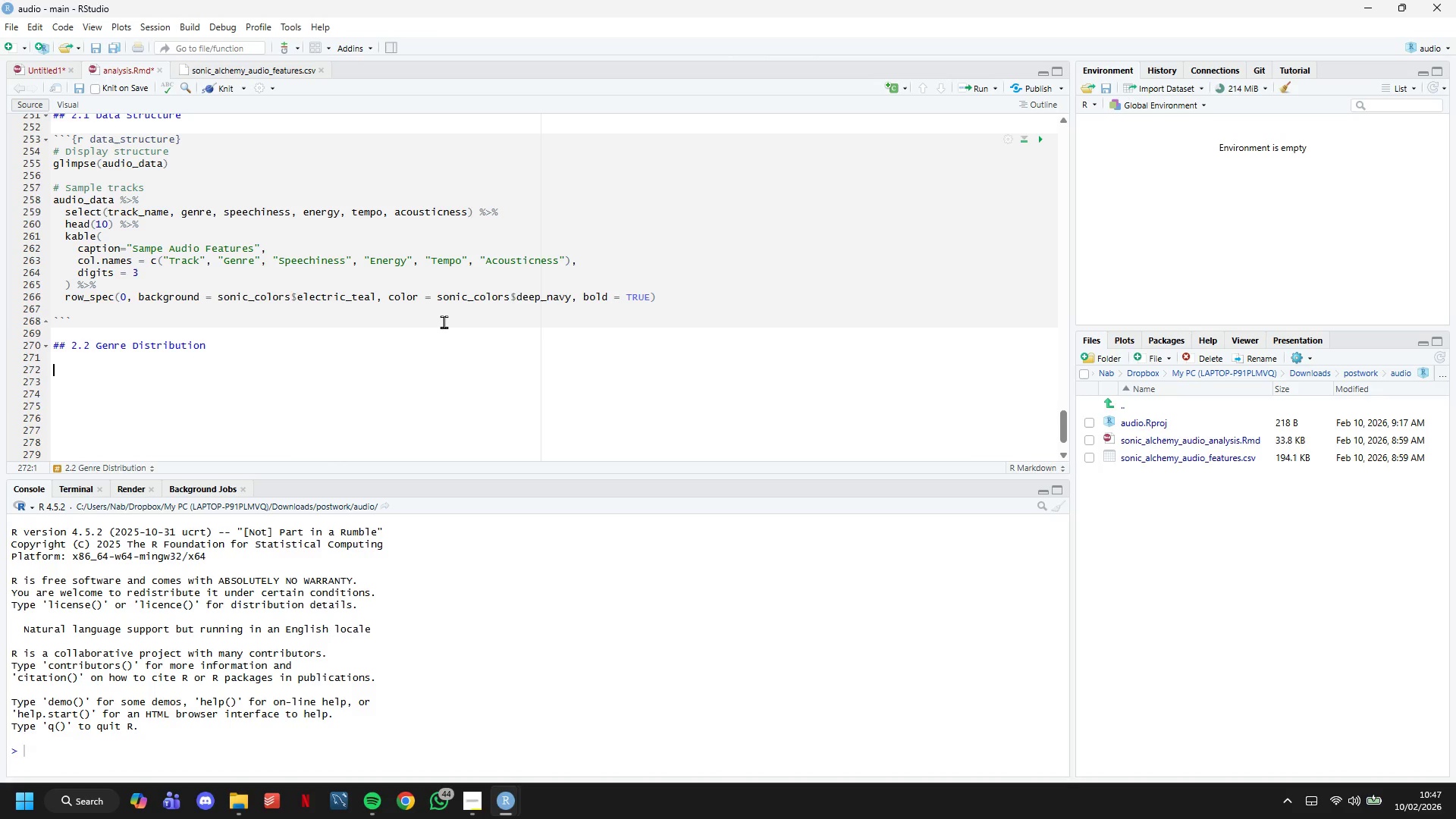 
key(Backquote)
 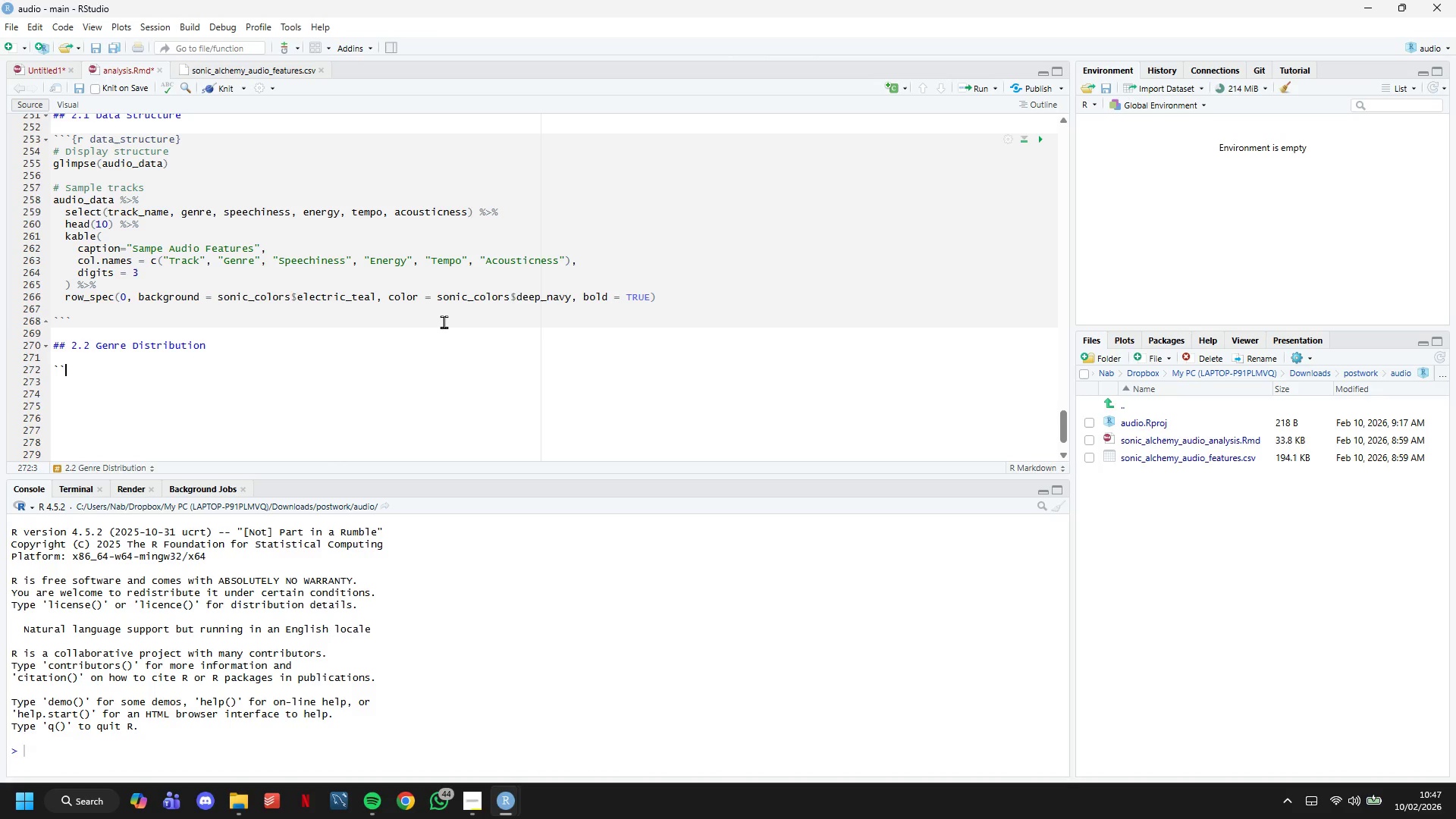 
key(Backquote)
 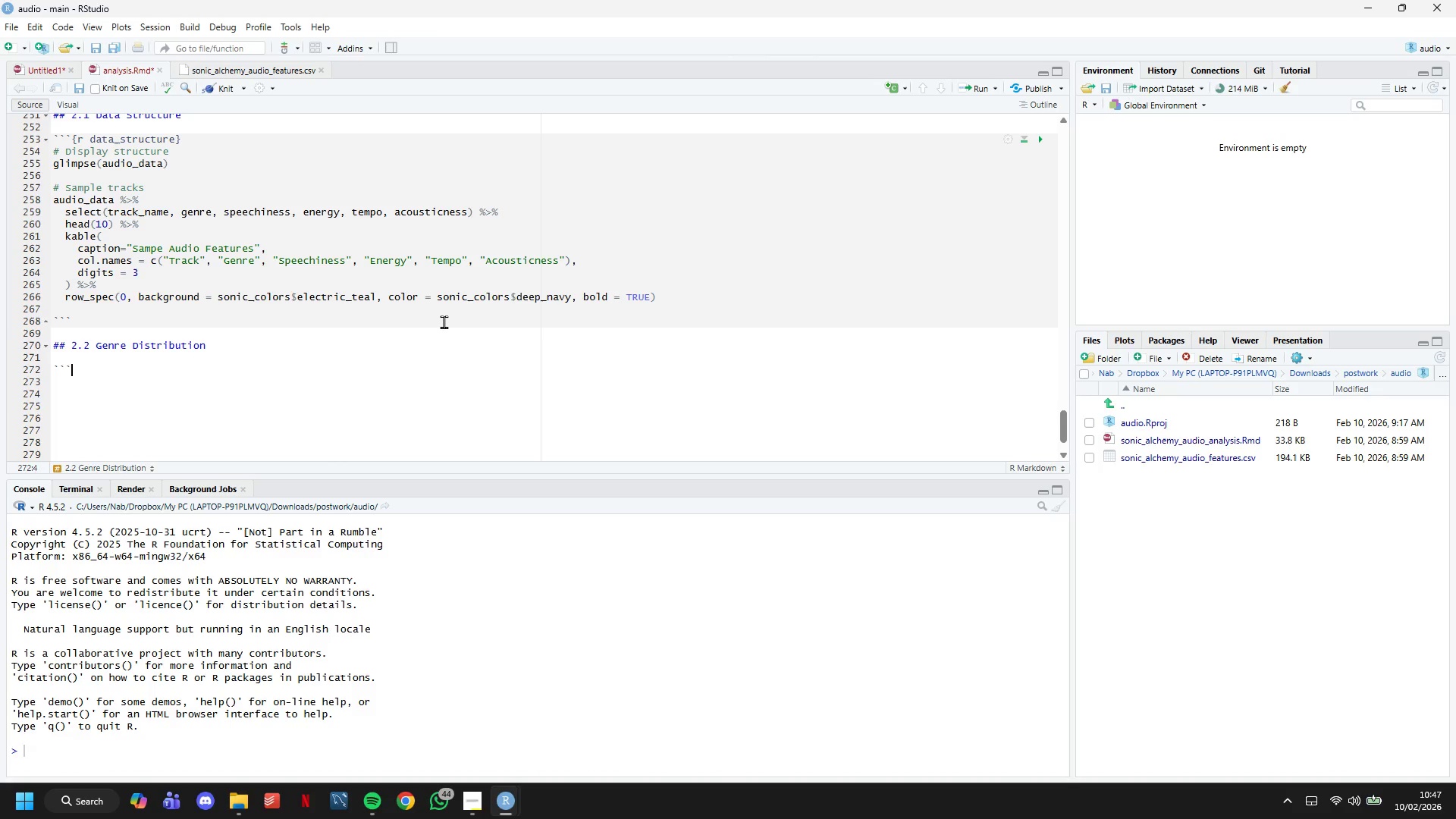 
key(Backquote)
 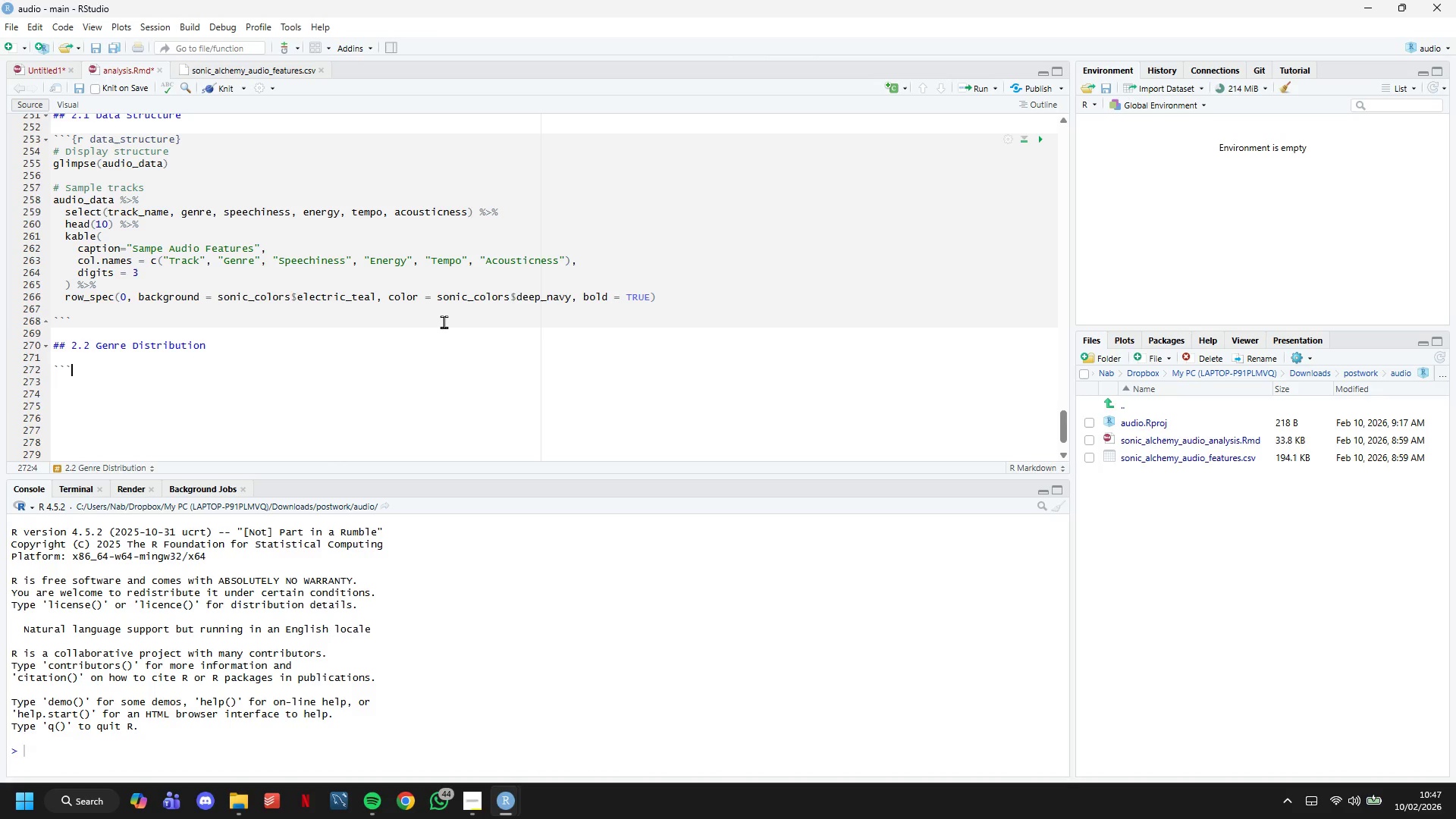 
key(Enter)
 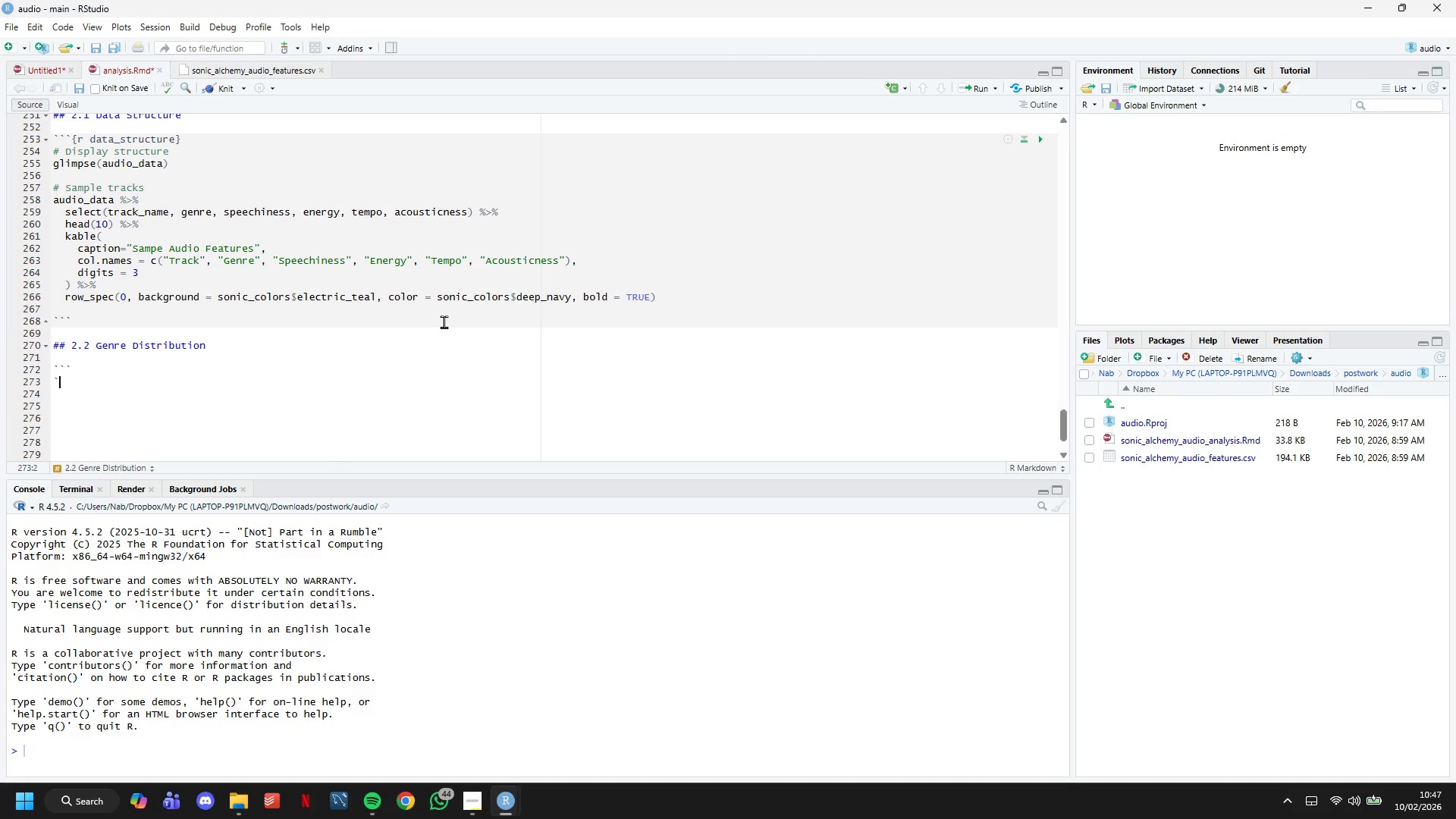 
key(Backquote)
 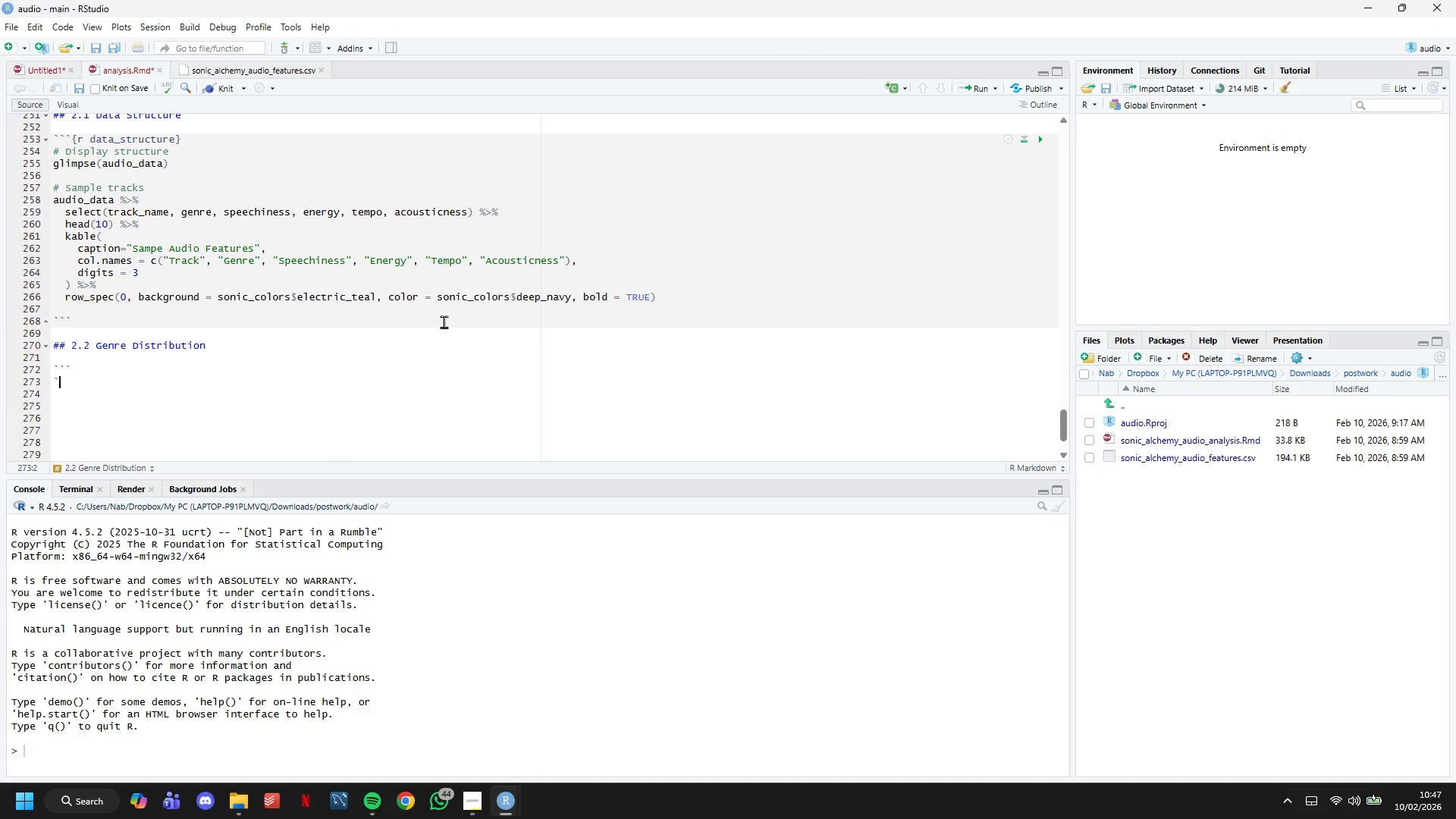 
key(Backquote)
 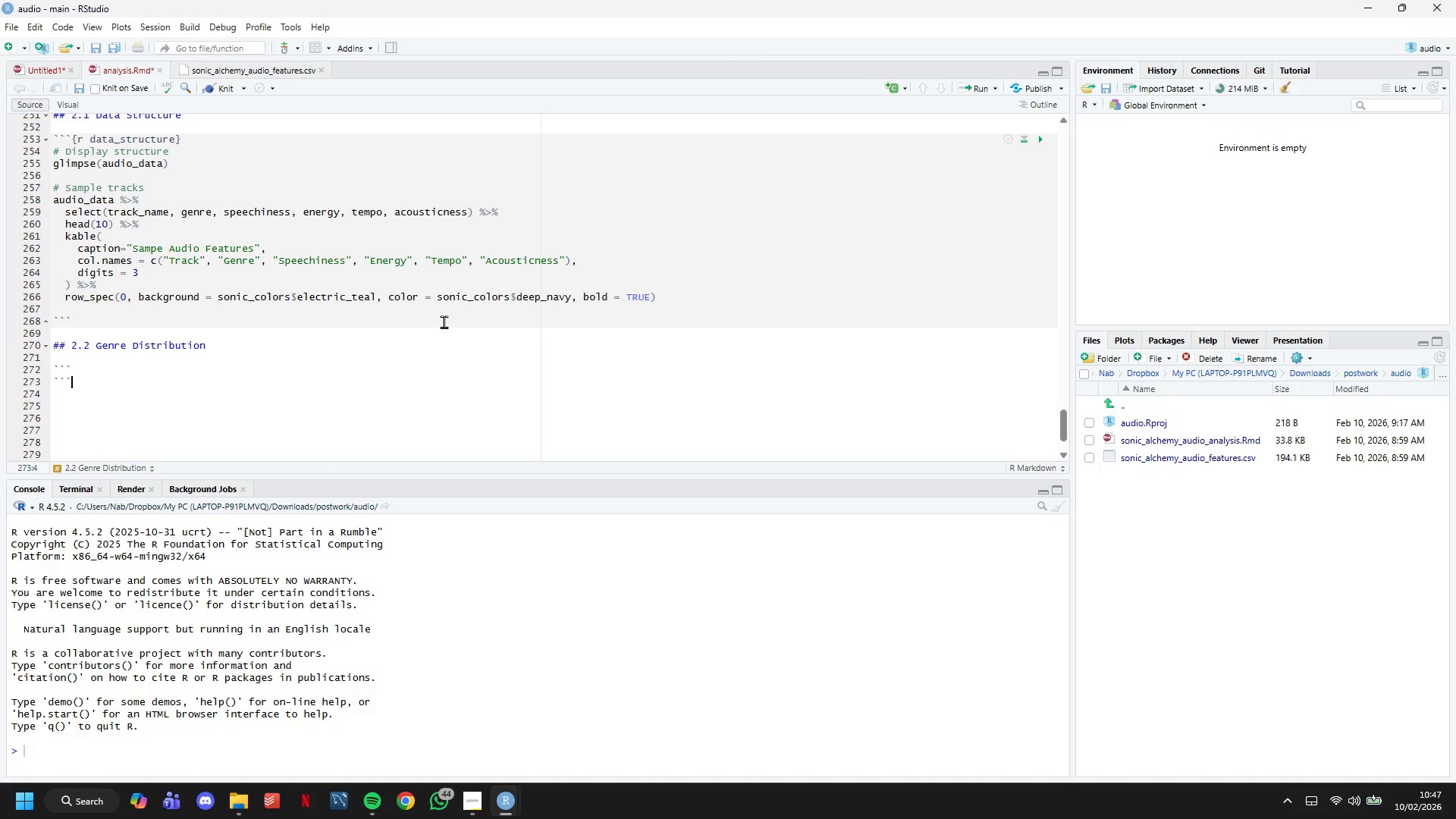 
key(Backquote)
 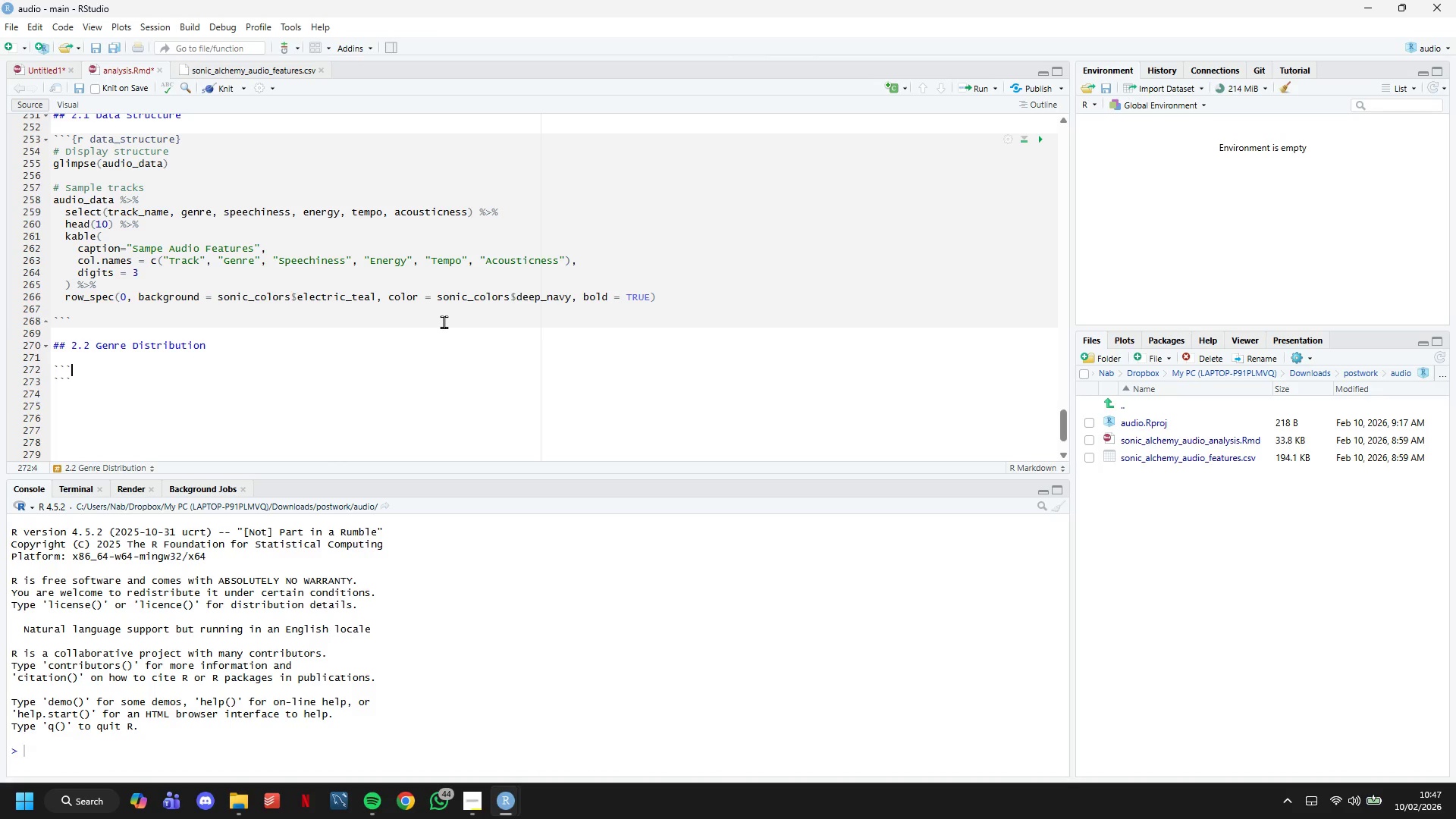 
key(ArrowUp)
 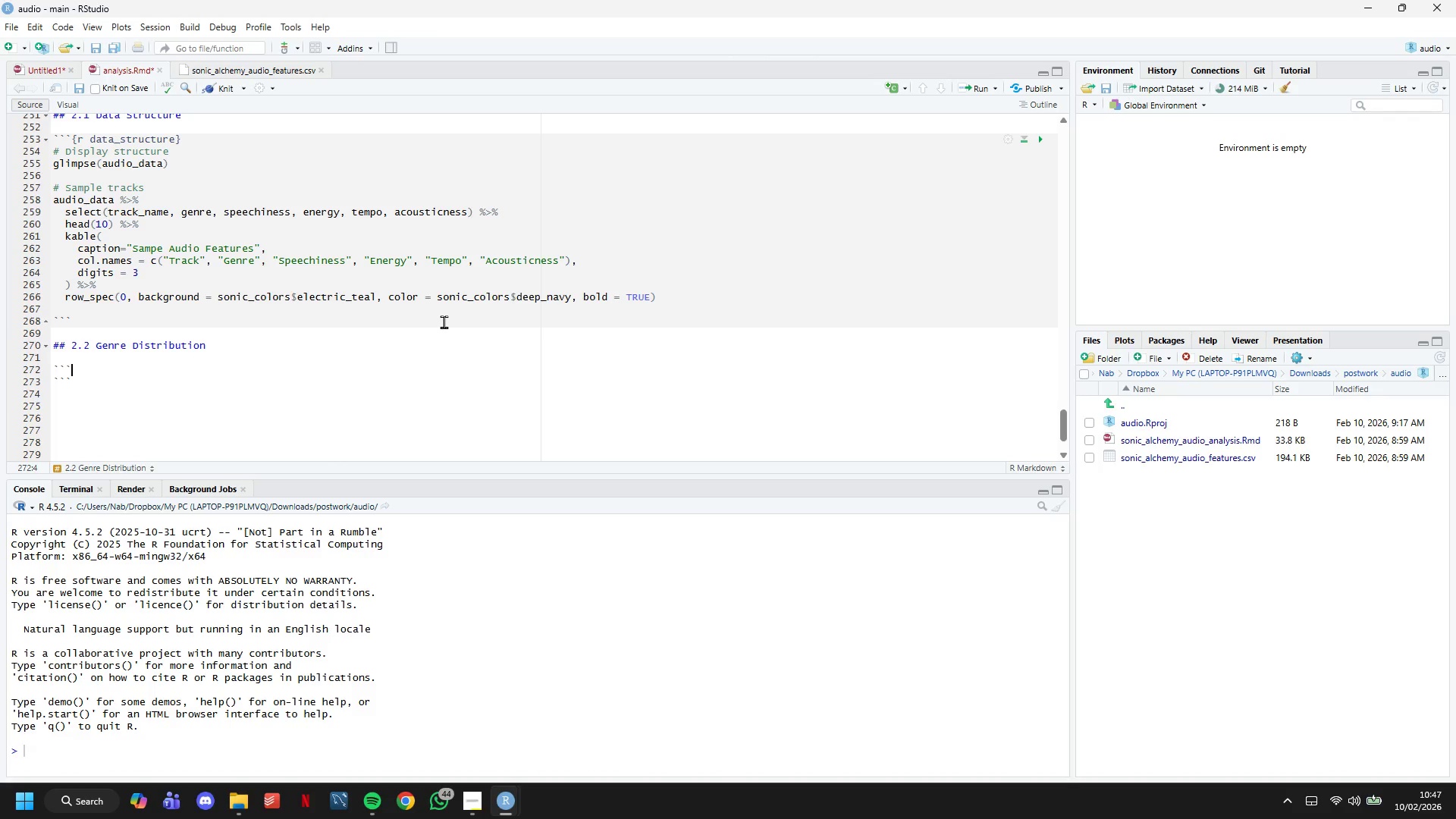 
key(Shift+BracketLeft)
 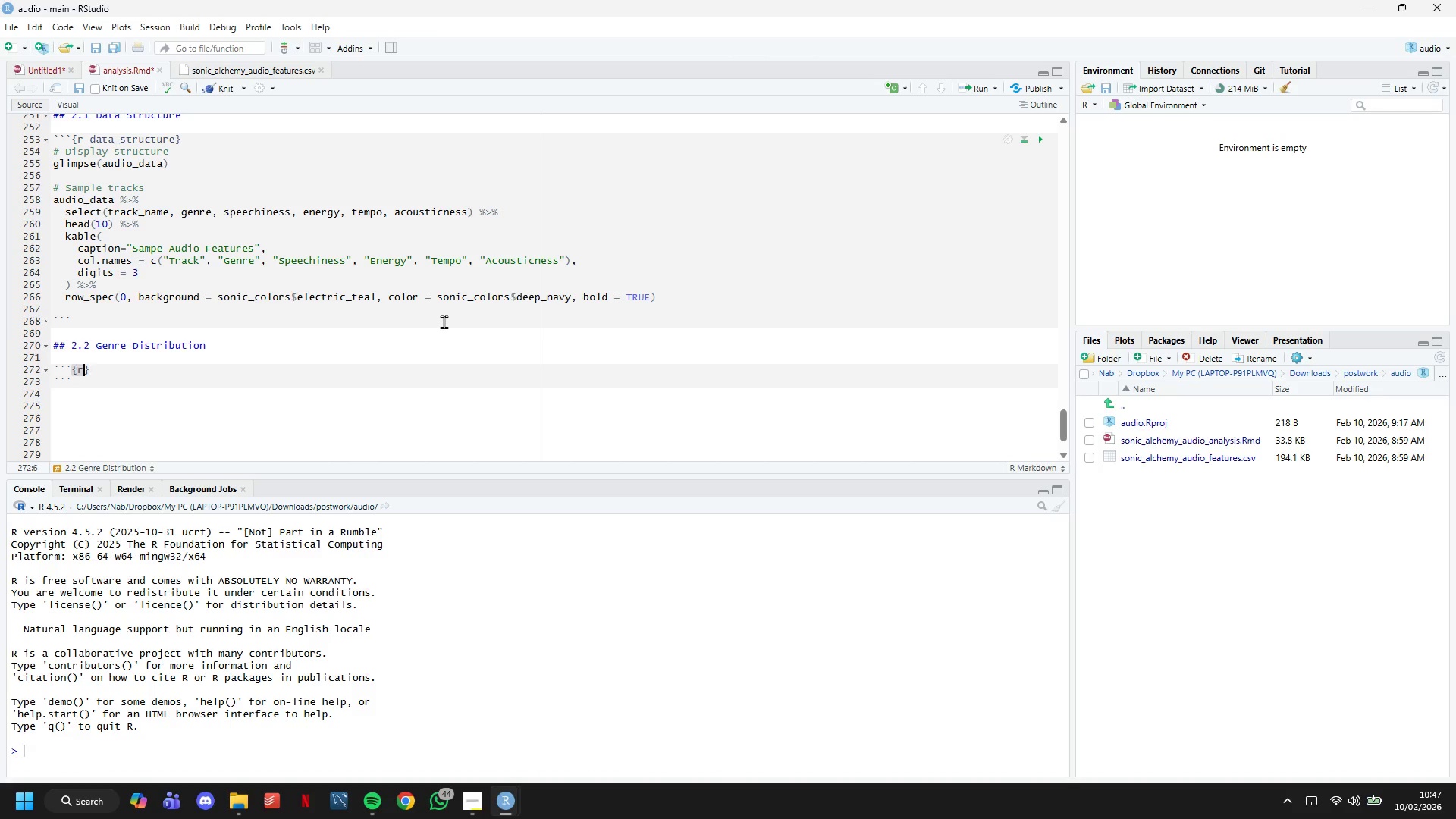 
key(R)
 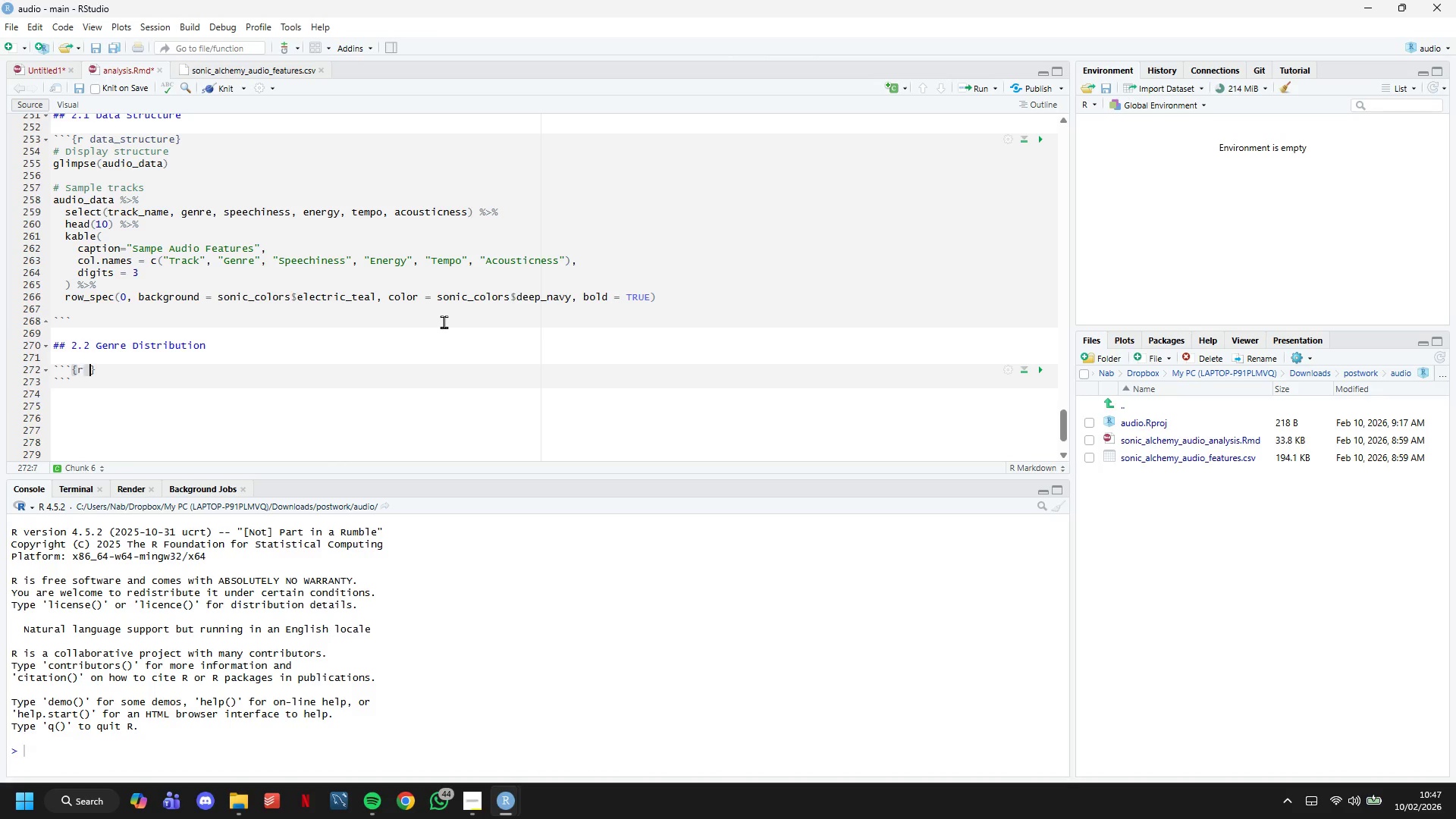 
key(Space)
 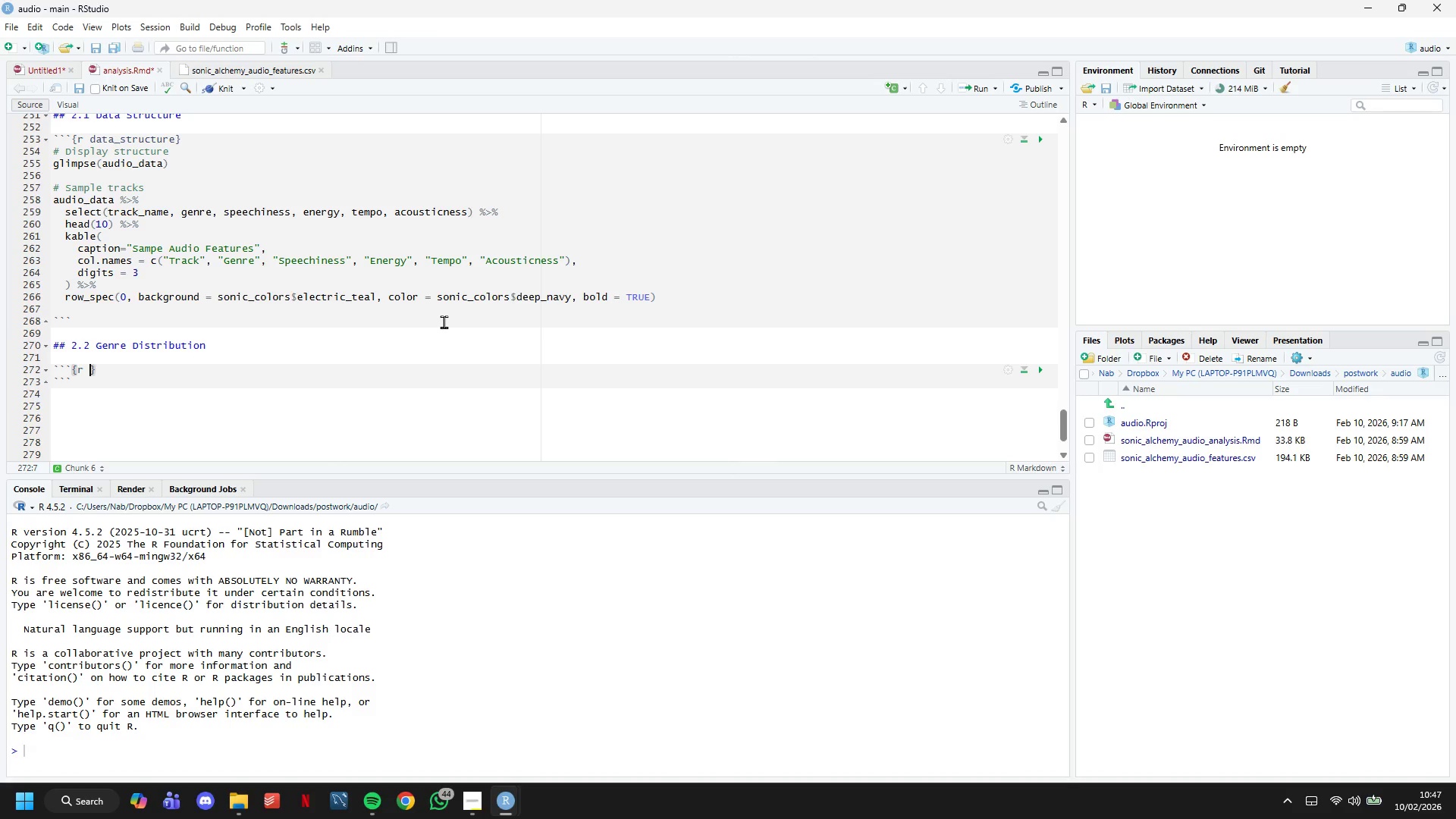 
type(genre_distribution)
 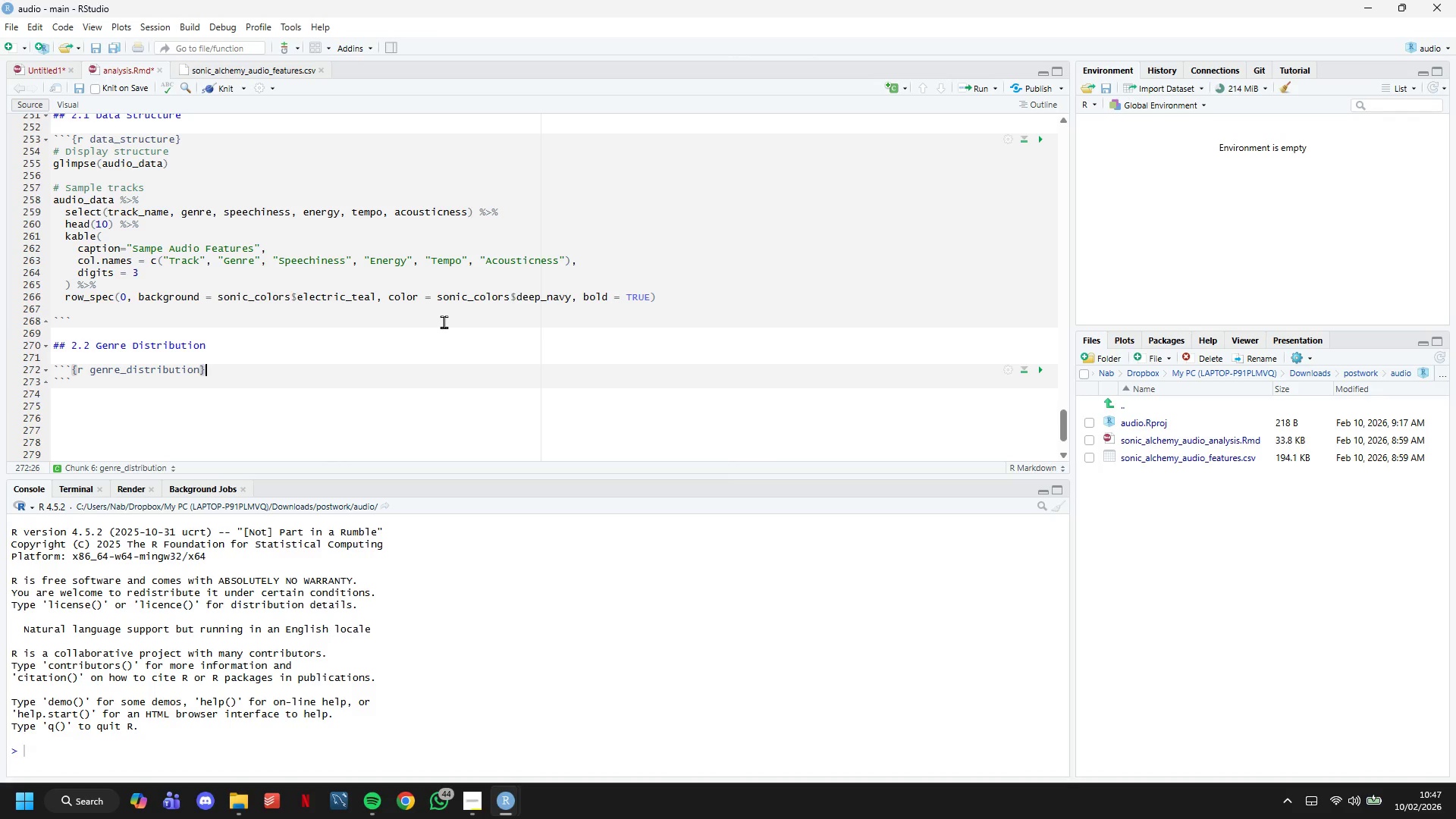 
 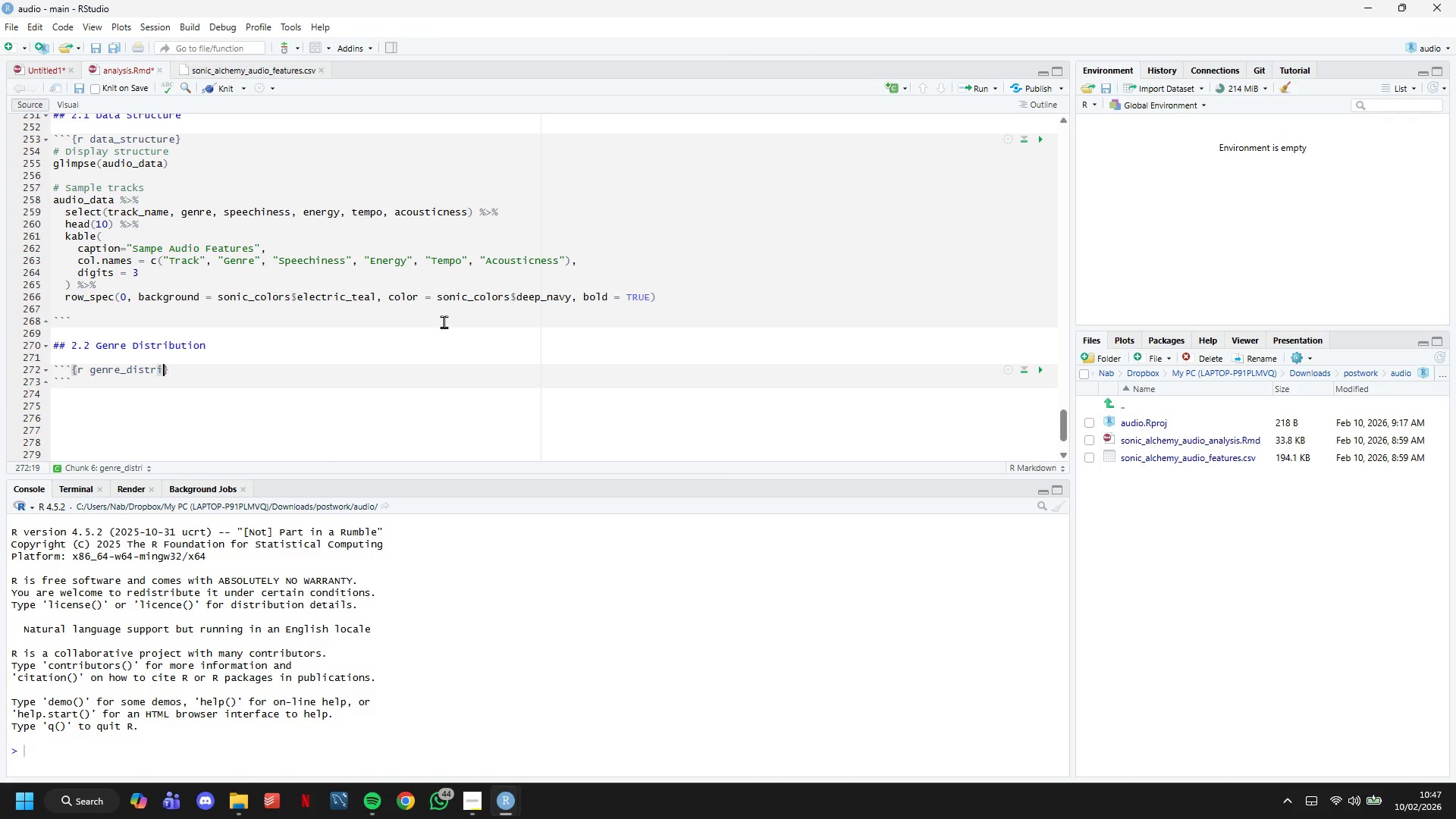 
key(ArrowRight)
 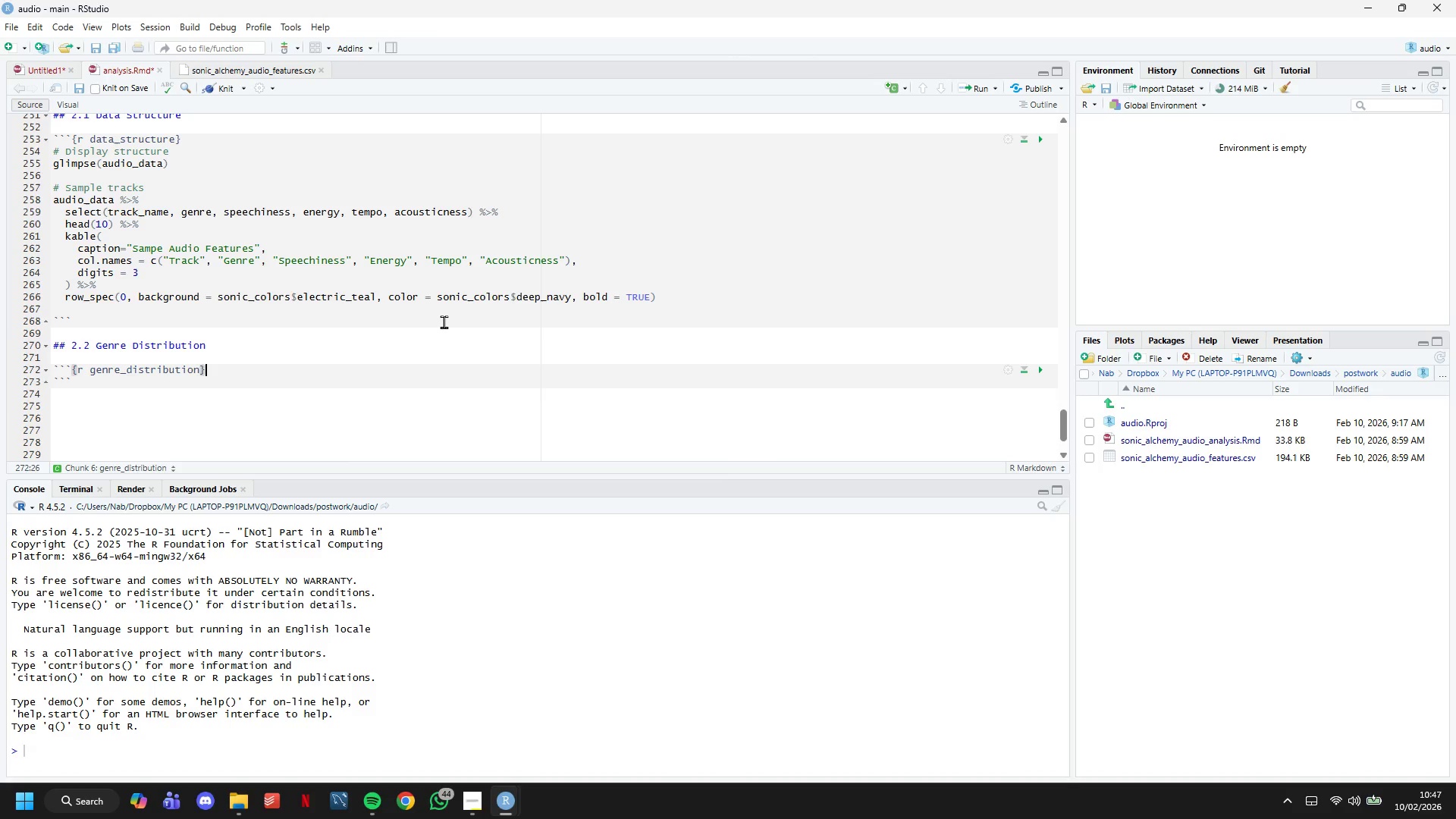 
key(Enter)
 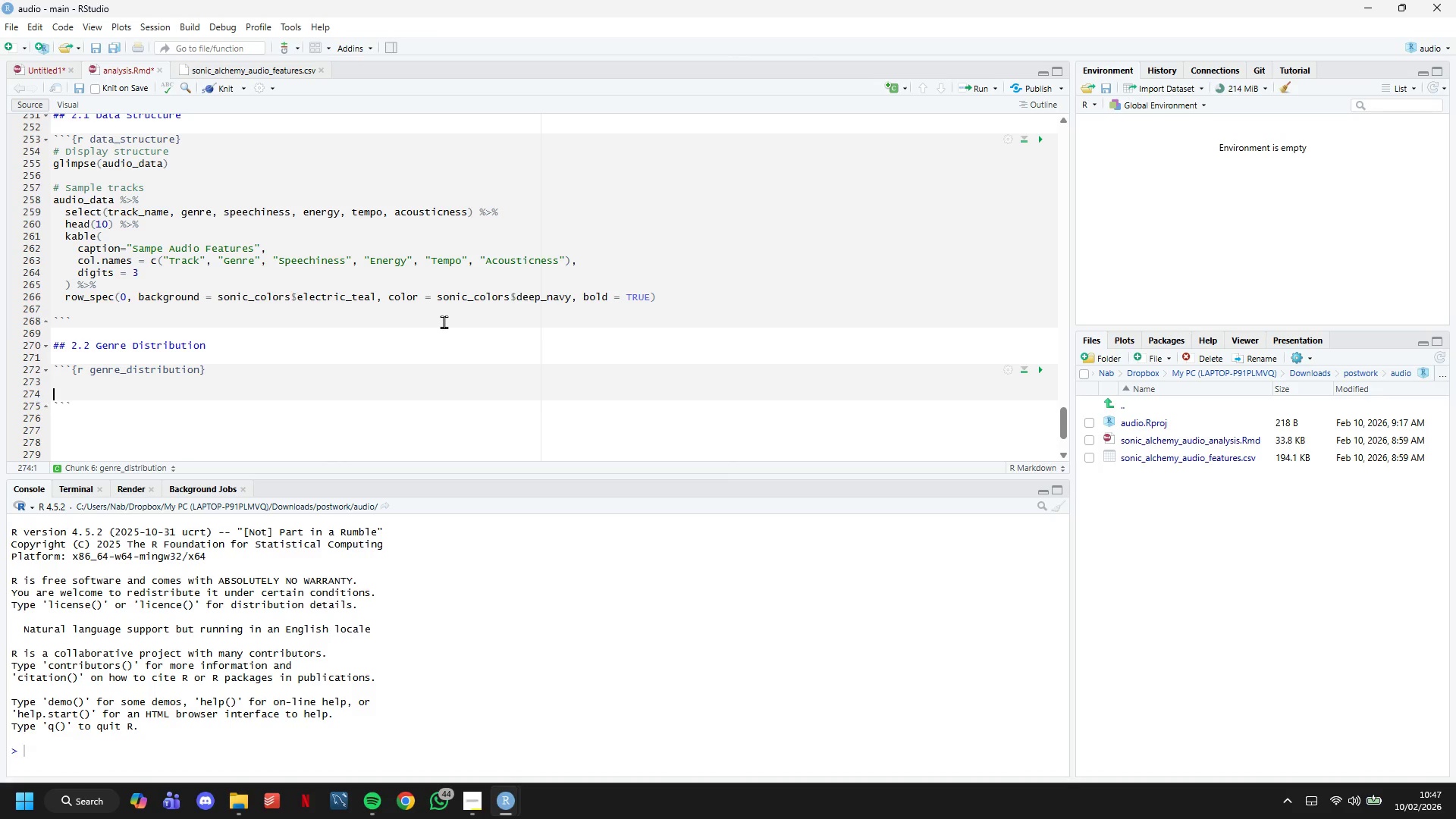 
key(Enter)
 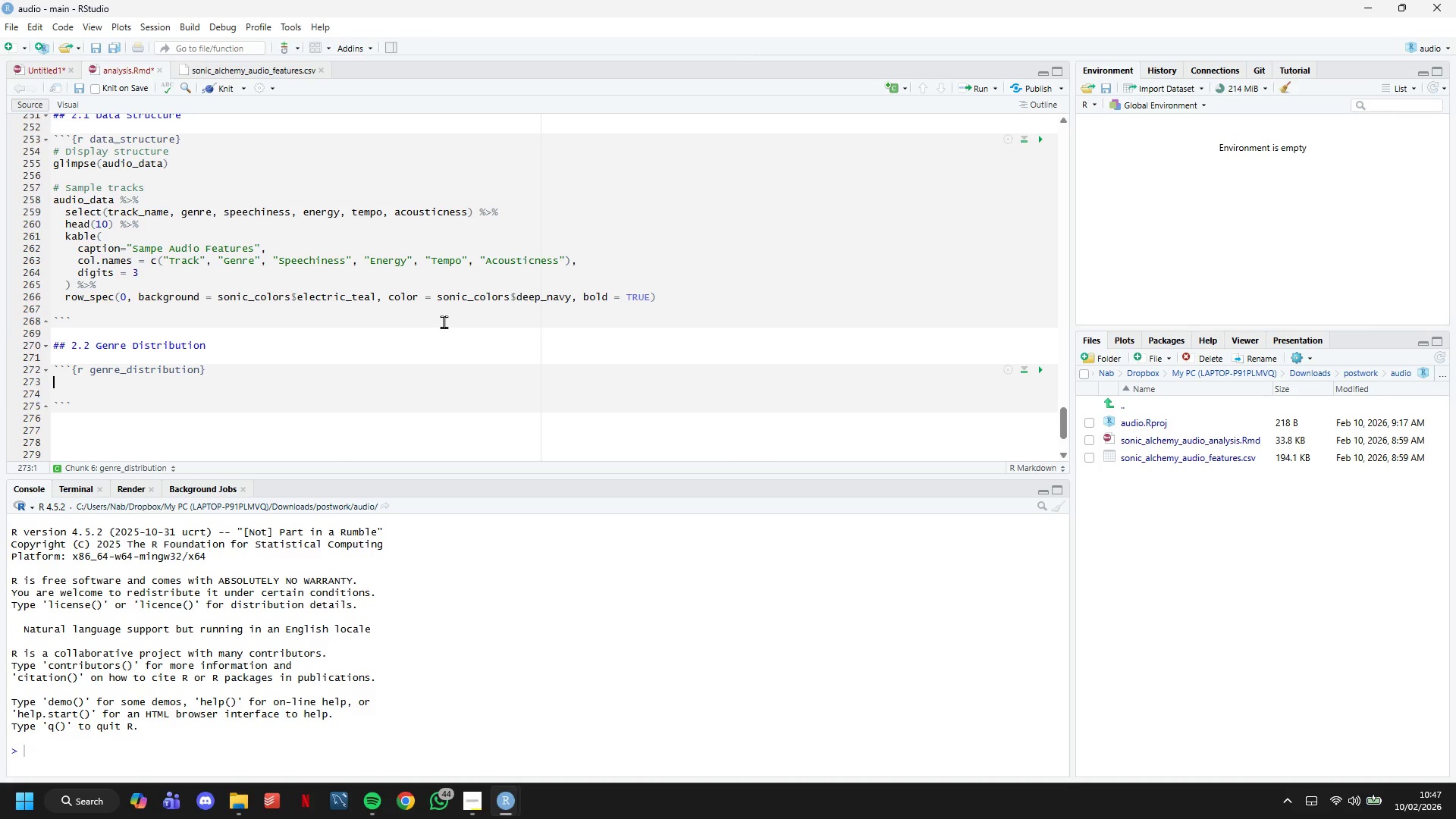 
key(ArrowUp)
 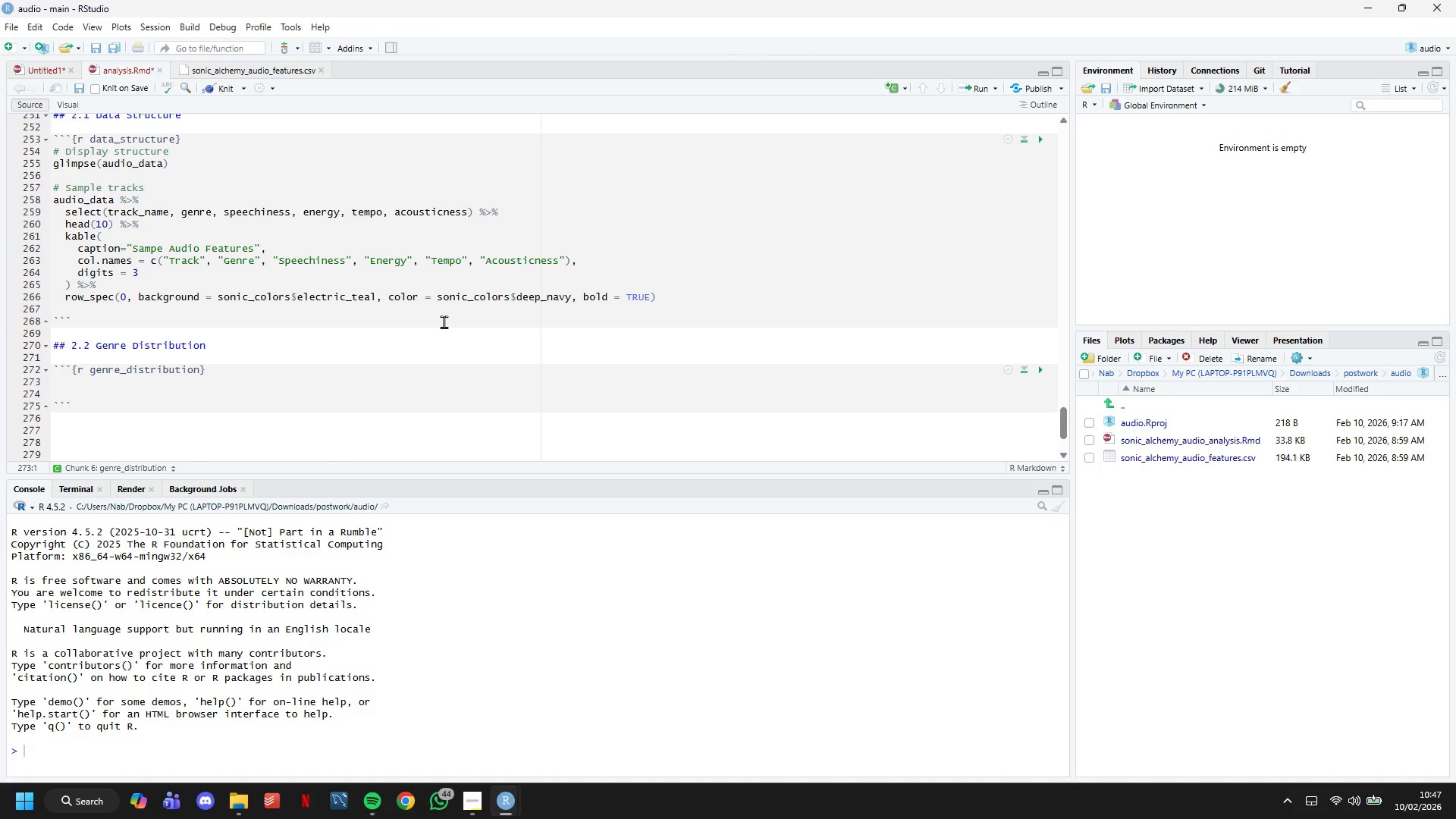 
wait(10.75)
 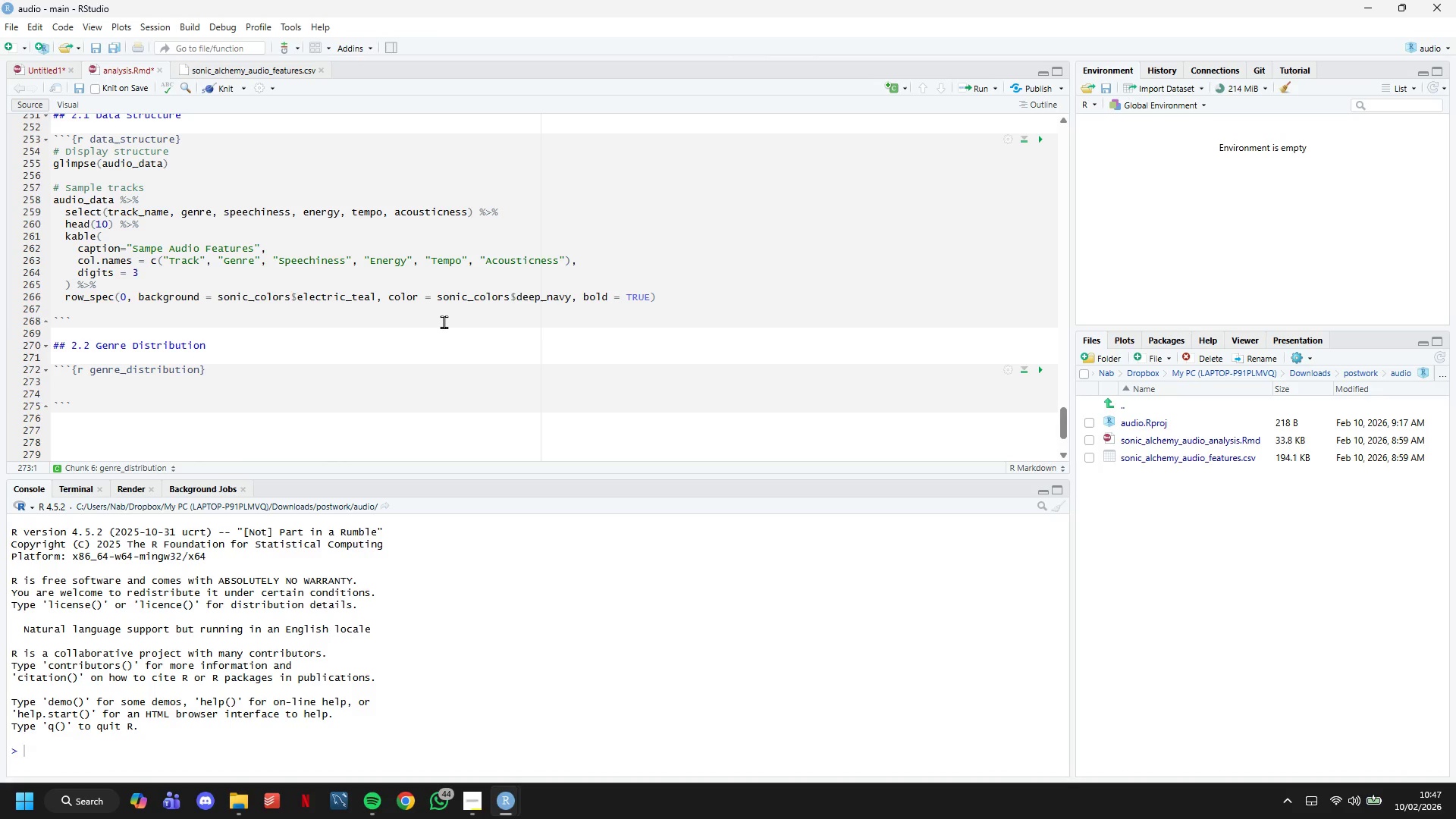 
type(genre_s)
 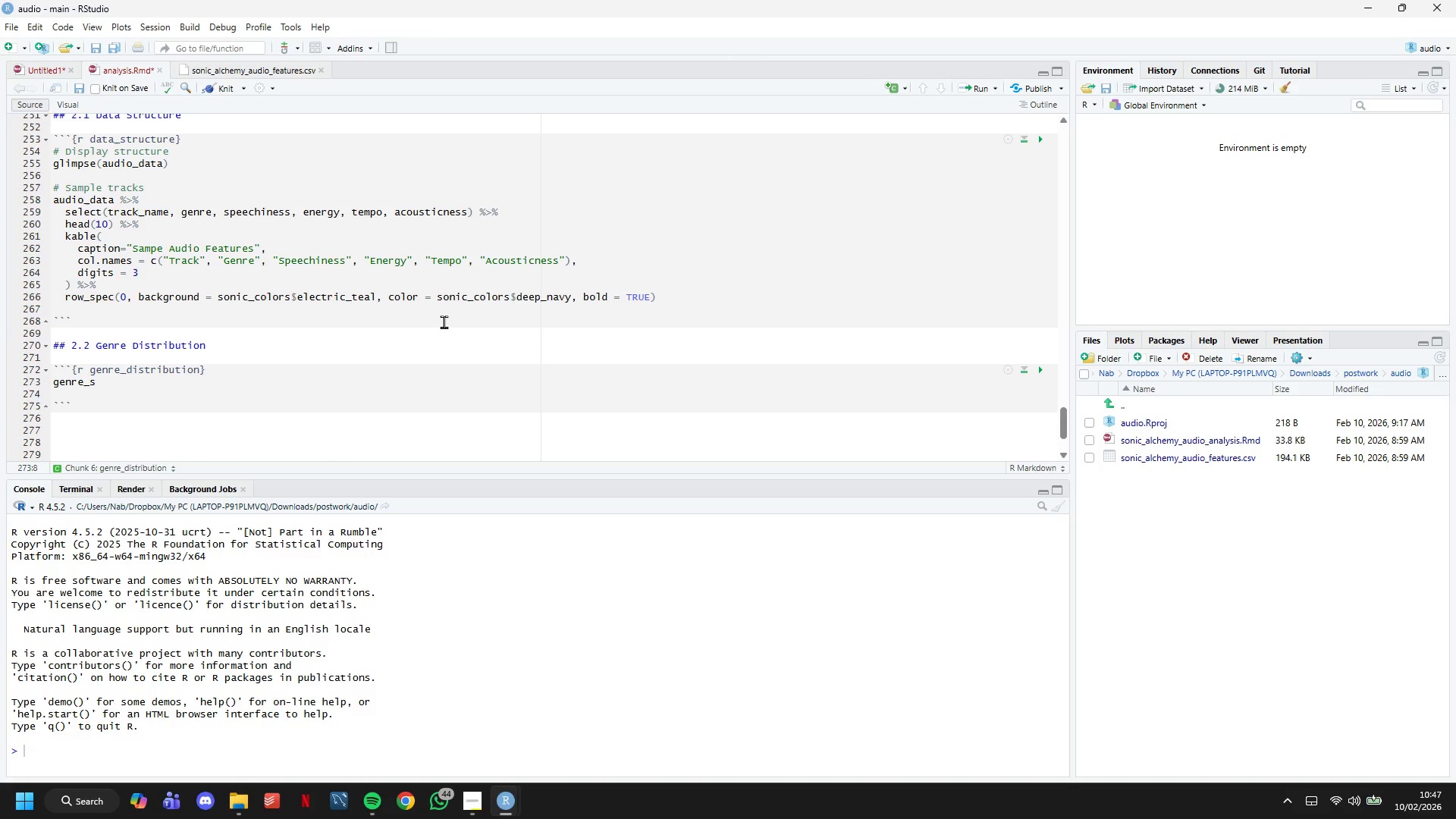 
type(summary)
 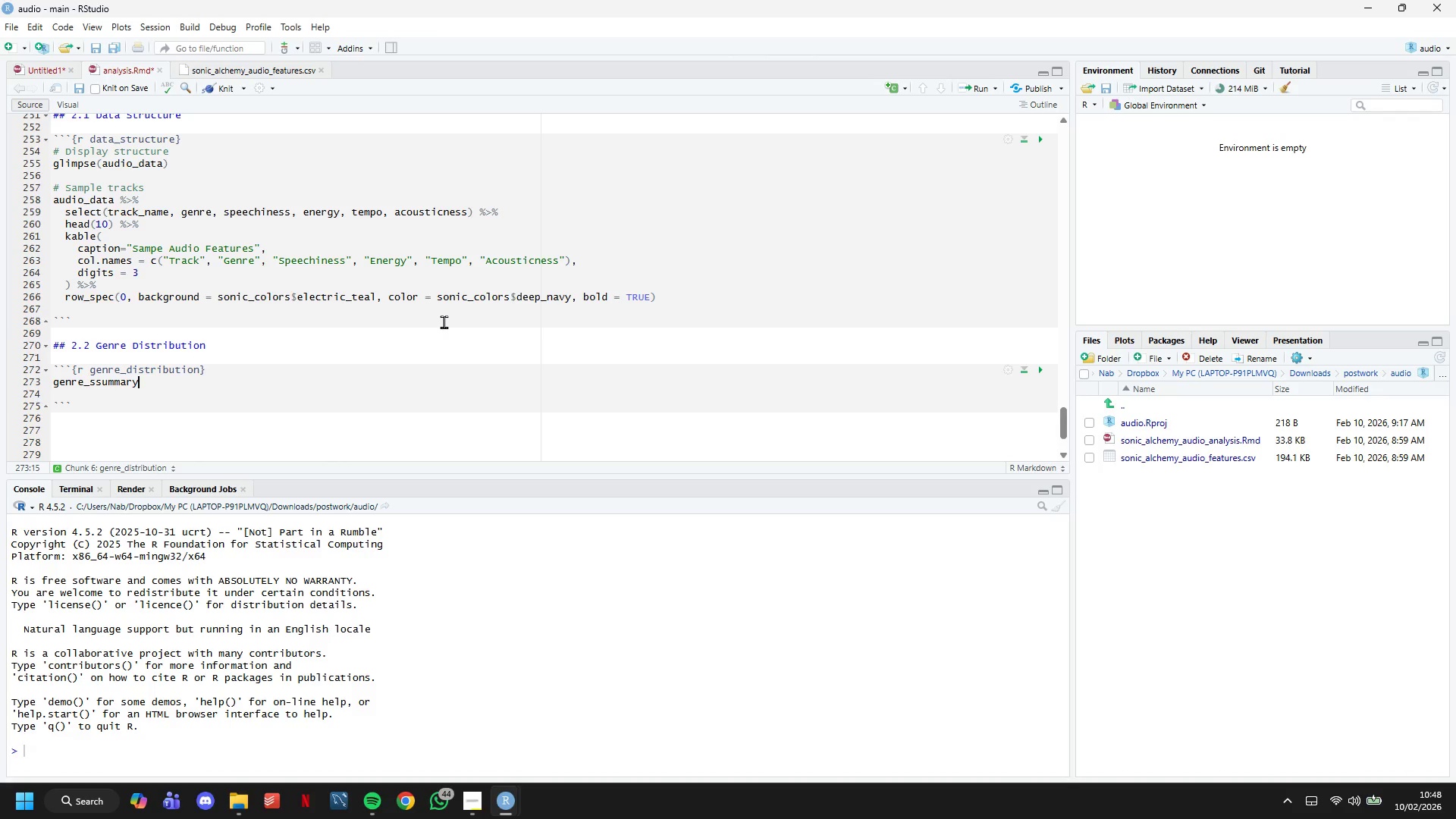 
wait(24.25)
 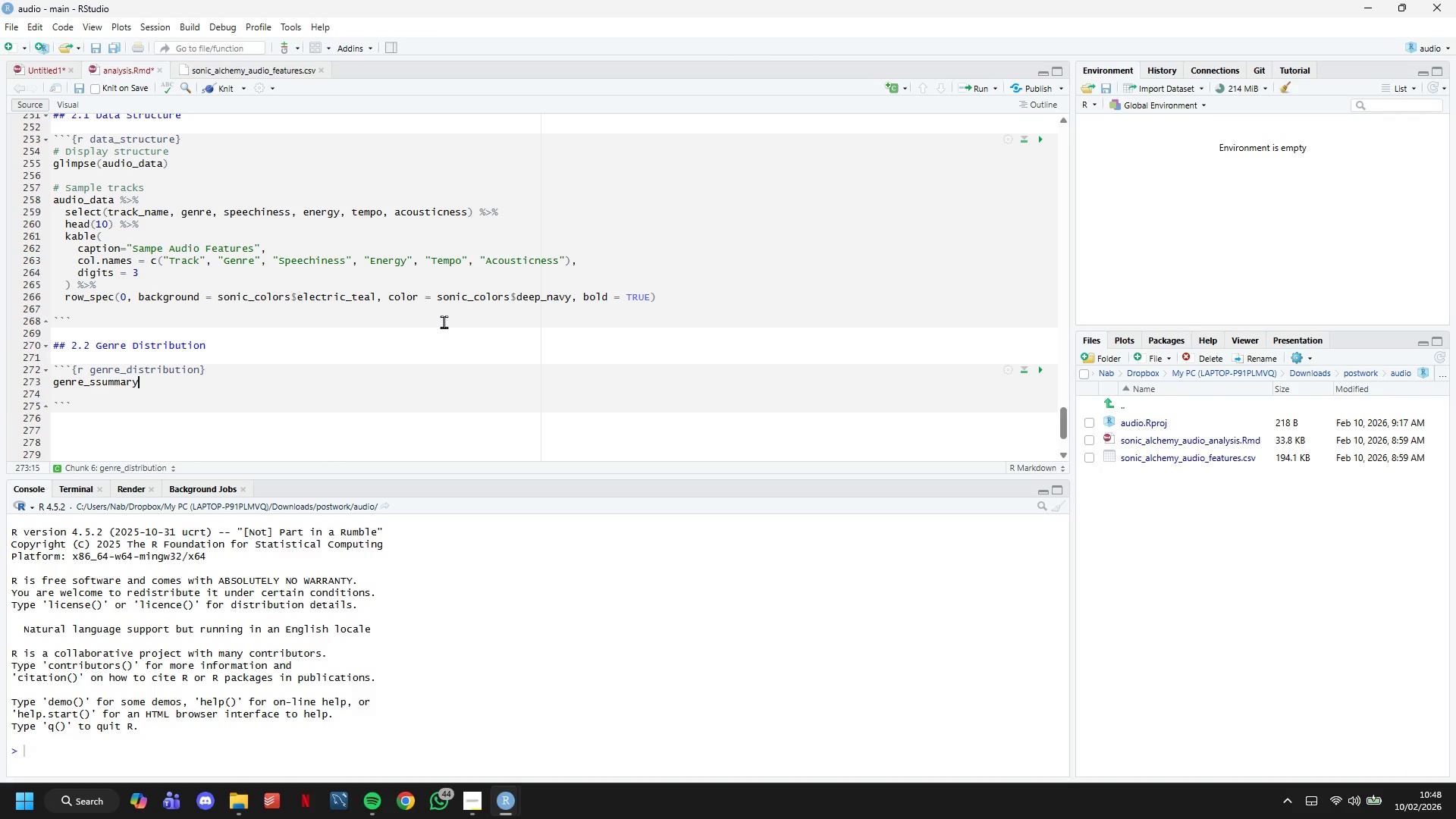 
key(Space)
 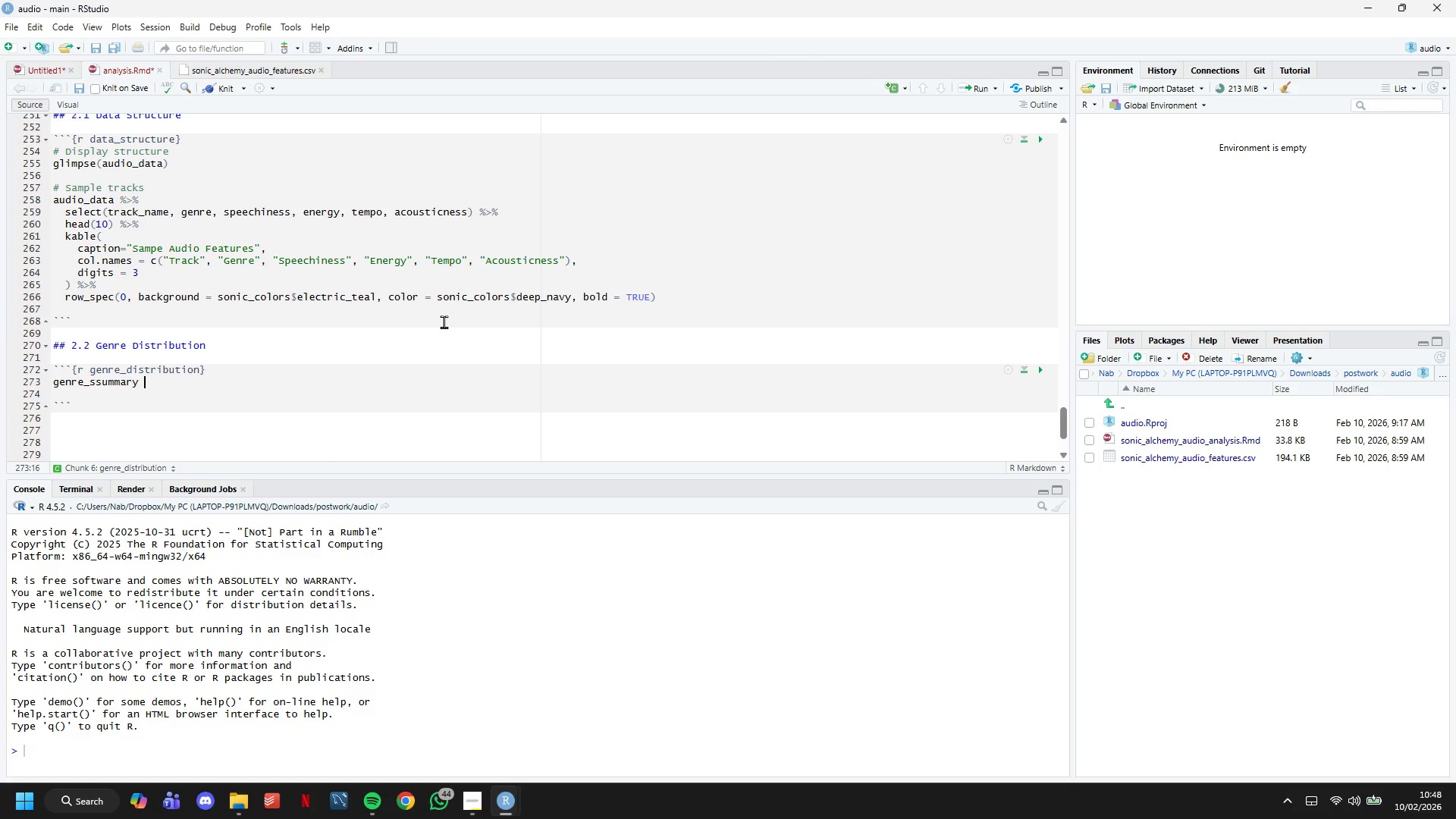 
key(Shift+Comma)
 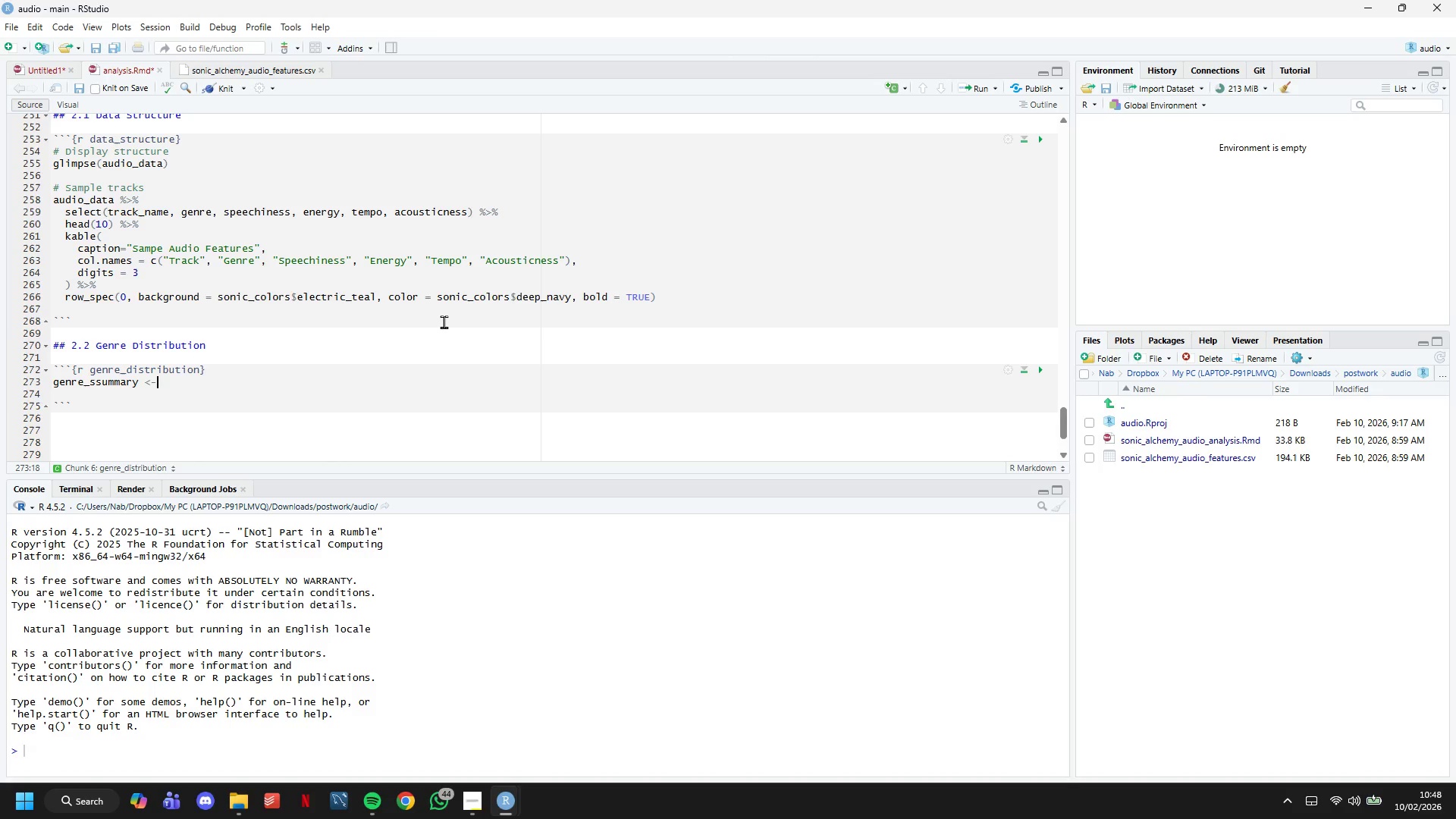 
key(Minus)
 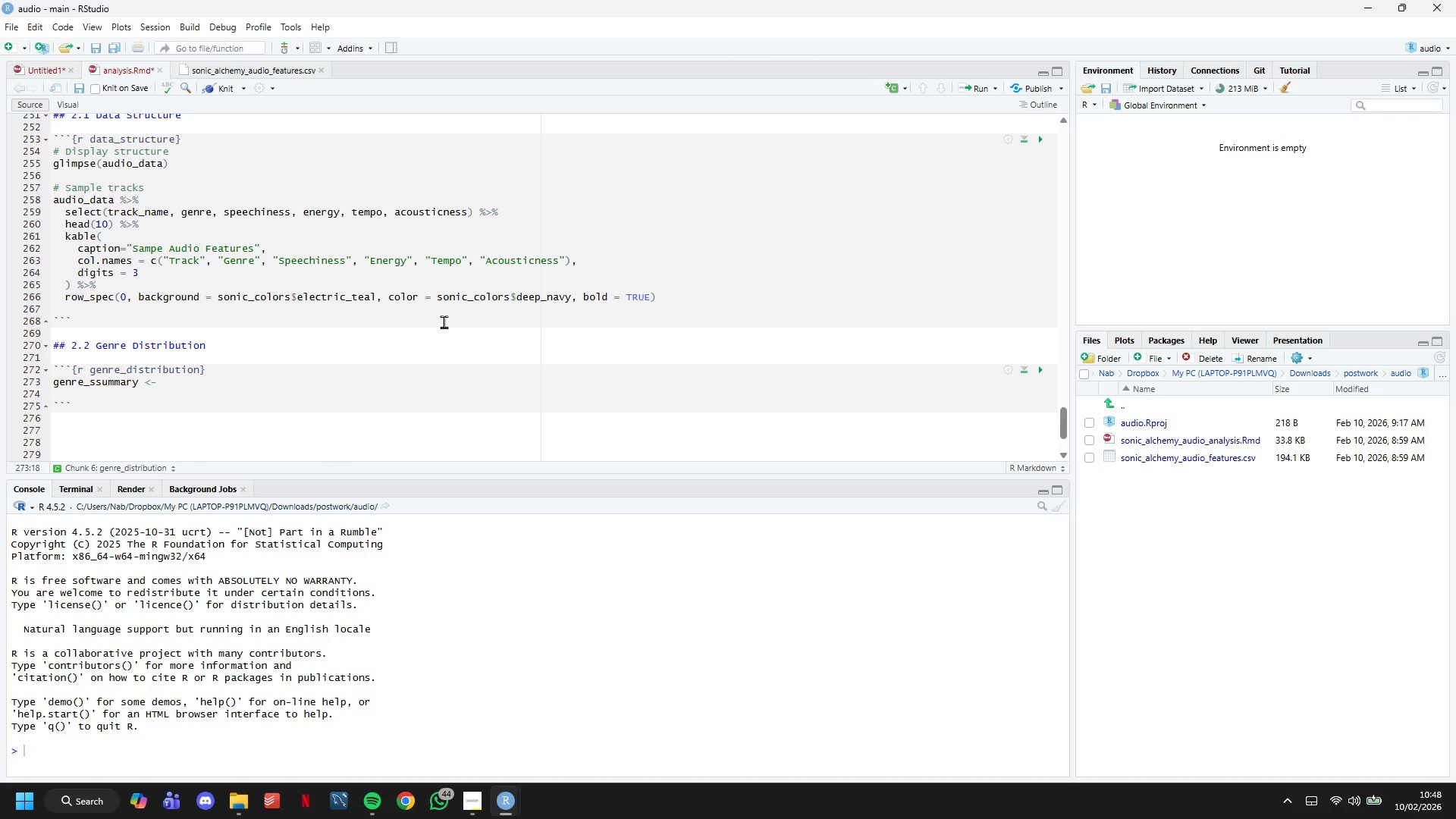 
key(Space)
 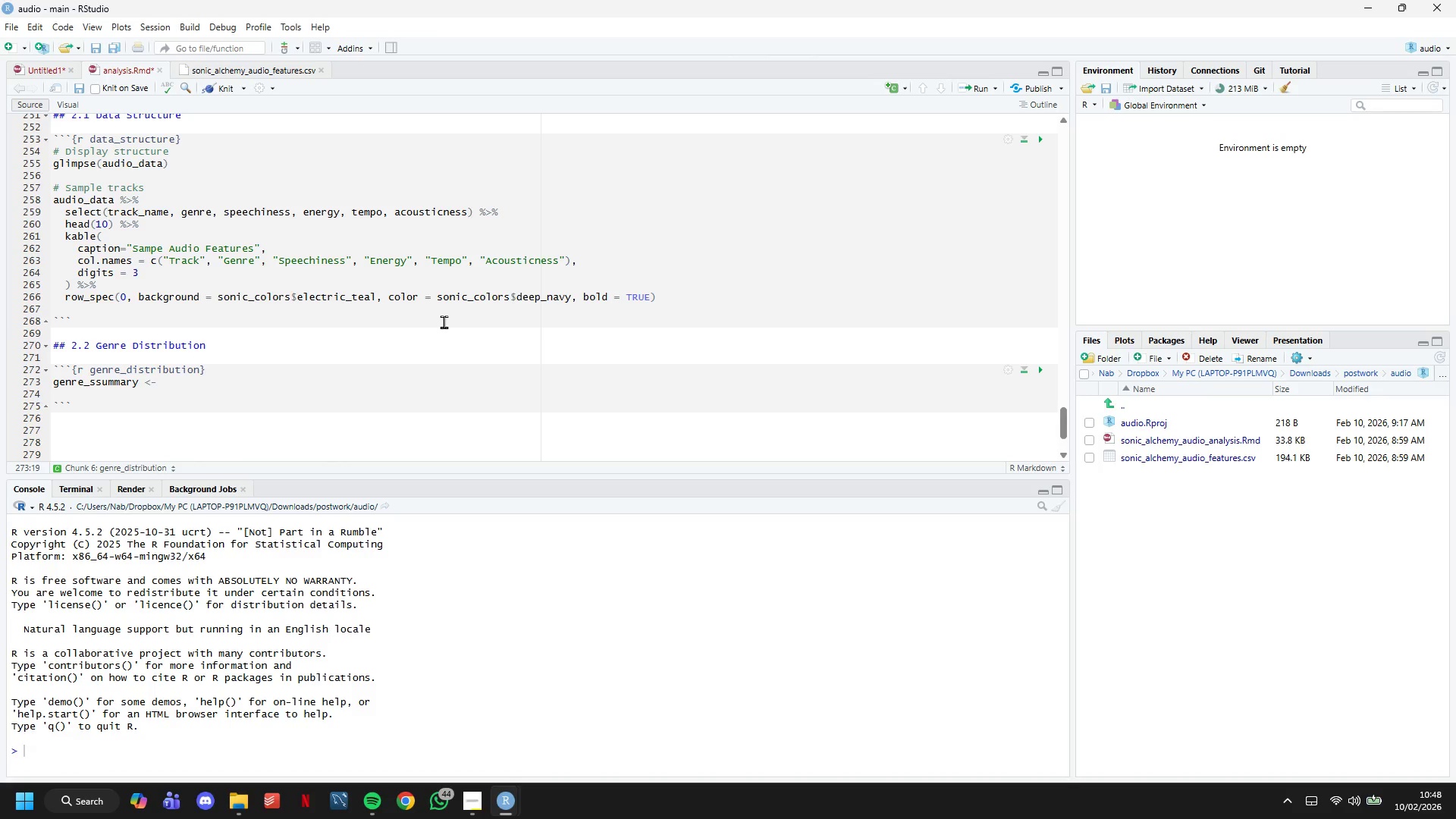 
wait(13.7)
 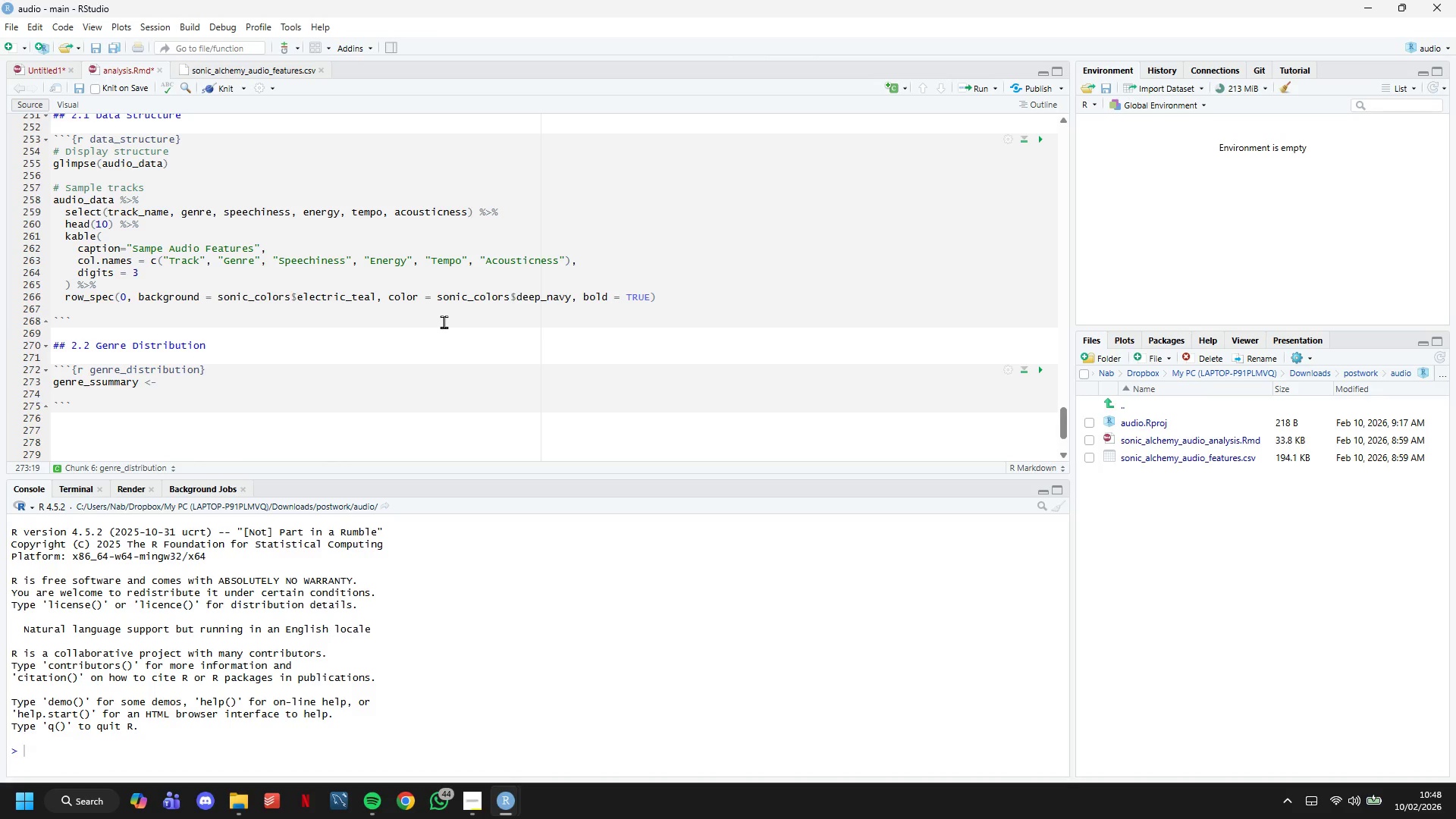 
key(A)
 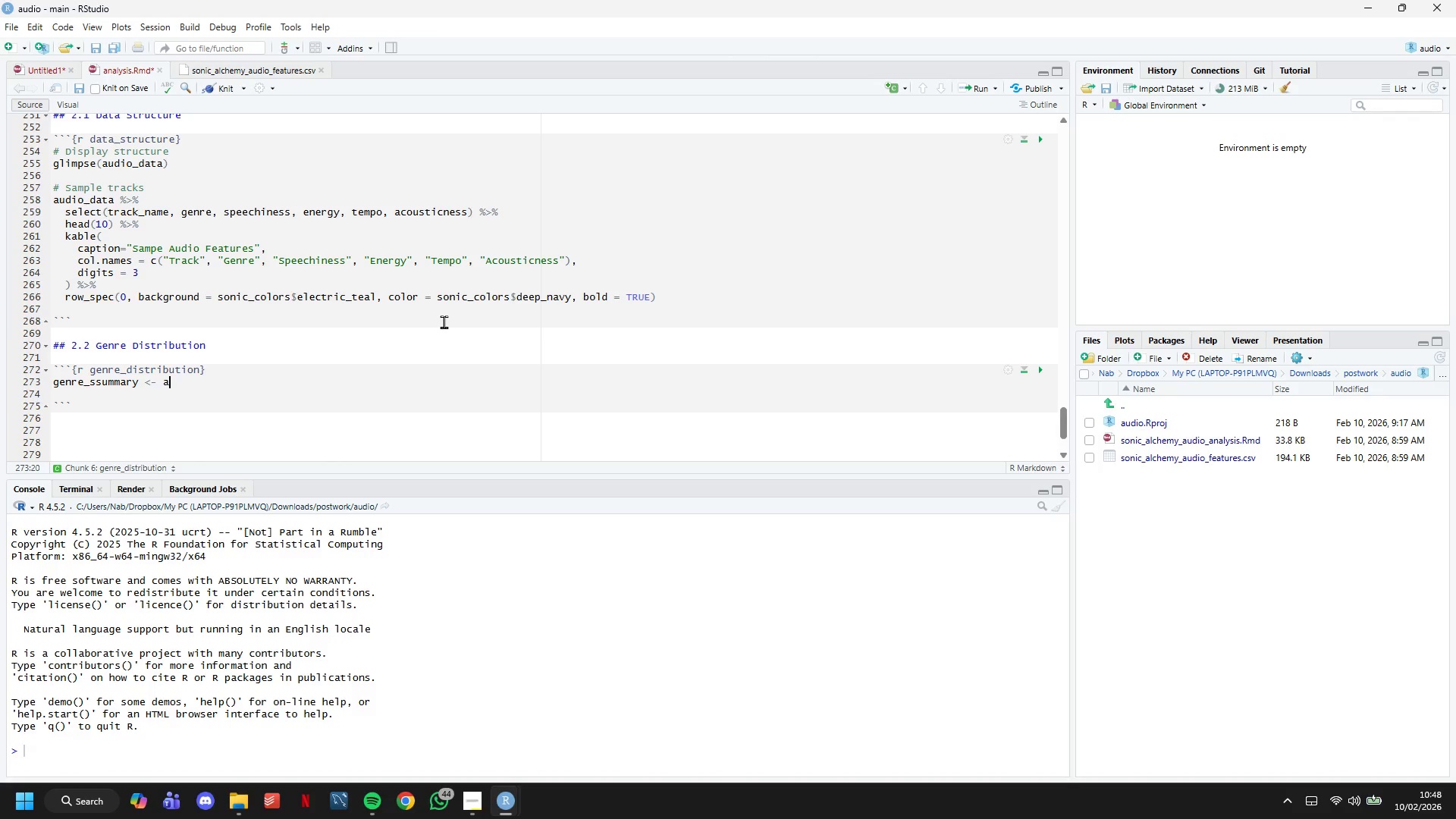 
type(udio_data)
 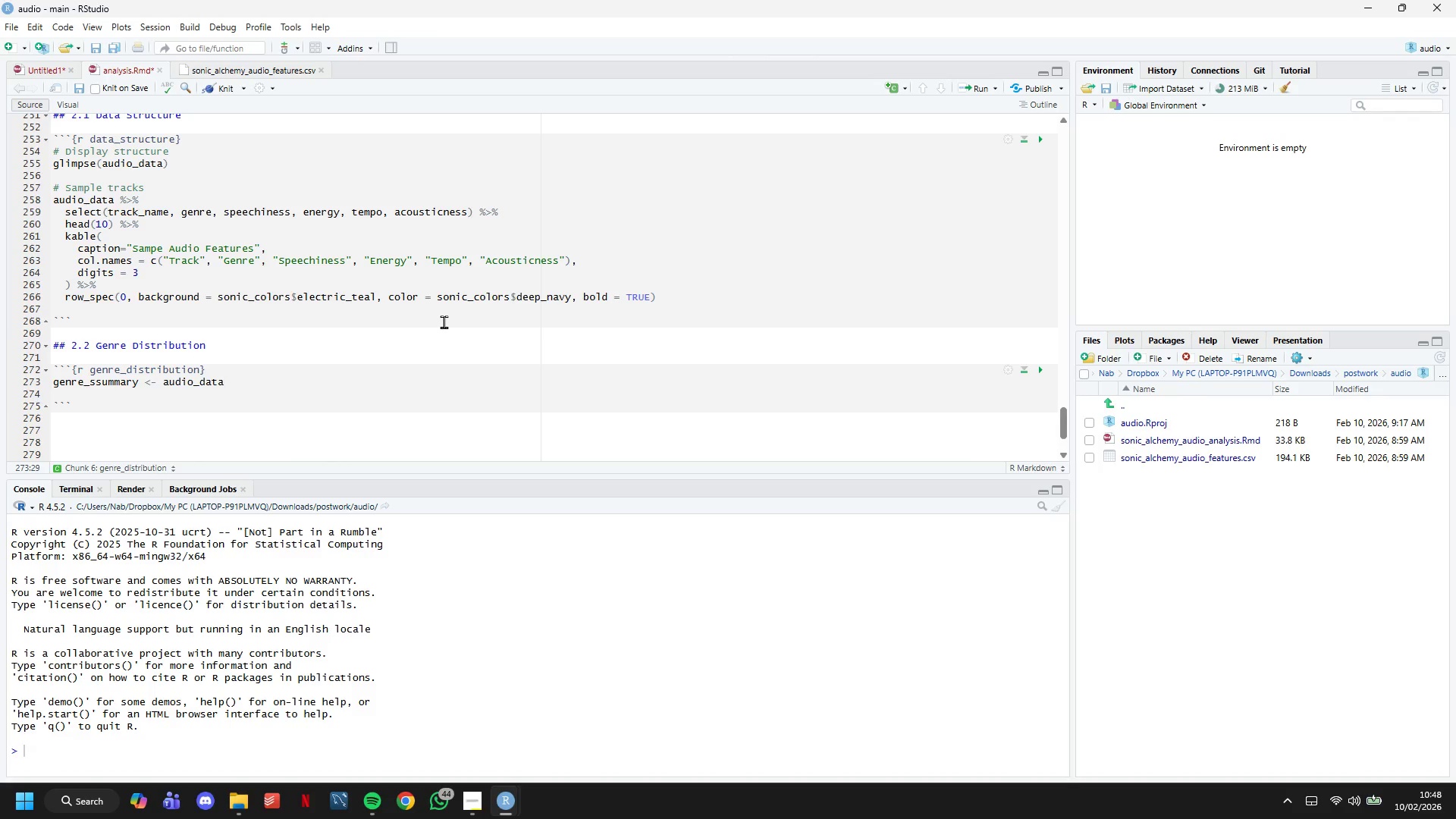 
hold_key(key=ShiftLeft, duration=1.51)
 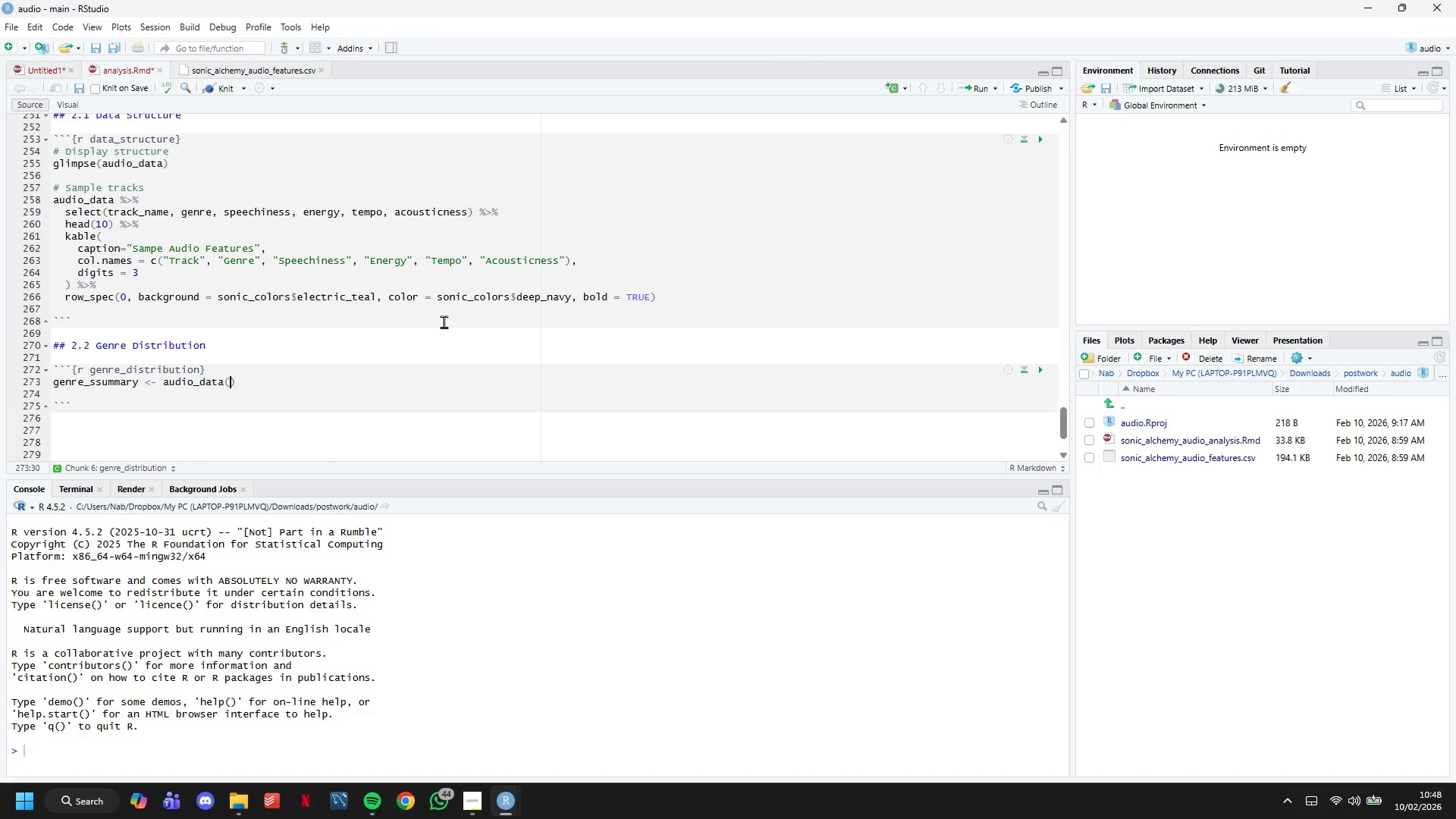 
key(Shift+9)
 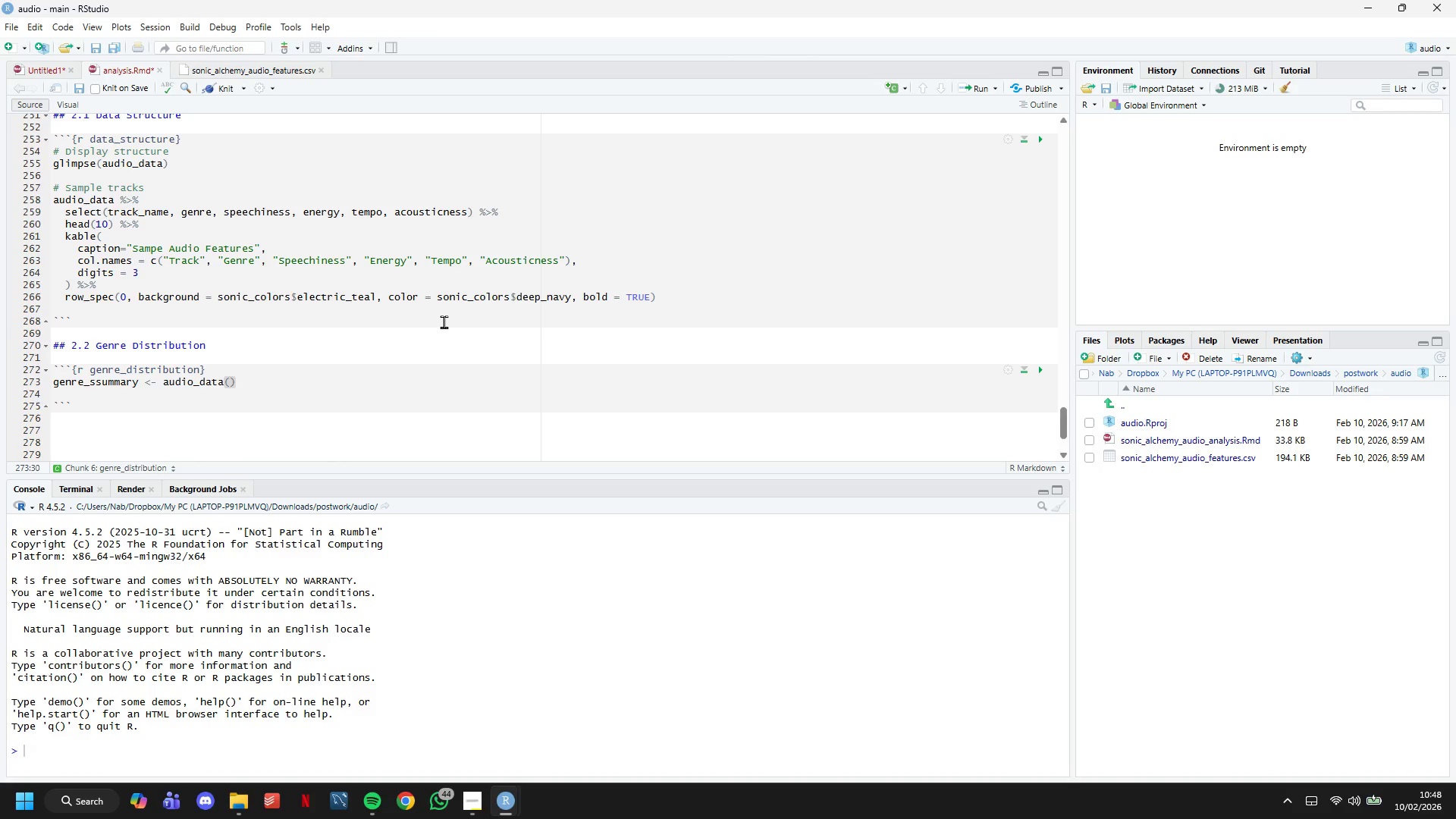 
wait(11.89)
 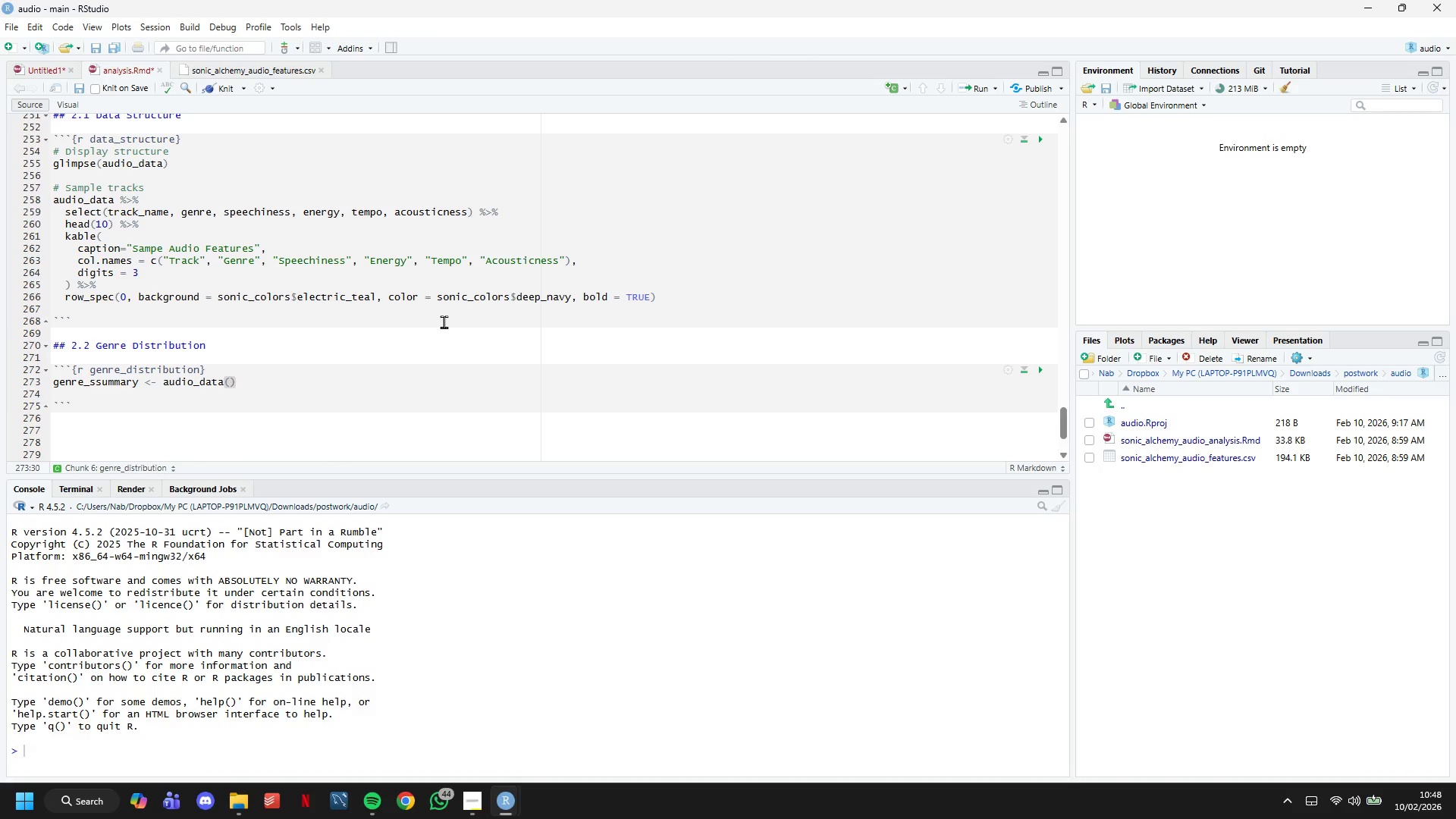 
key(ArrowRight)
 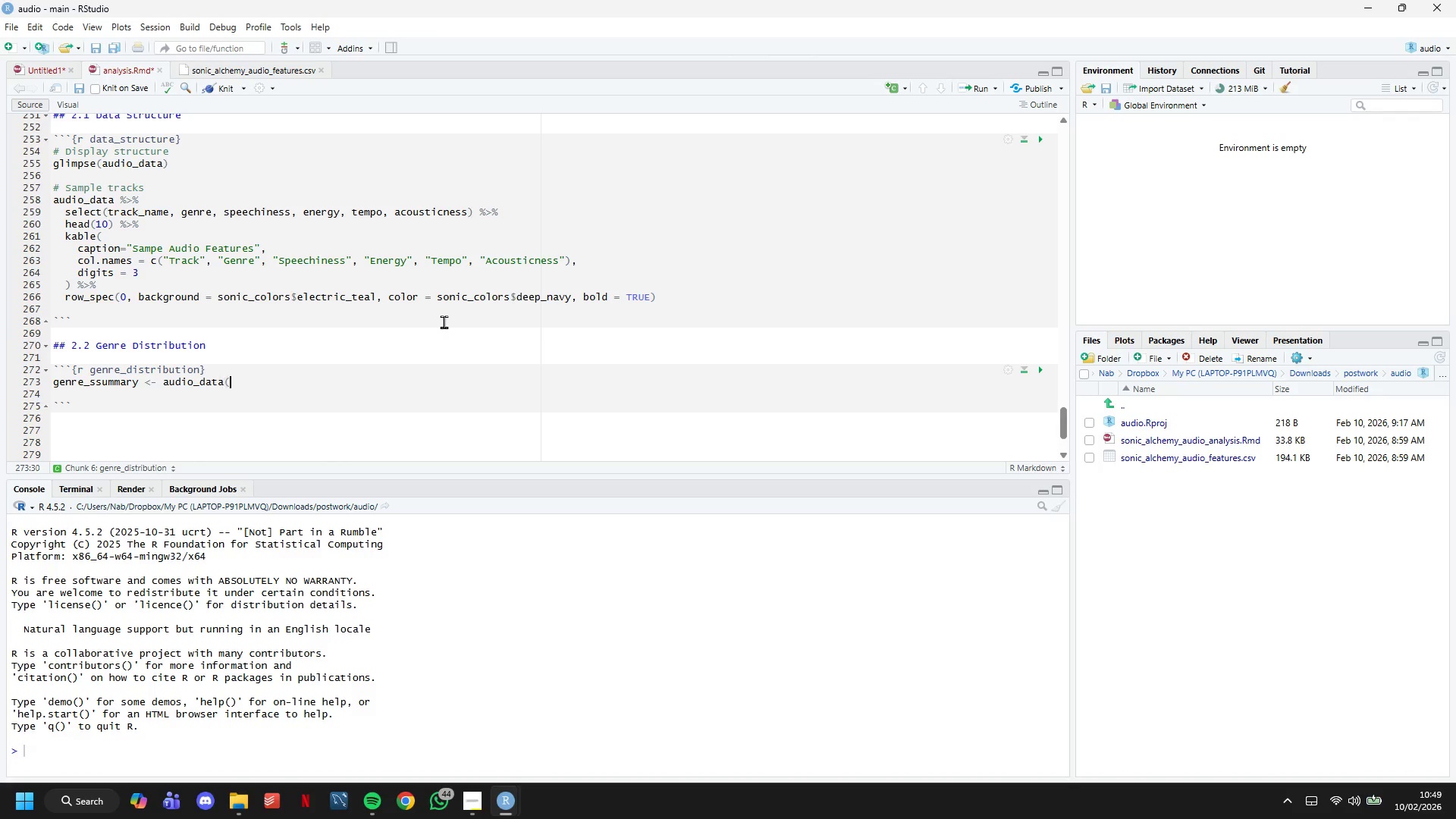 
key(Backspace)
 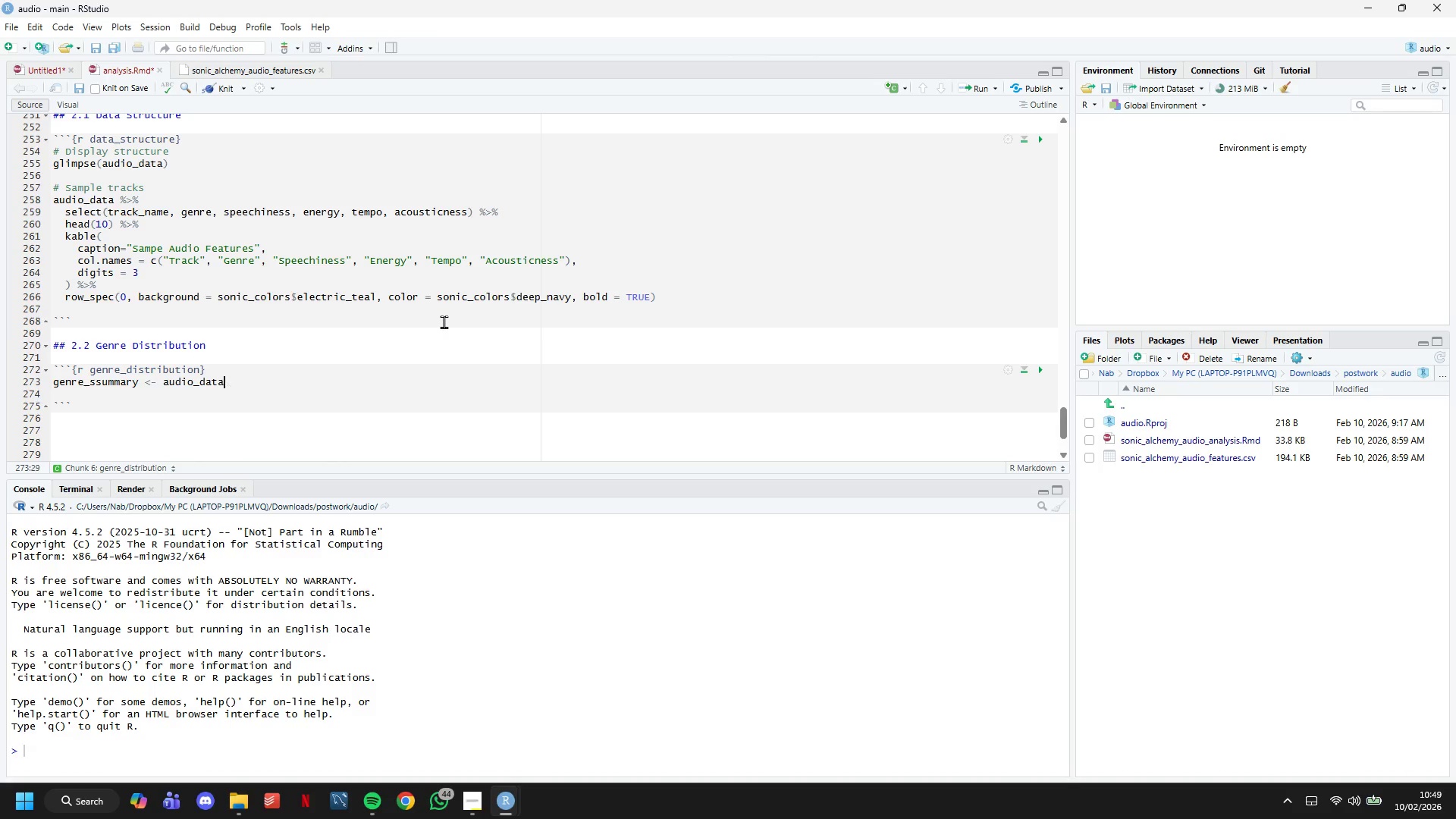 
key(Backspace)
 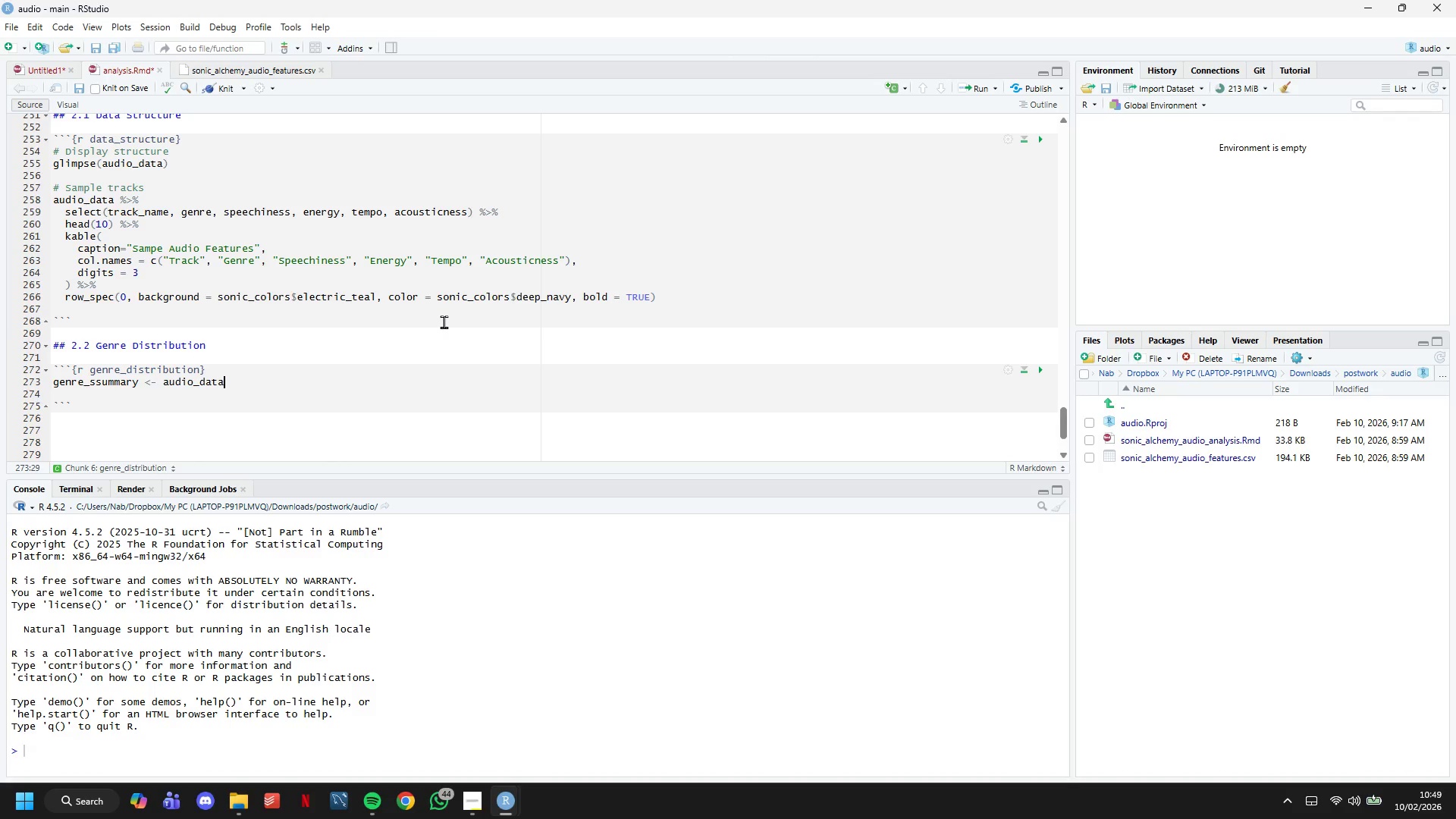 
key(Space)
 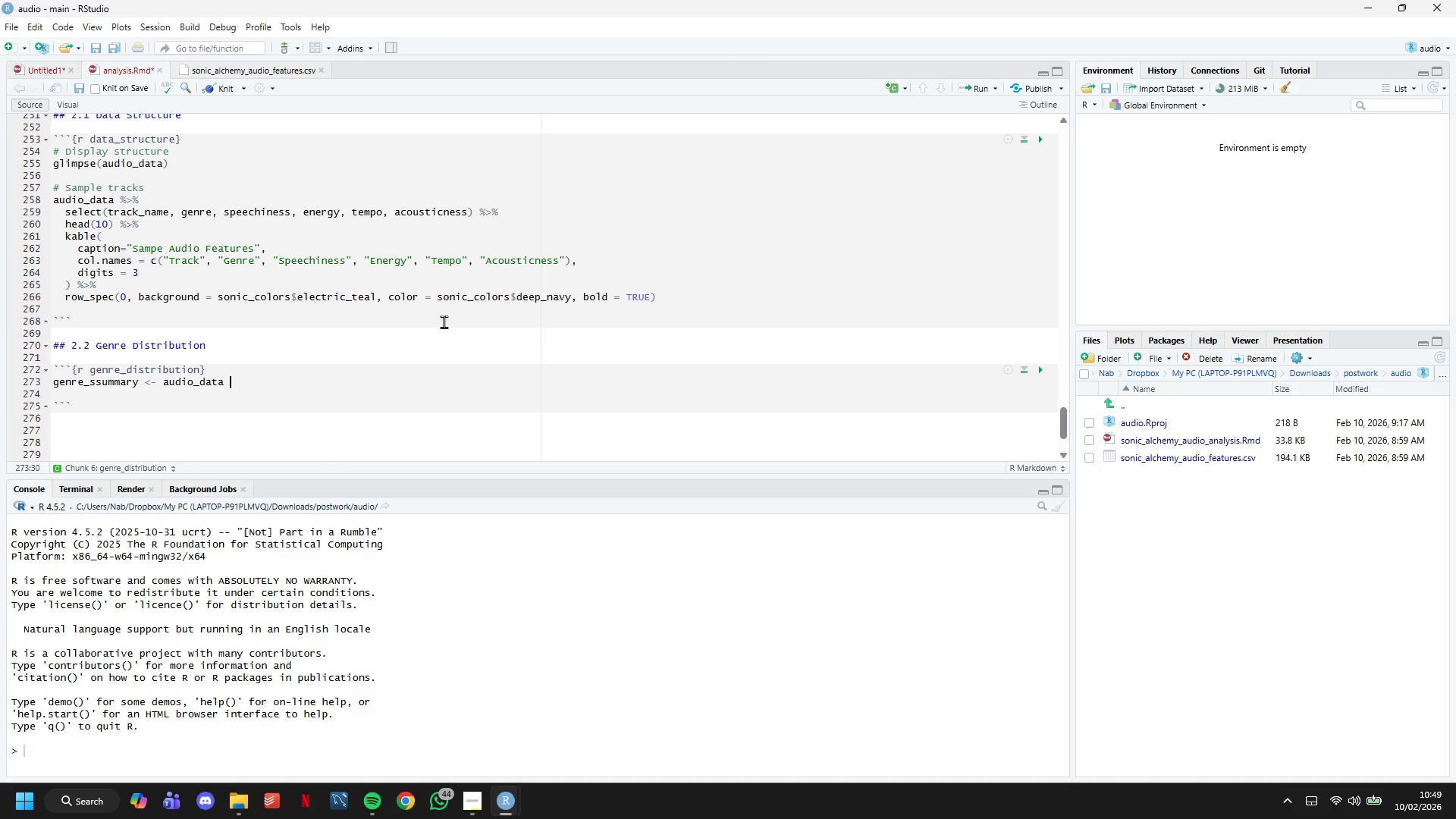 
key(Shift+5)
 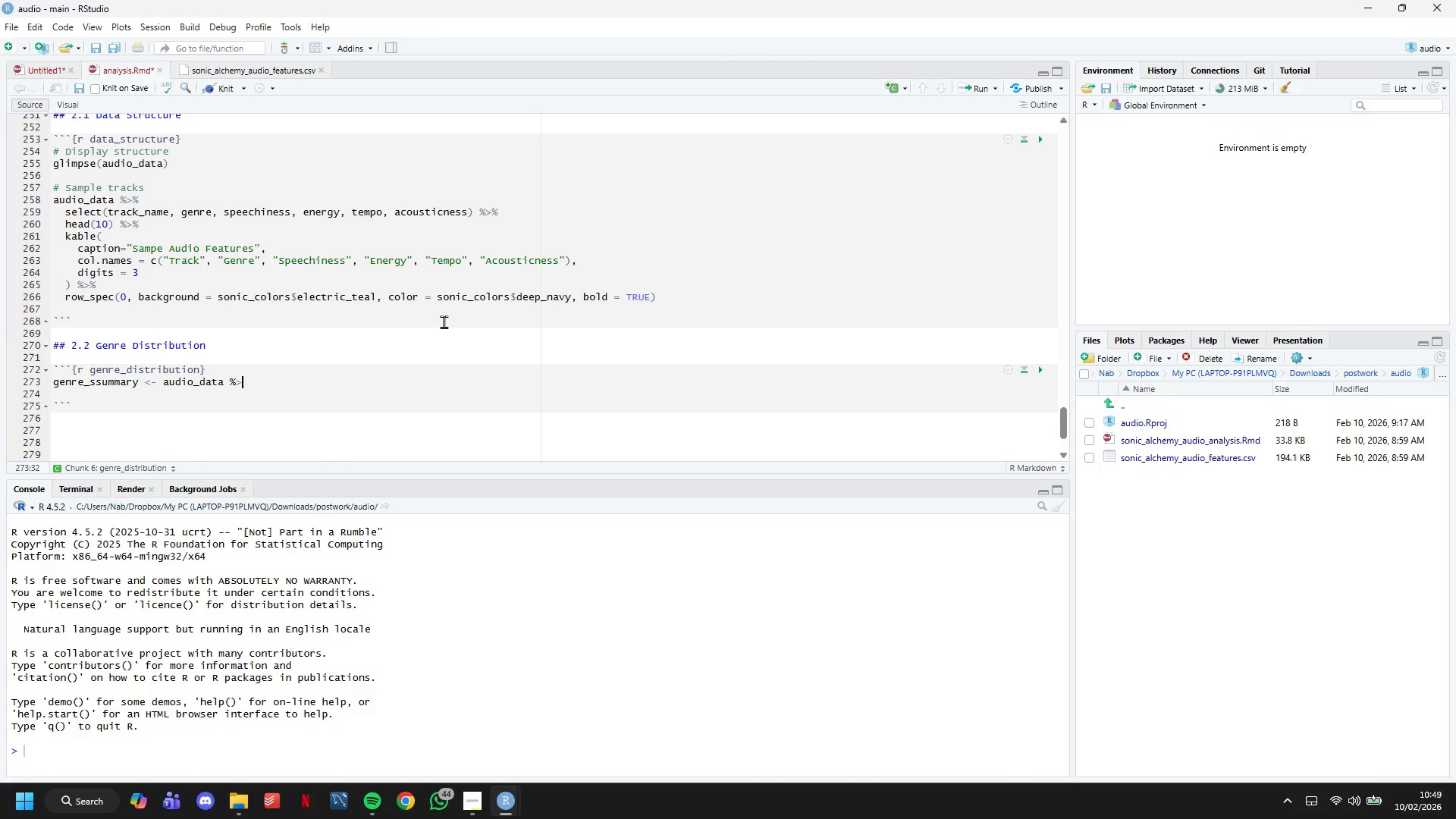 
key(Shift+Period)
 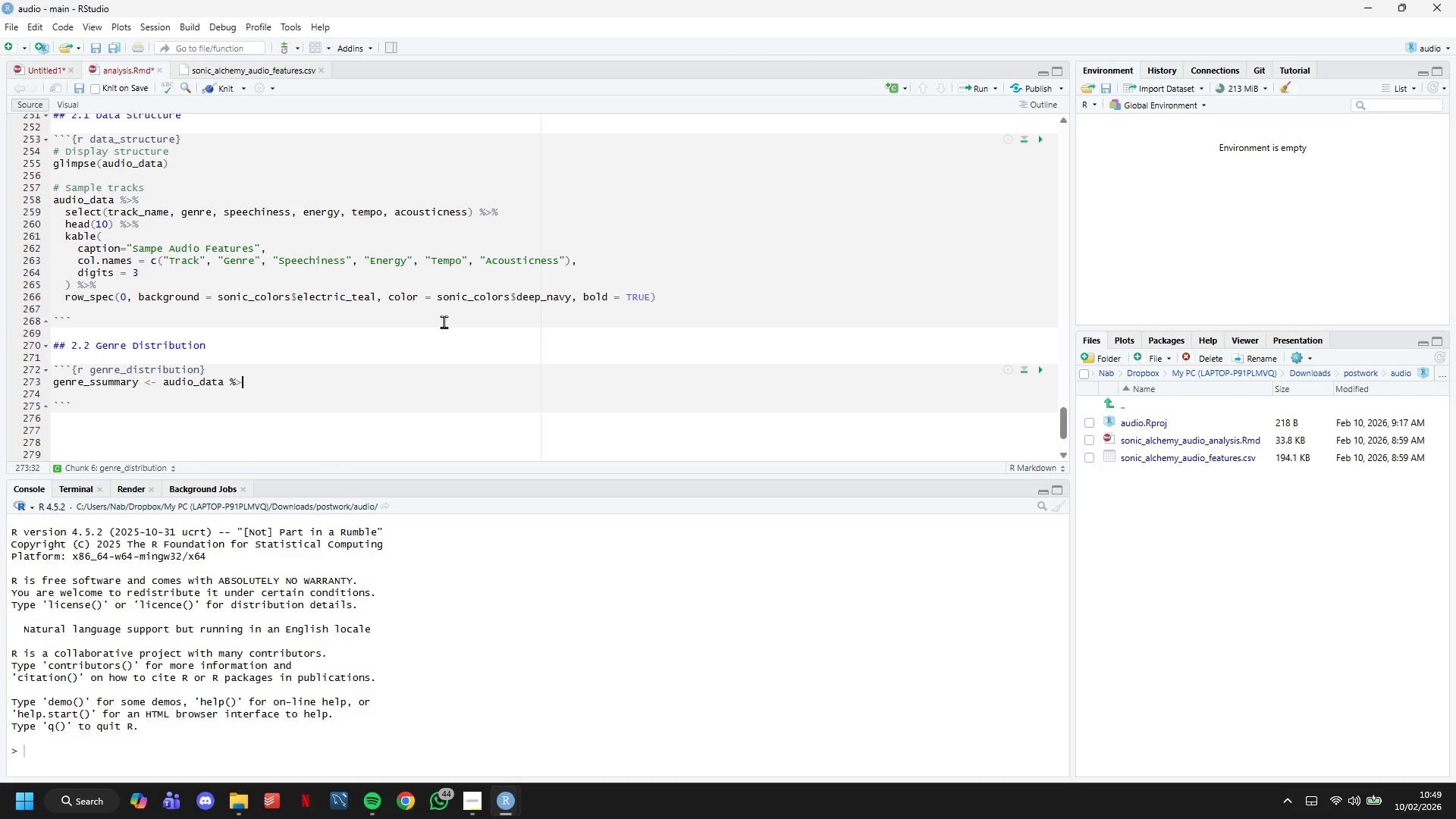 
key(Shift+5)
 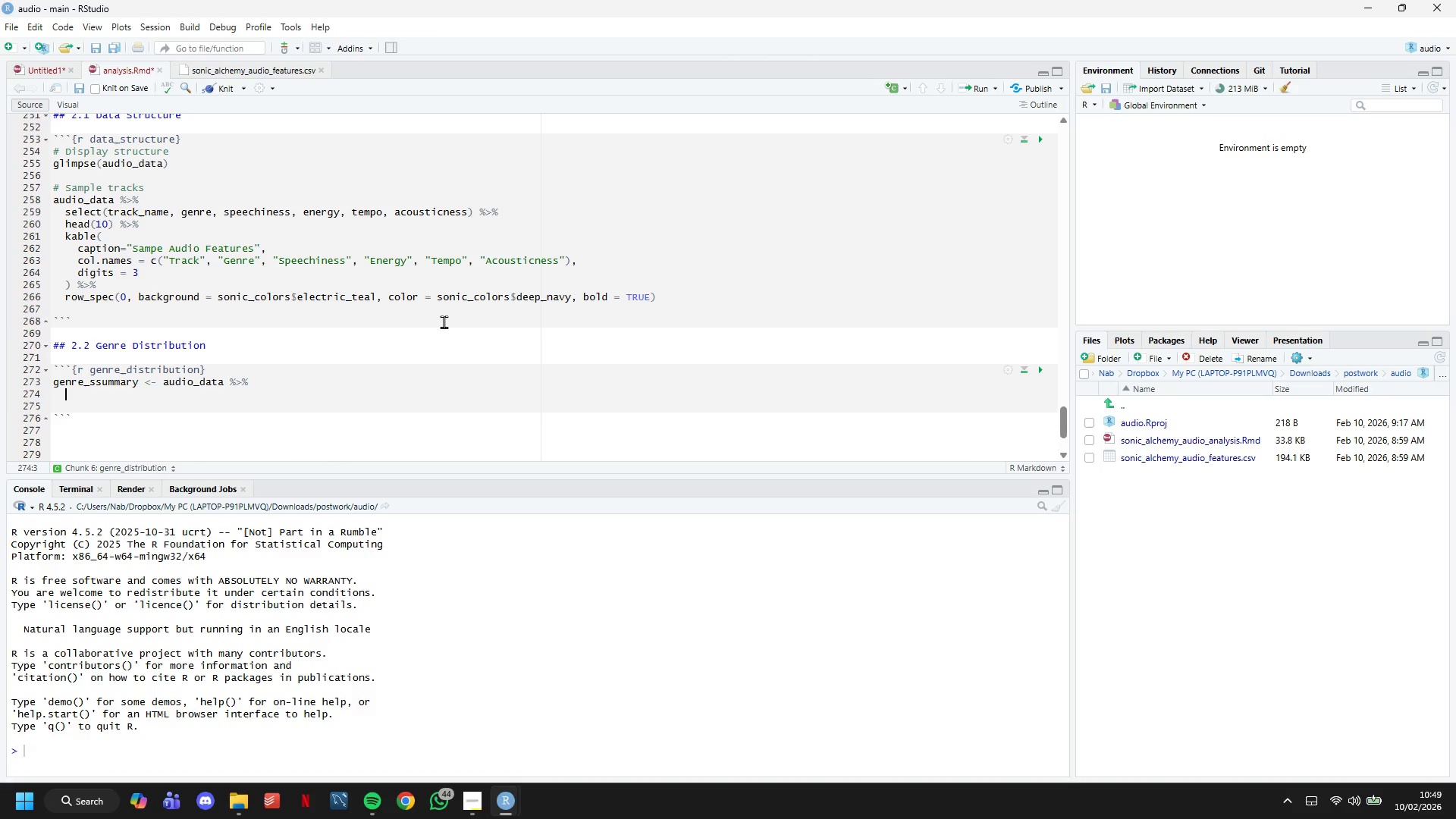 
key(Enter)
 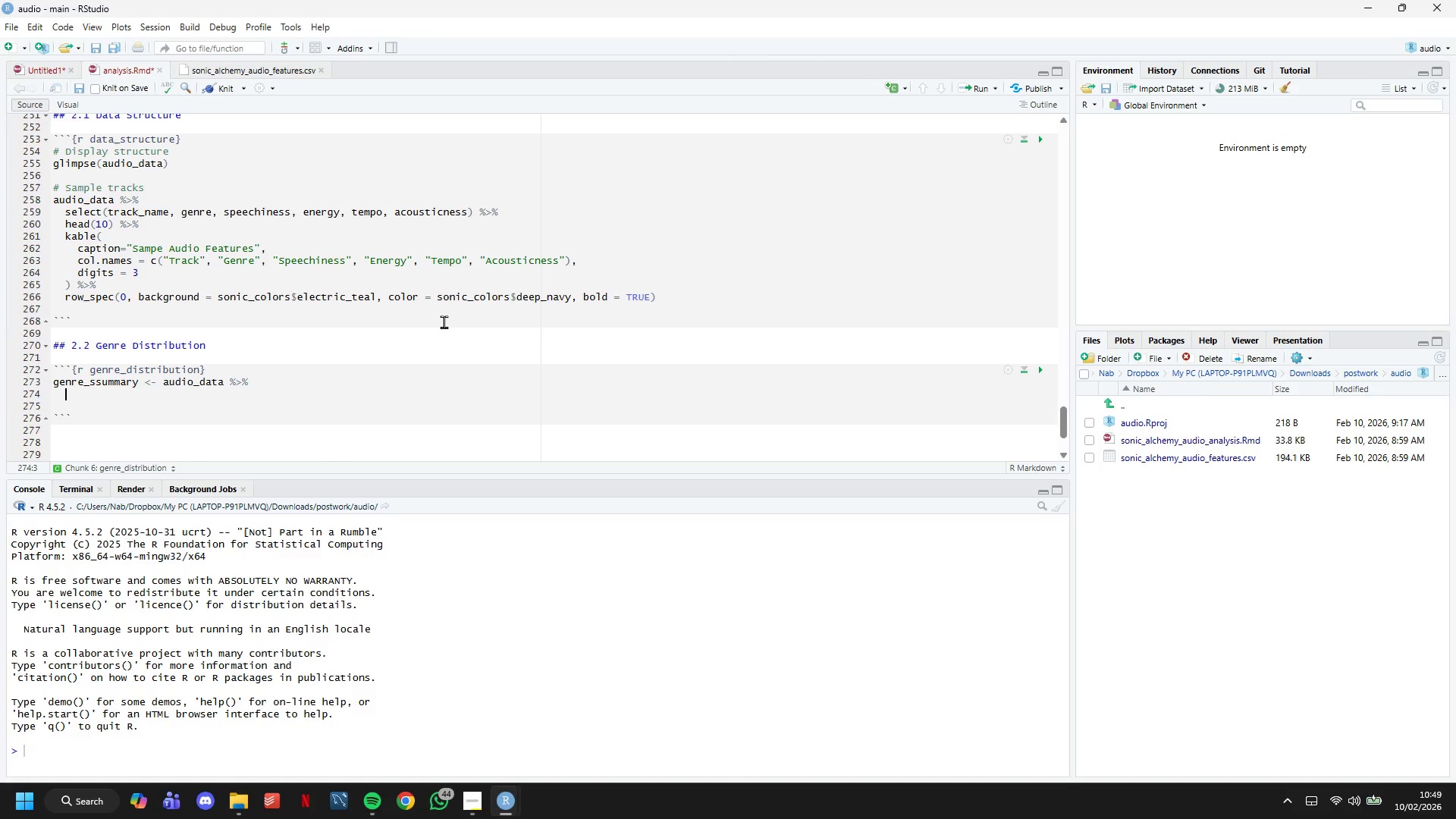 
type(group_by(genre)
 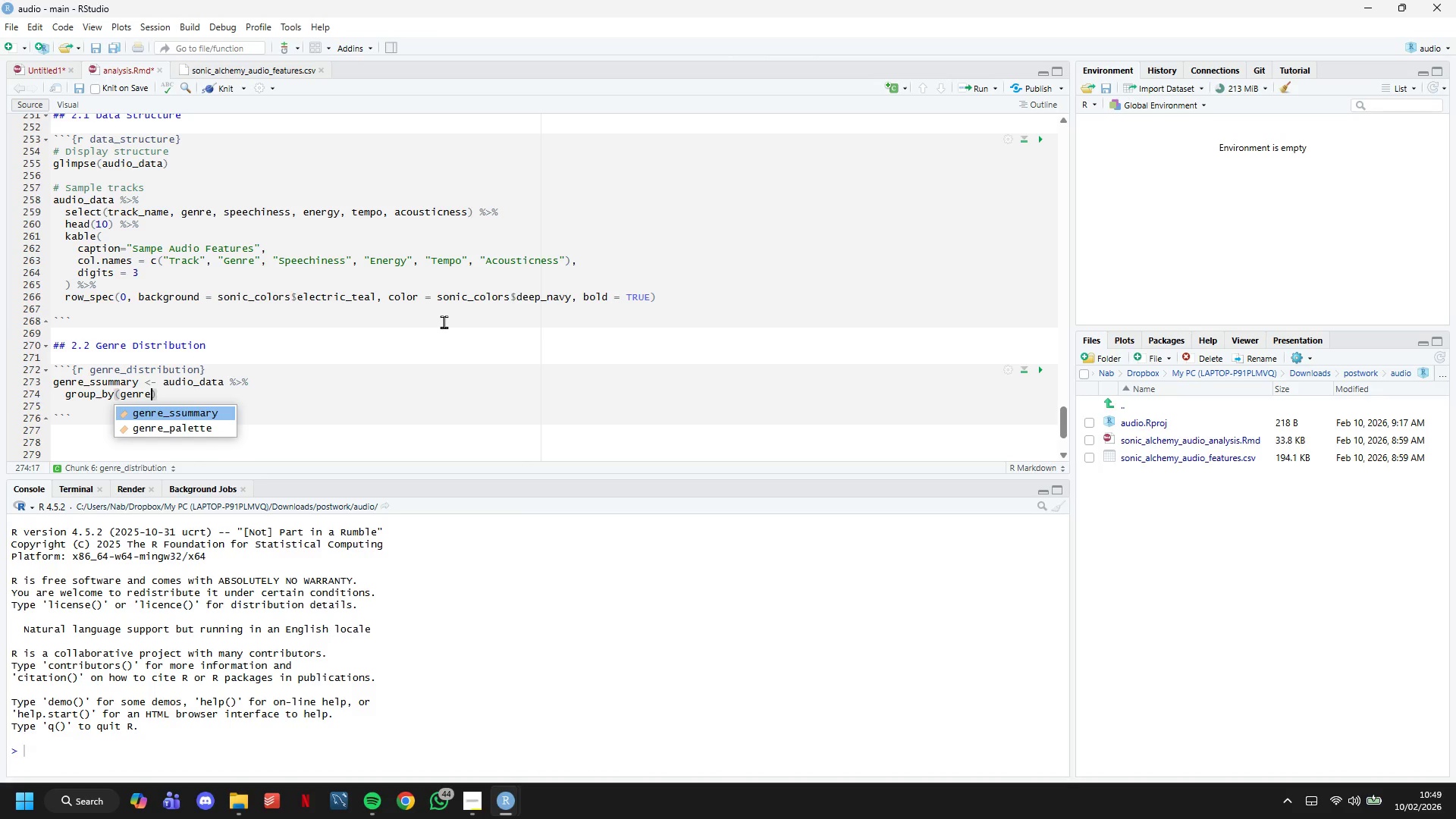 
key(ArrowRight)
 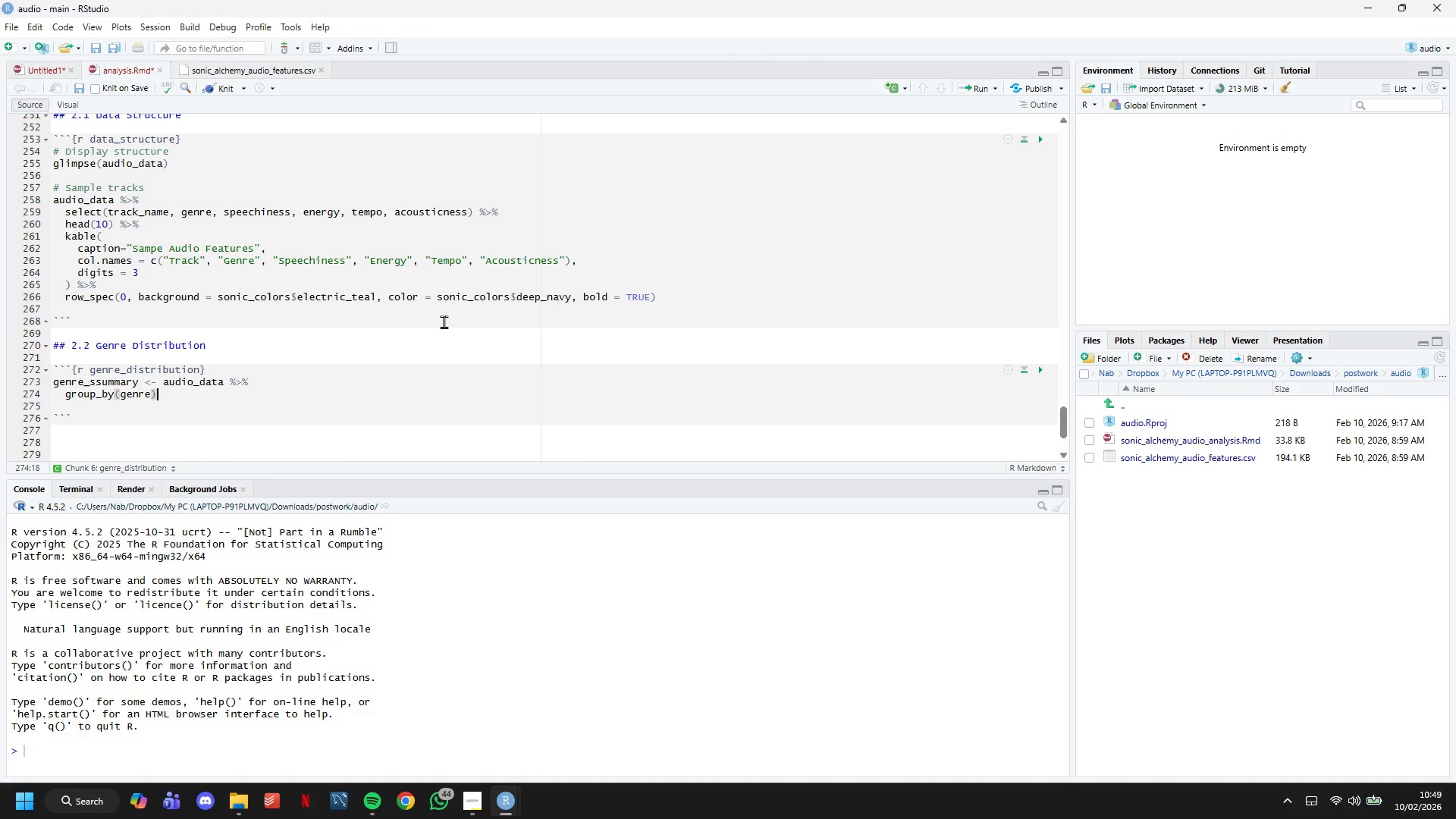 
key(Space)
 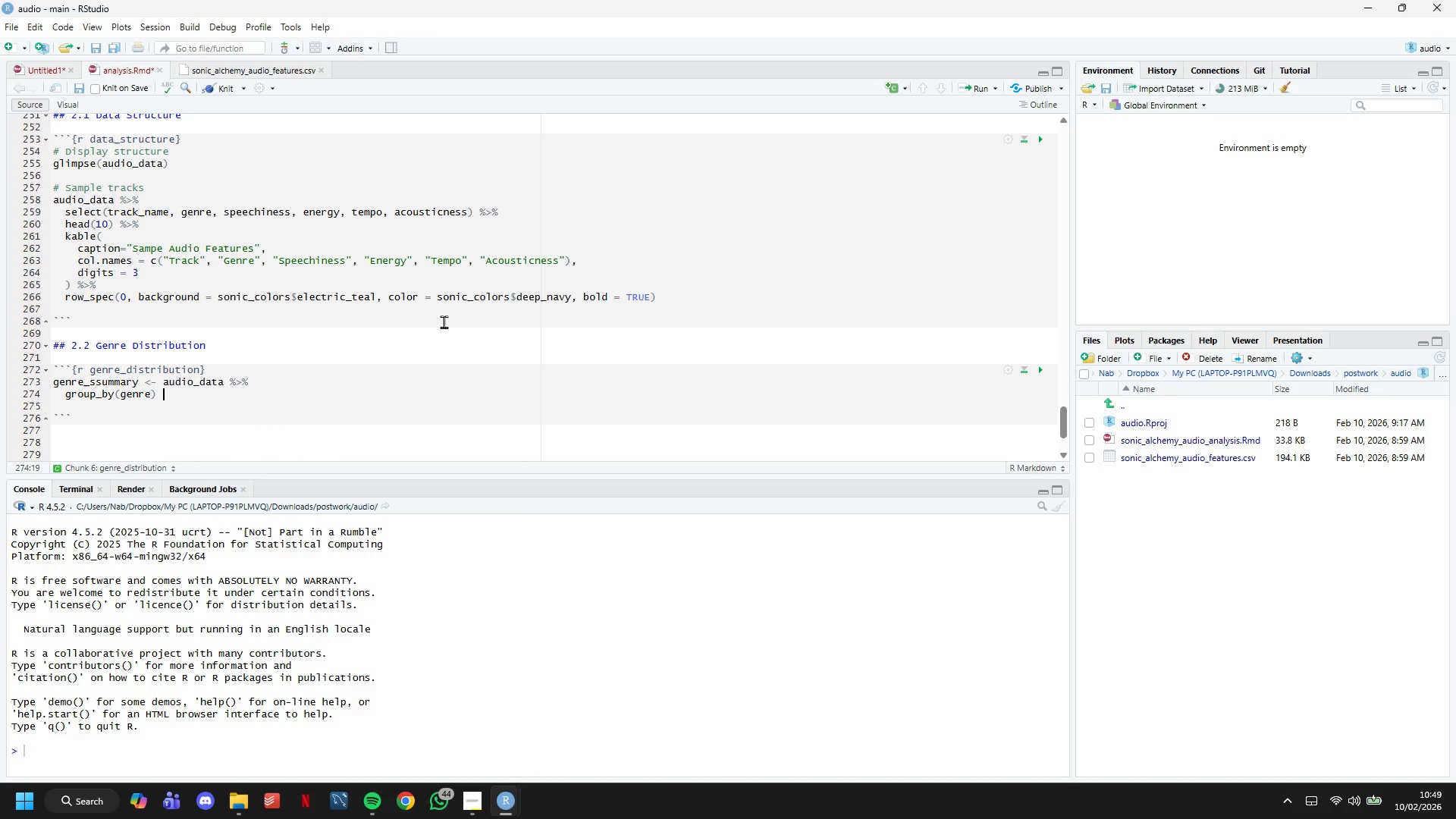 
key(Shift+5)
 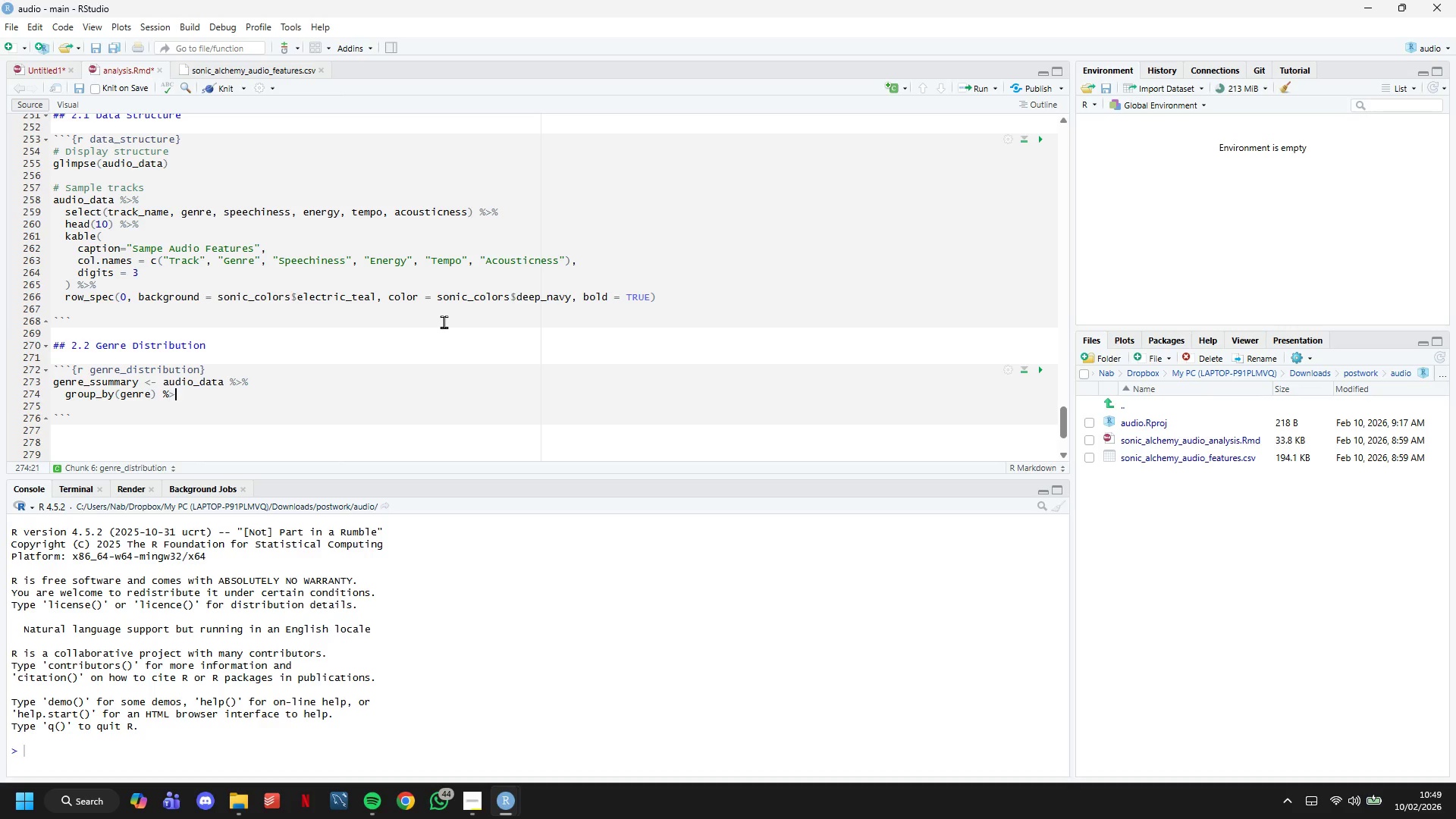 
key(Shift+Period)
 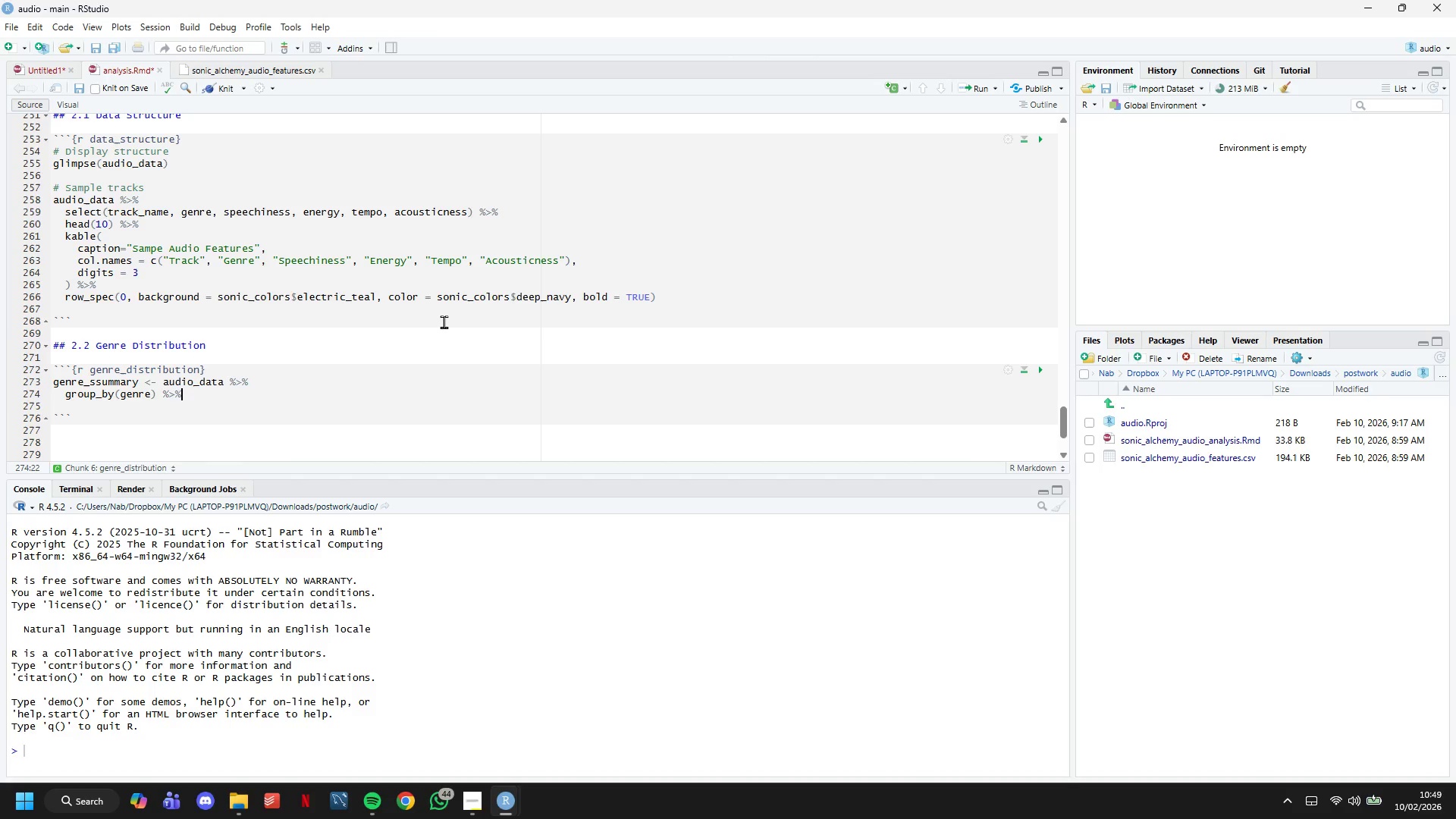 
key(Shift+5)
 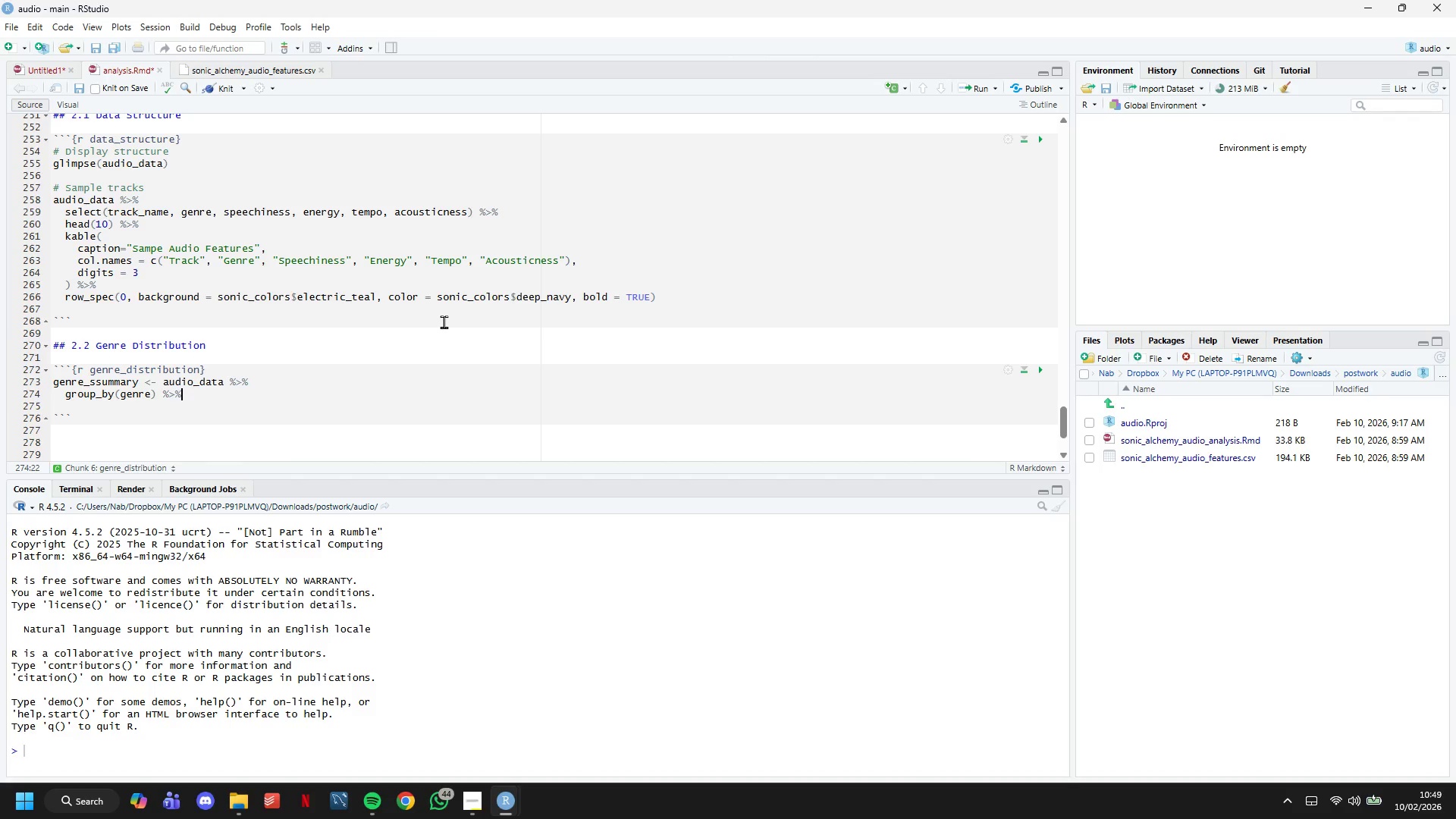 
key(Enter)
 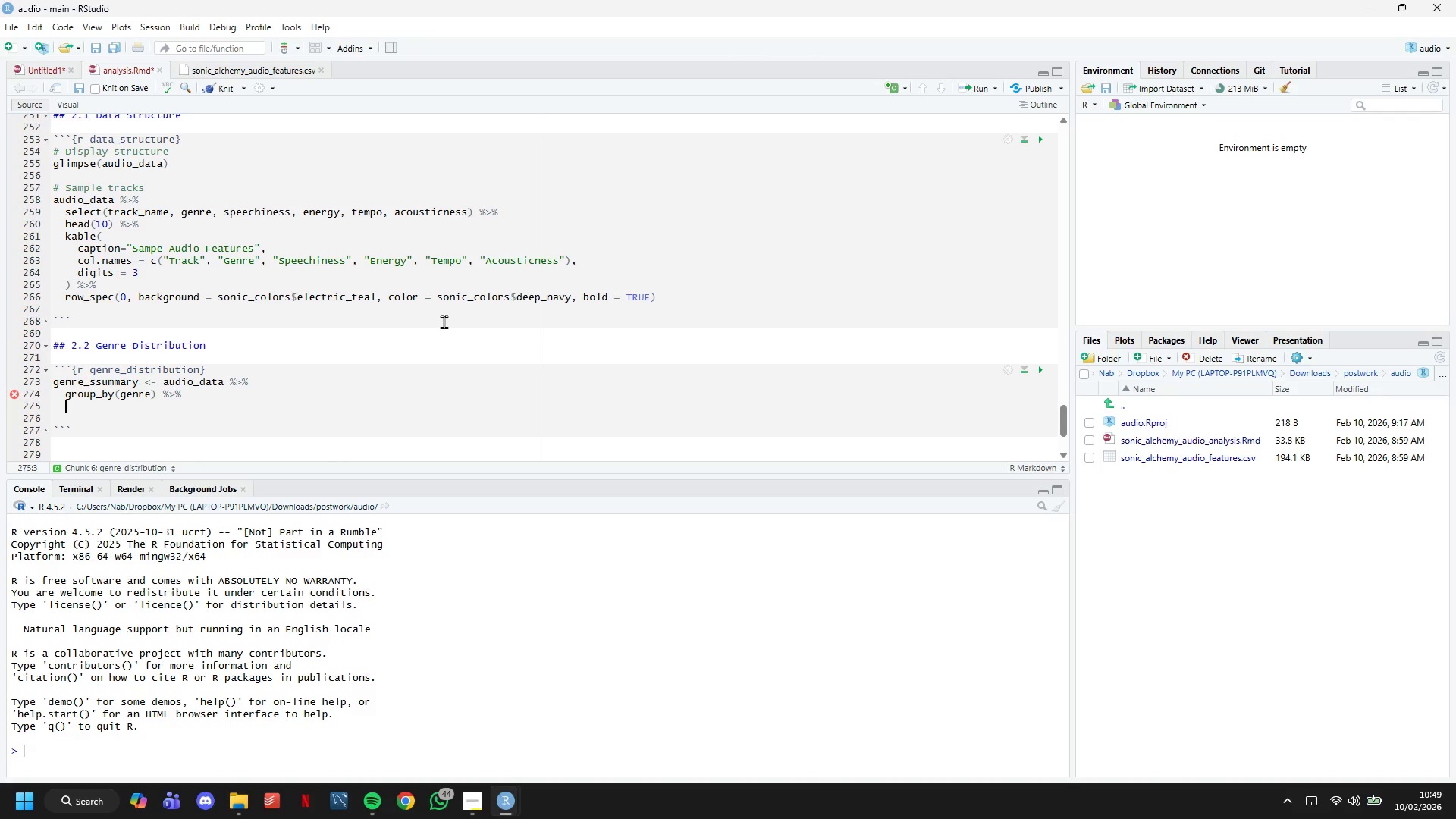 
type(summarise()
 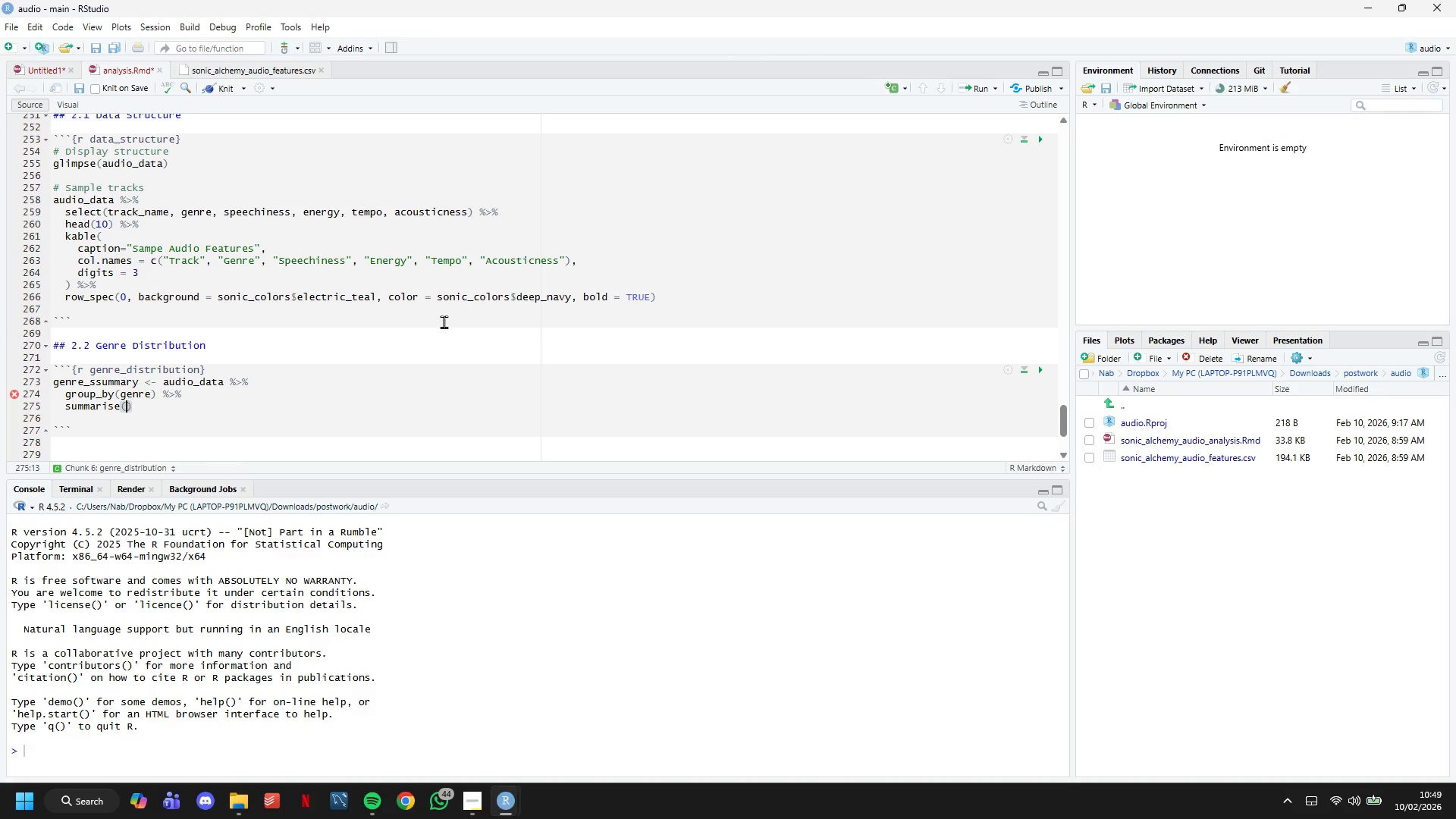 
key(Enter)
 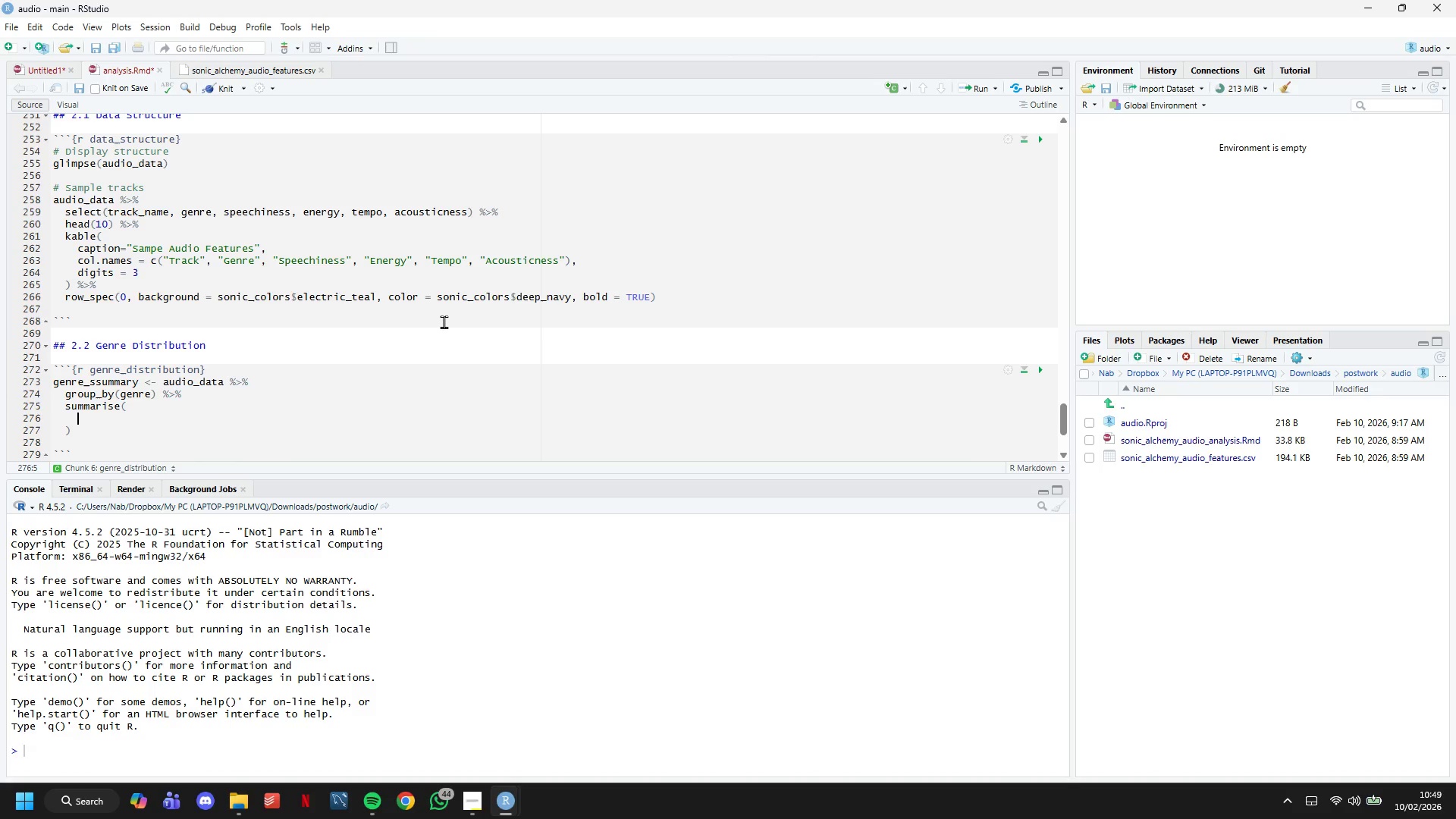 
type(n_tracks = m)
key(Backspace)
type(n()
 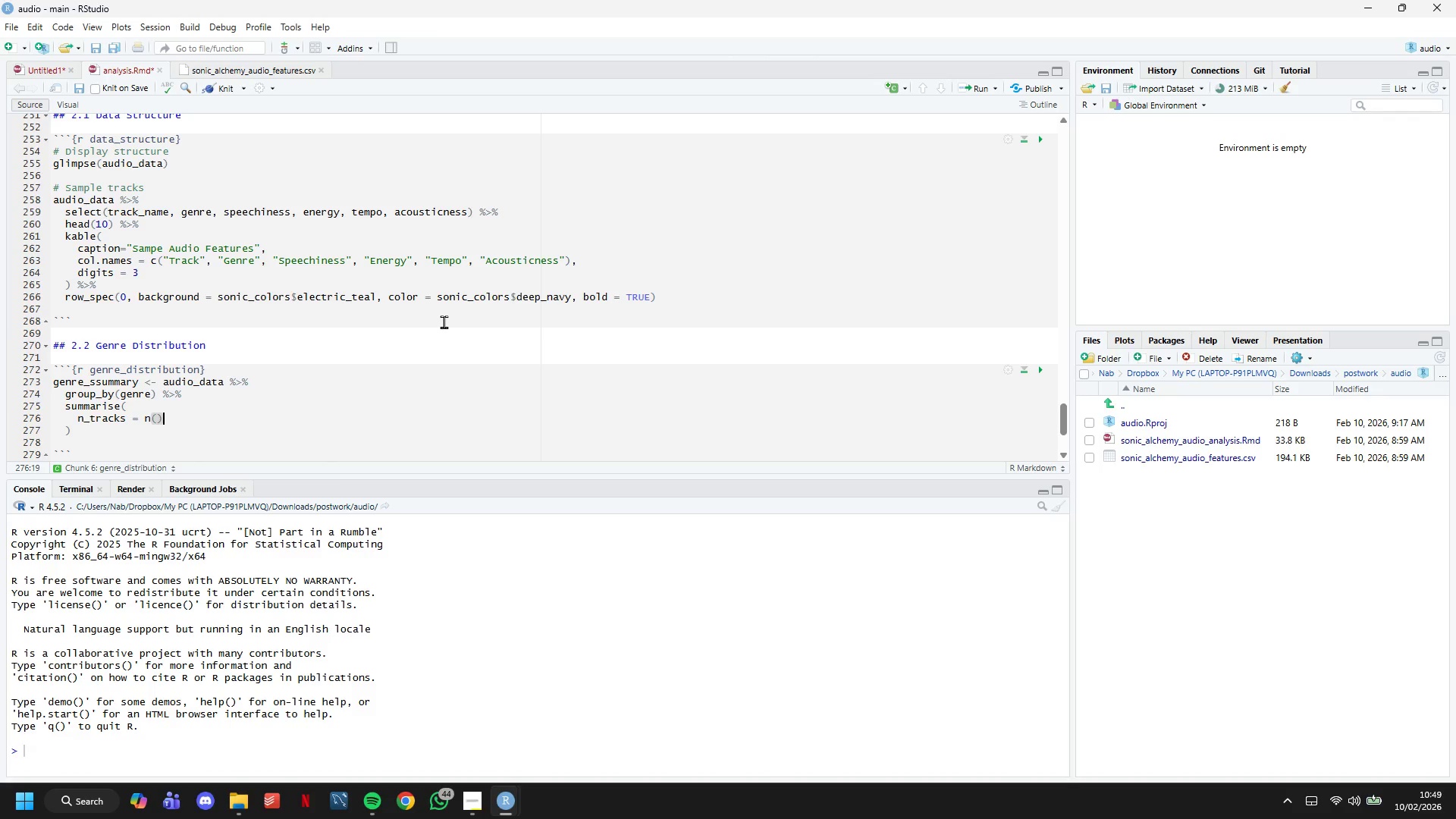 
 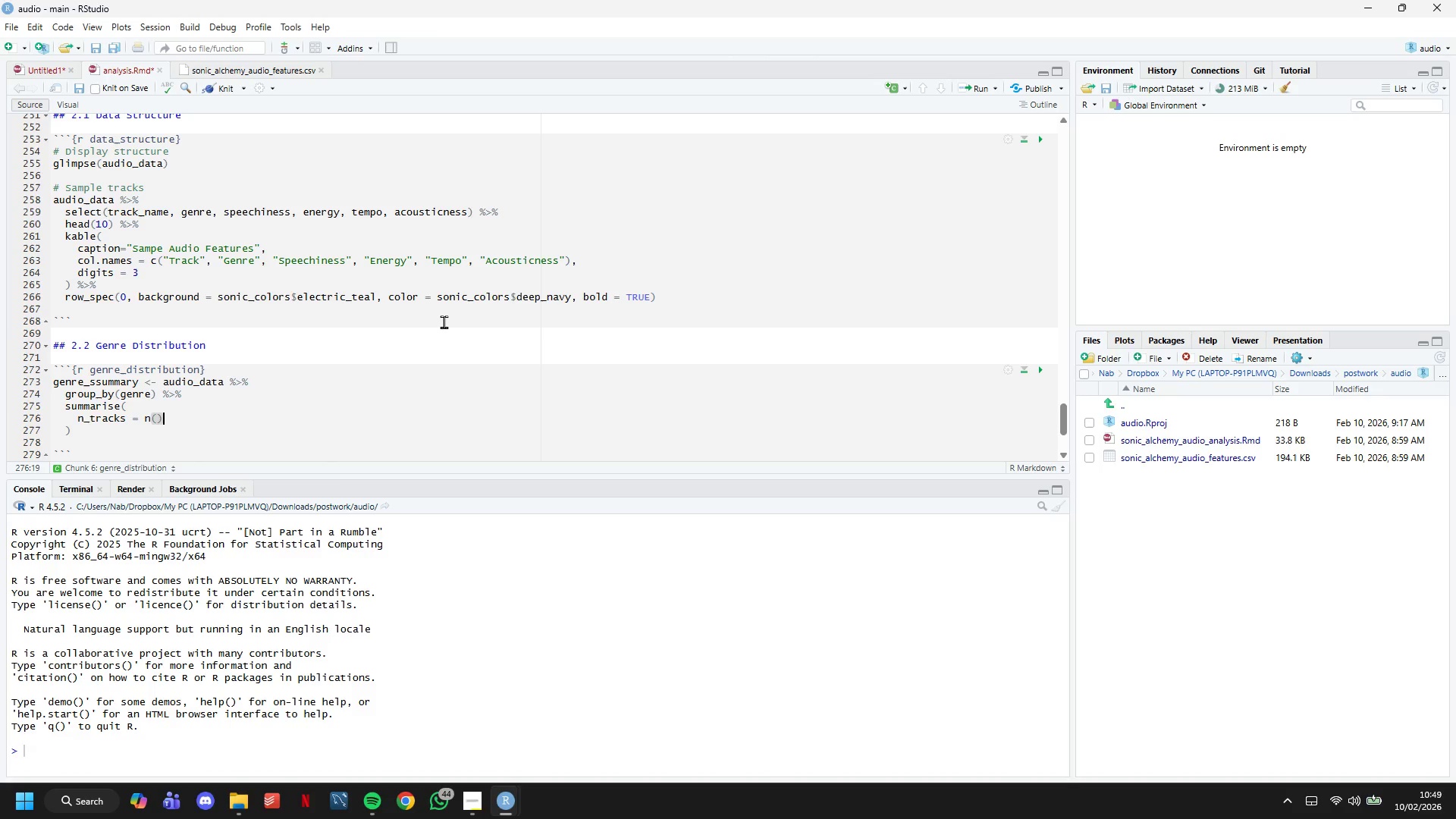 
key(ArrowRight)
 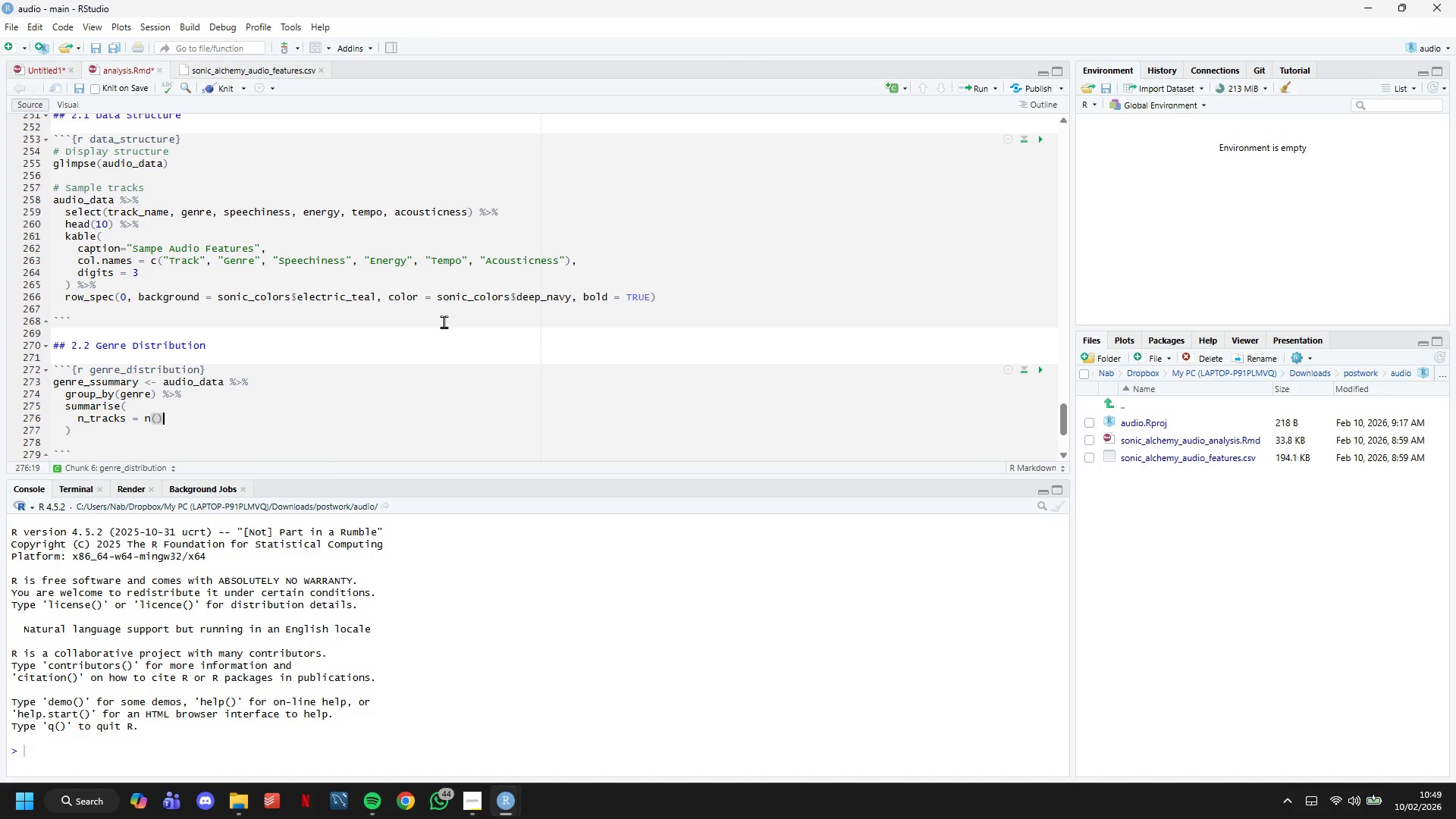 
key(Comma)
 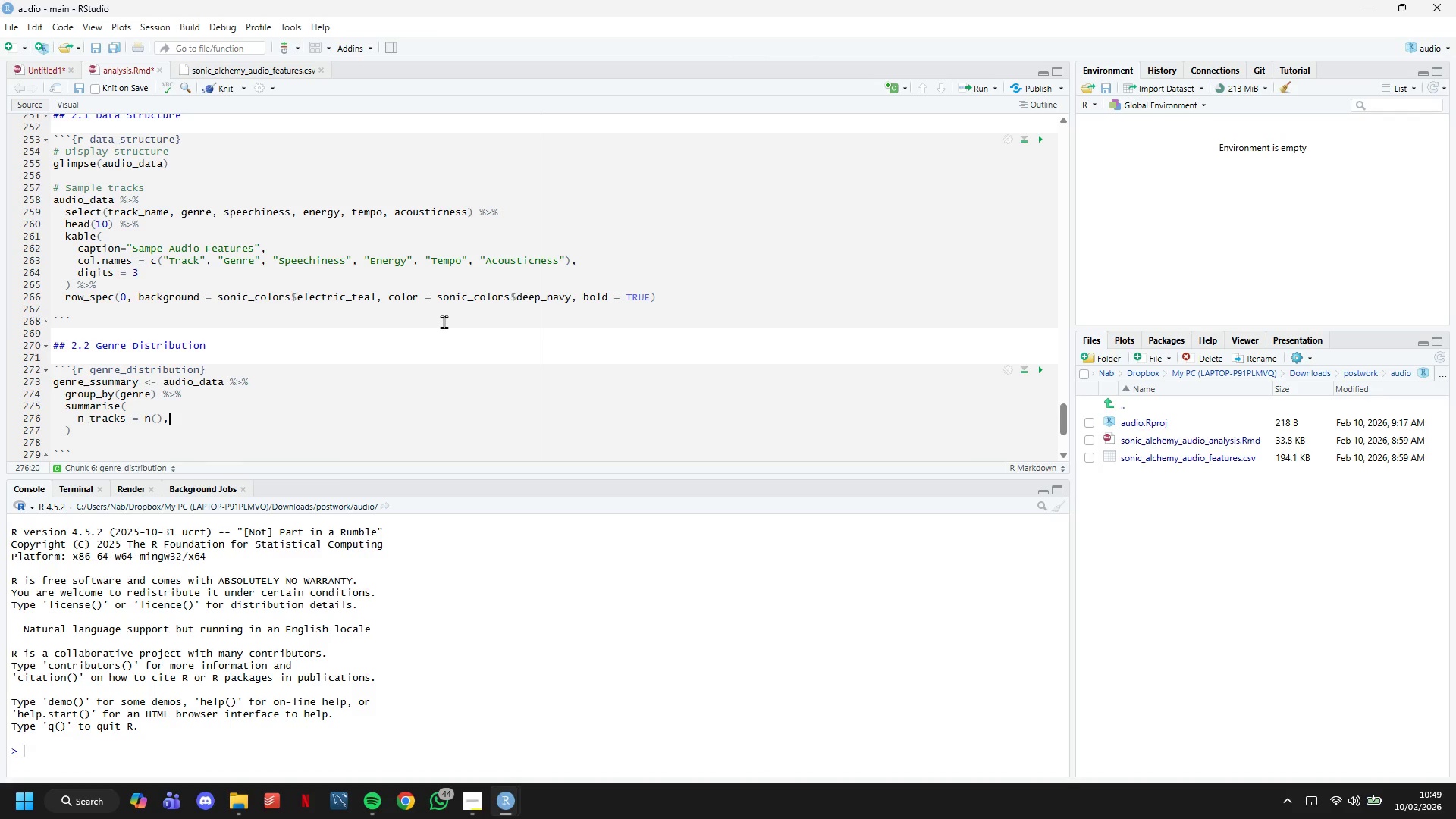 
key(Enter)
 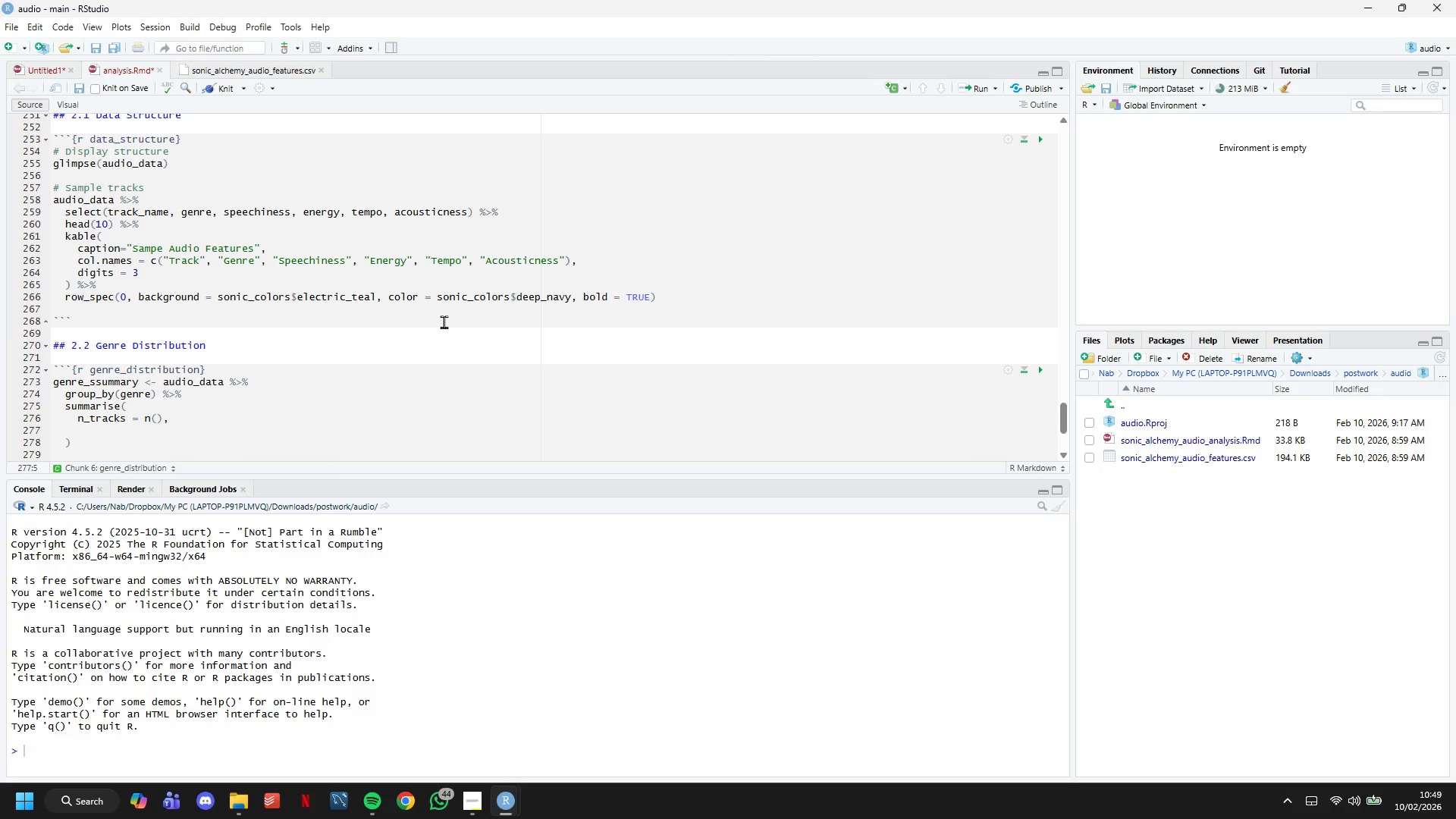 
type(pct = n()
 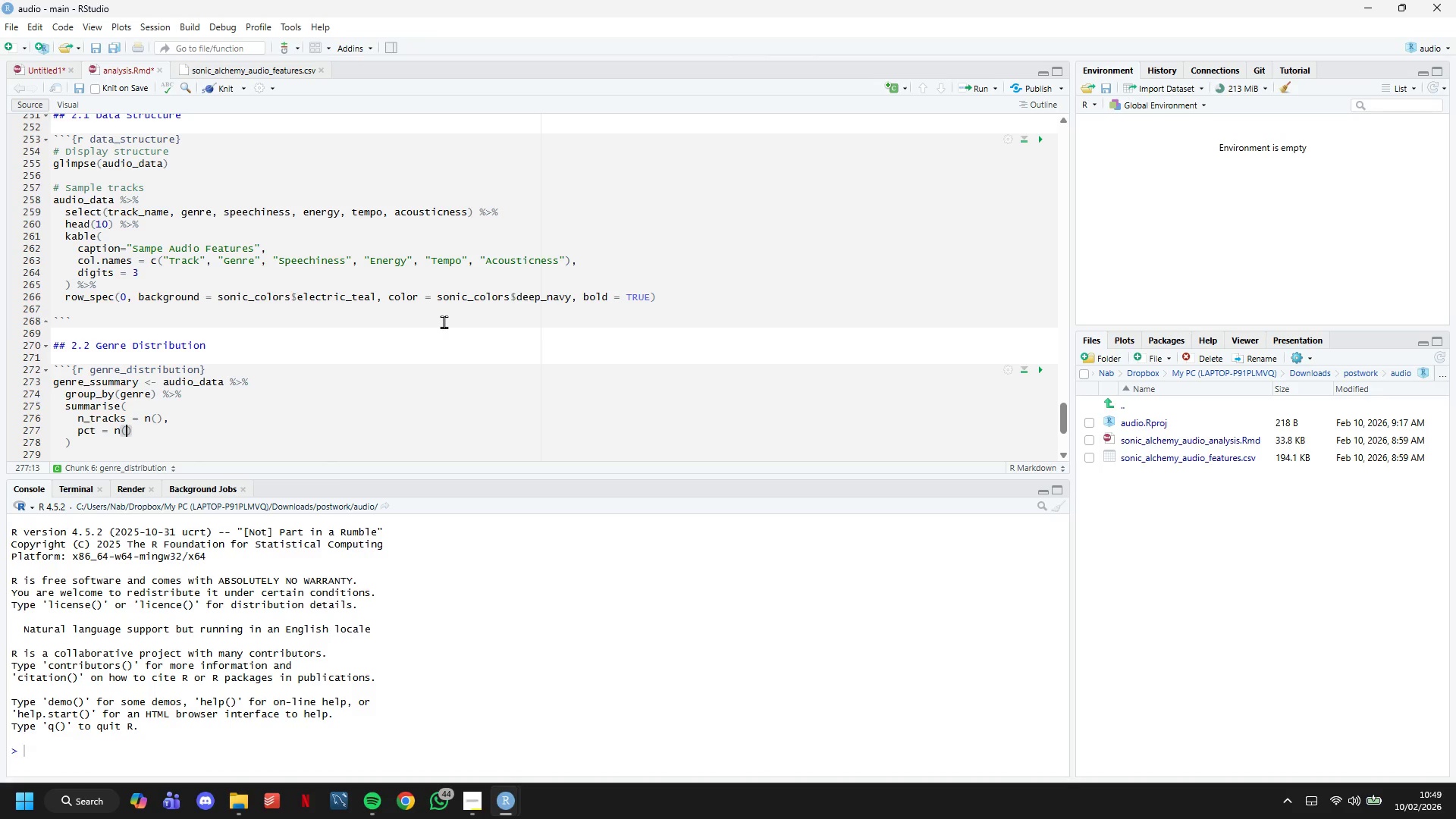 
key(ArrowRight)
 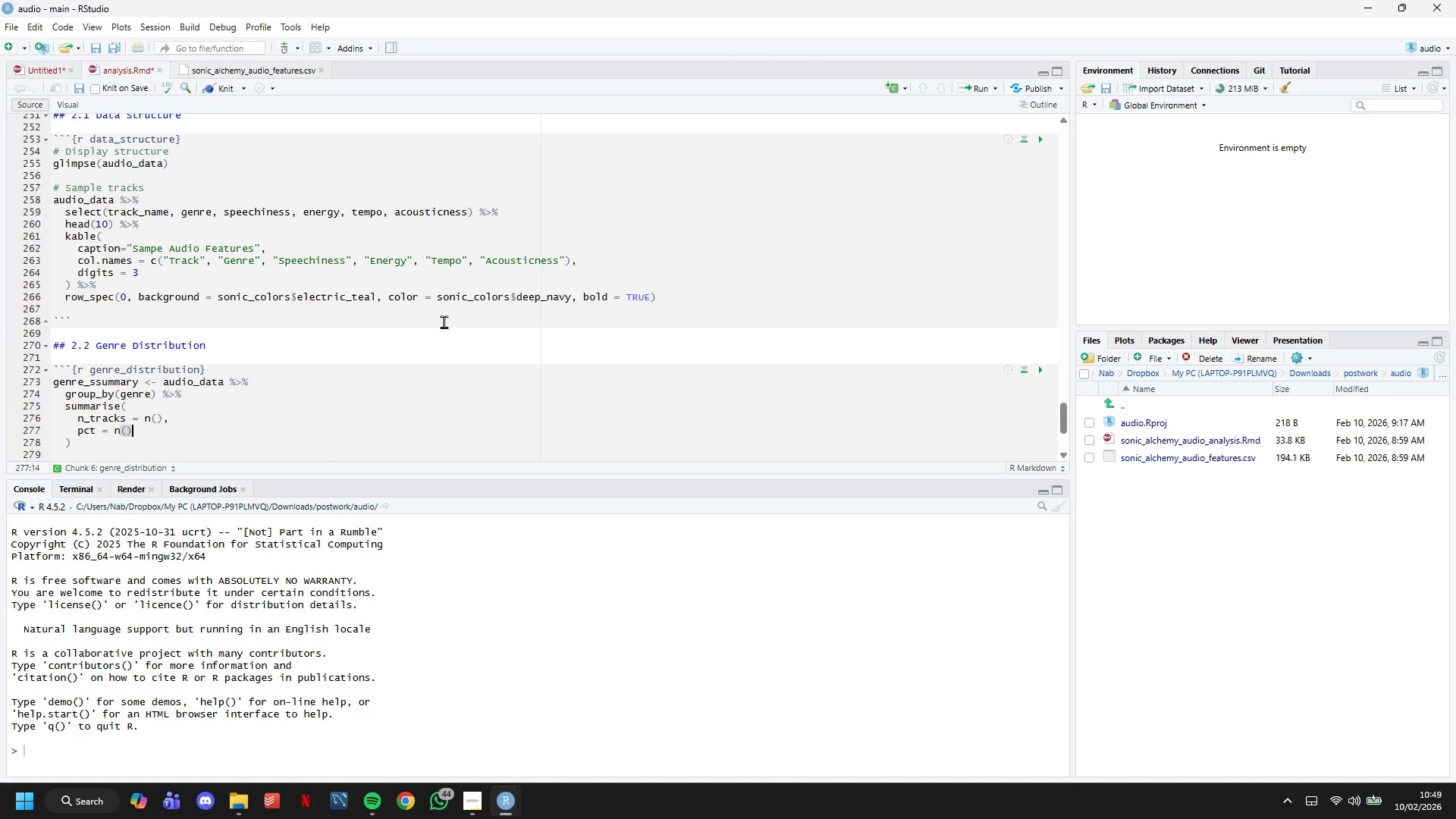 
type( .)
key(Backspace)
type(/ nrow(audio+)
key(Backspace)
type(_Data)
key(Backspace)
key(Backspace)
key(Backspace)
type(d)
key(Backspace)
key(Backspace)
type(data)
 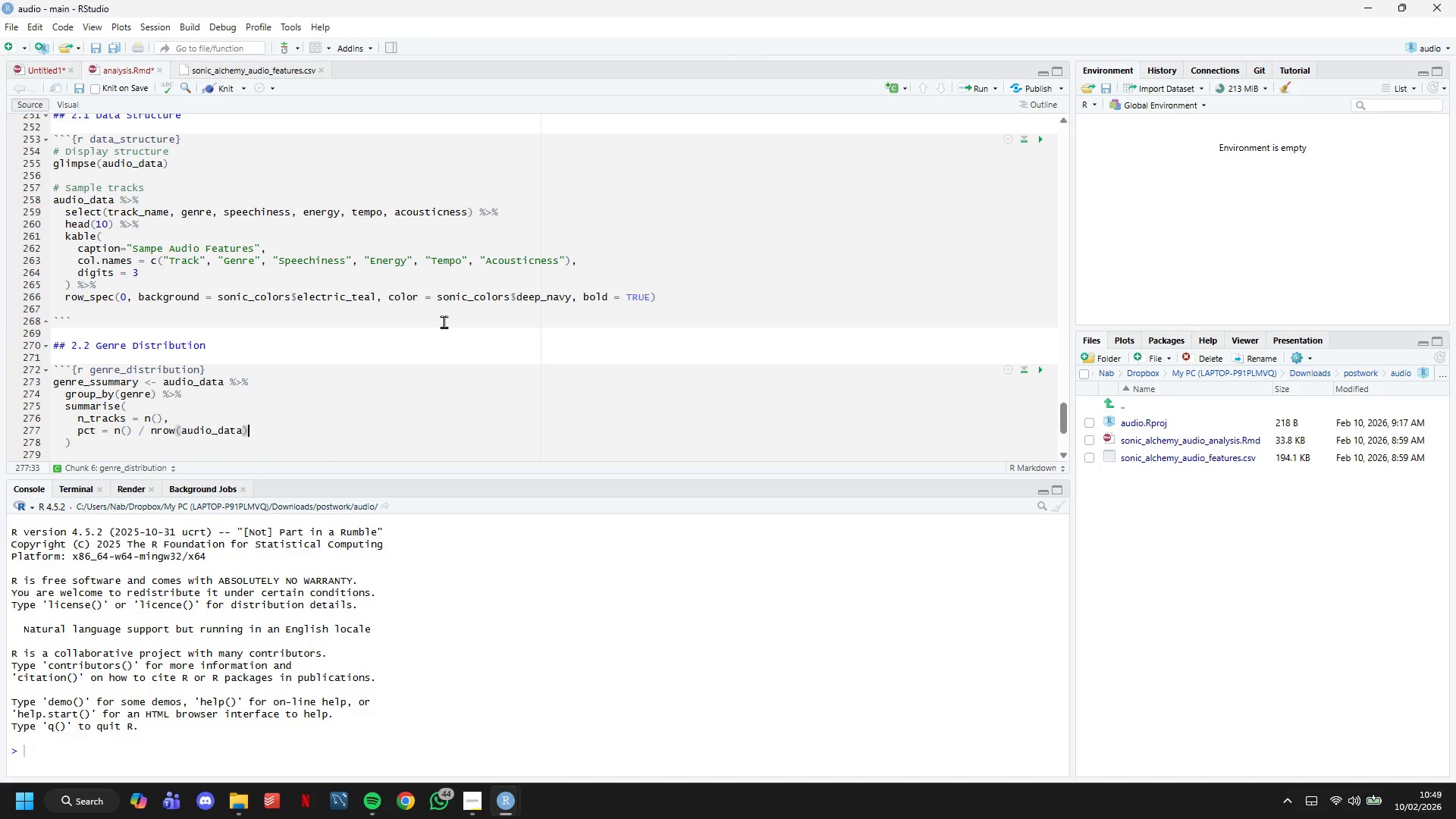 
 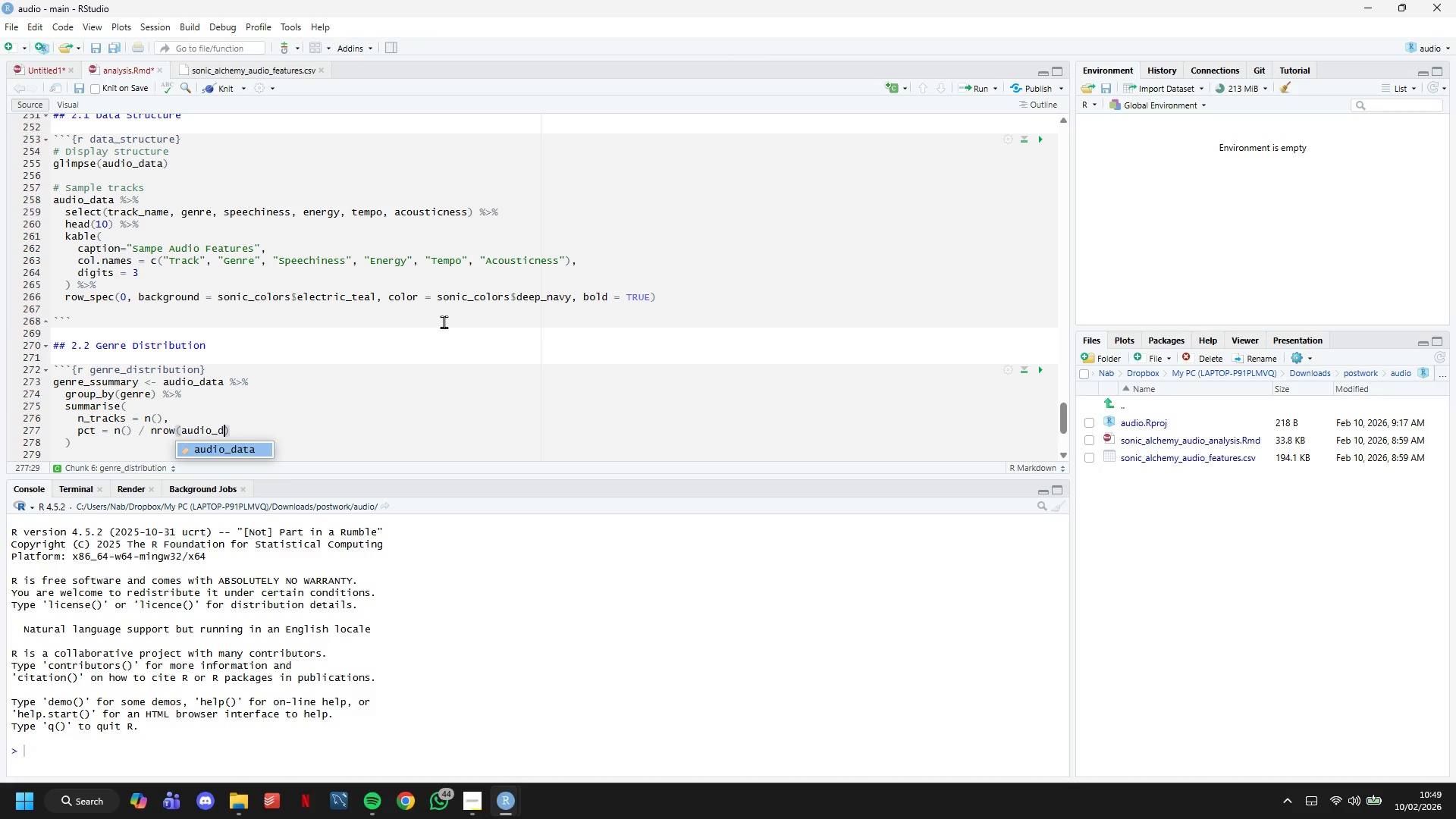 
key(ArrowRight)
 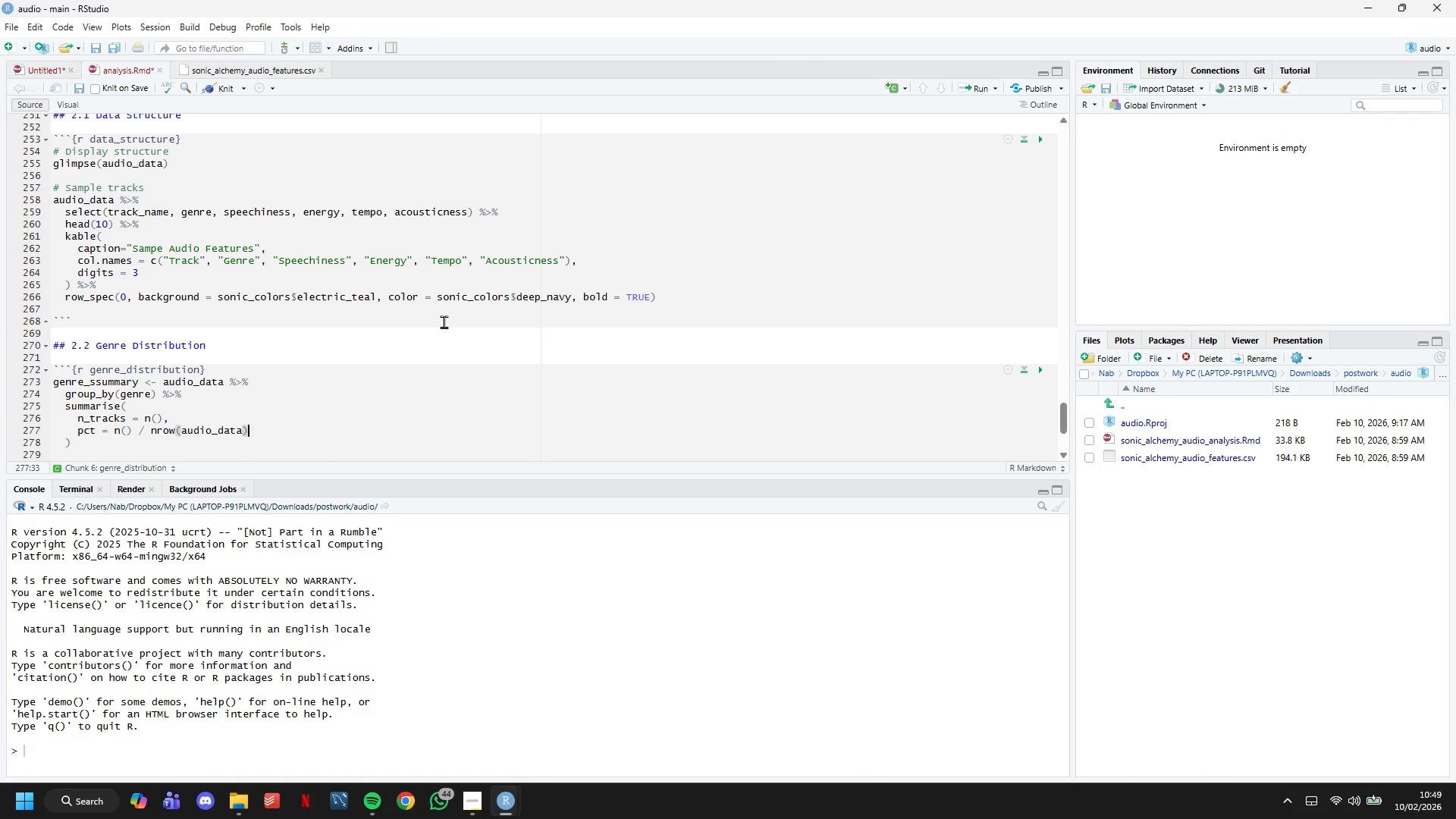 
type( * 100,)
 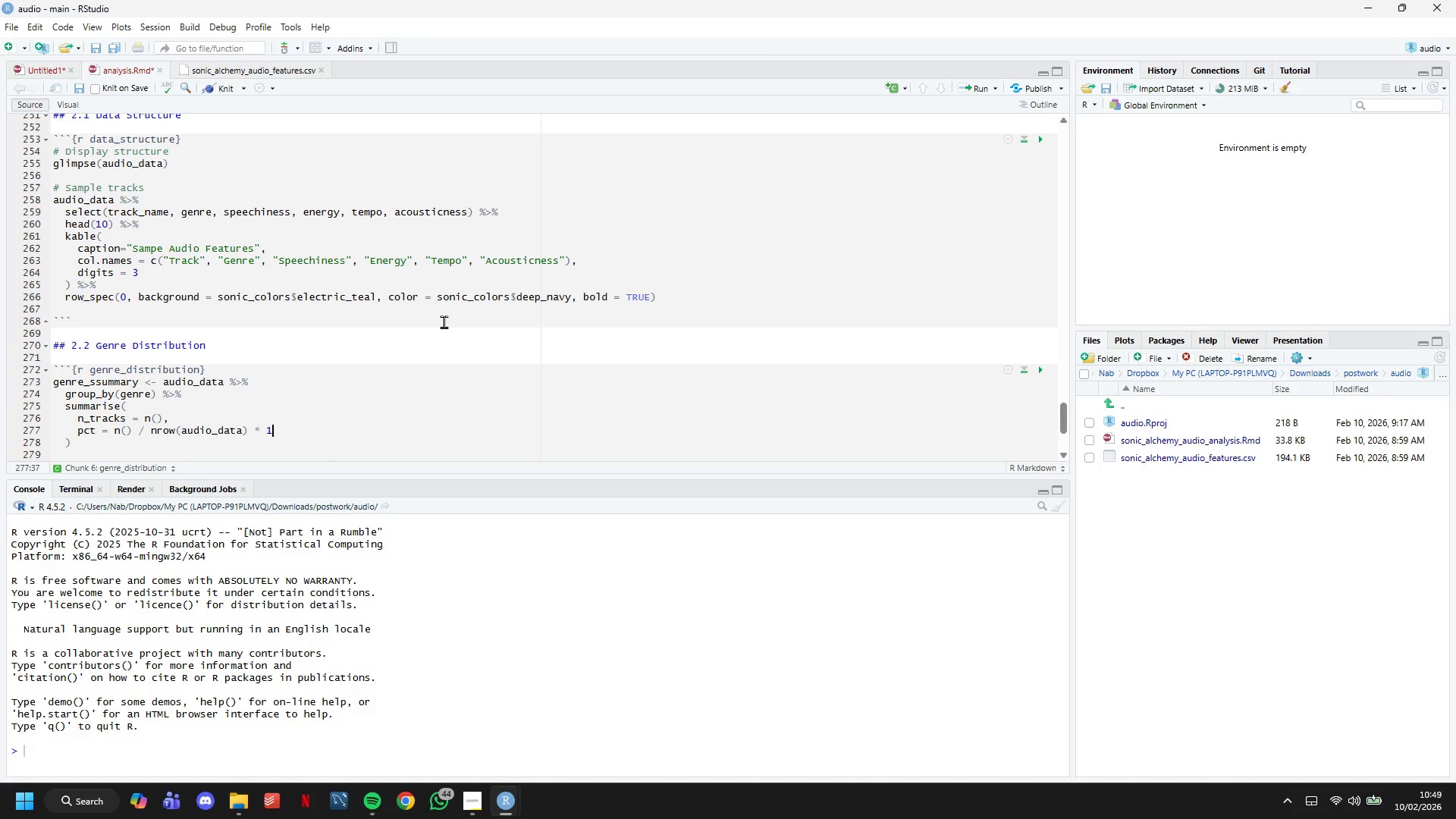 
key(Enter)
 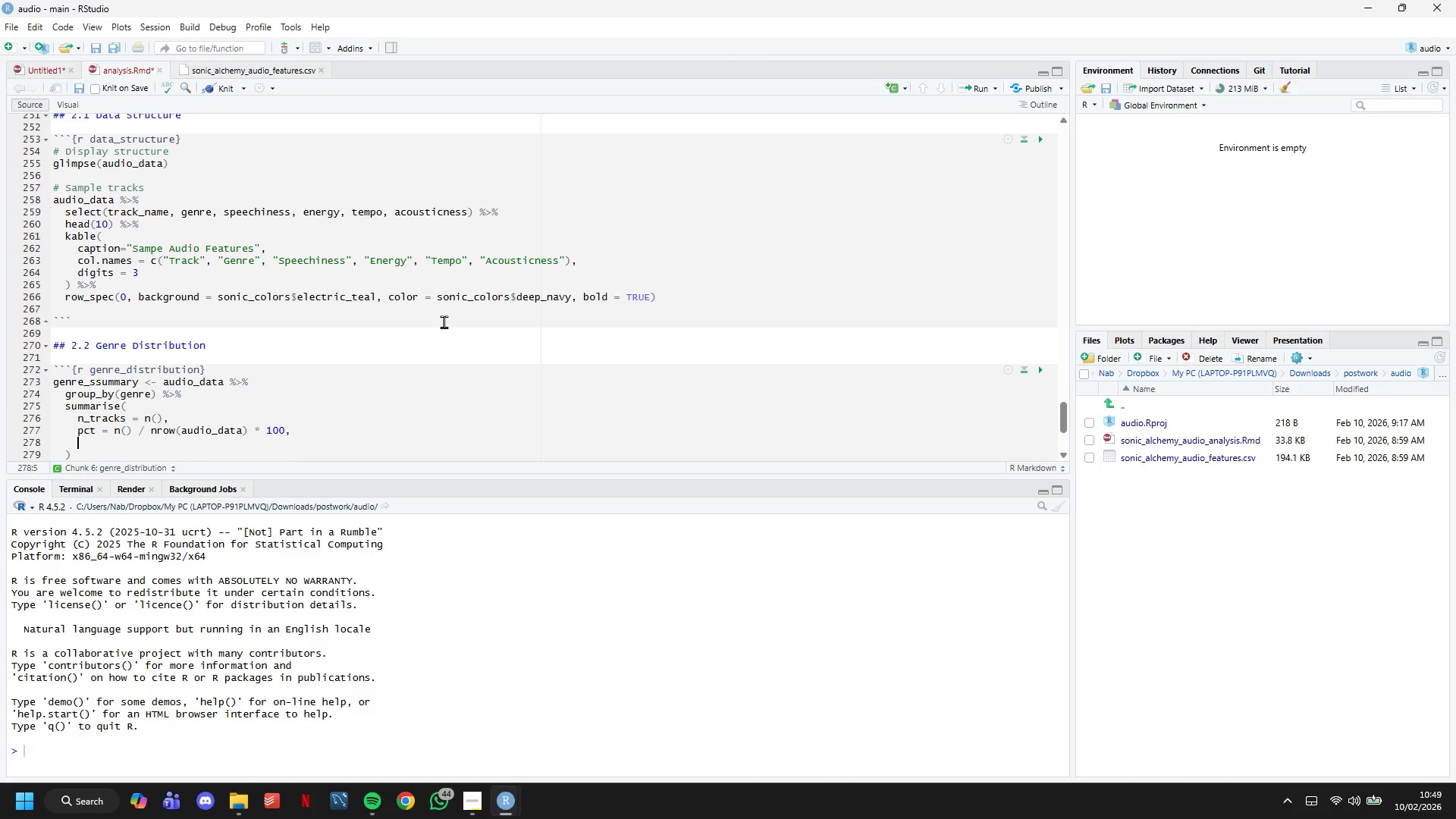 
type(.groupds)
key(Backspace)
key(Backspace)
type(s = )
 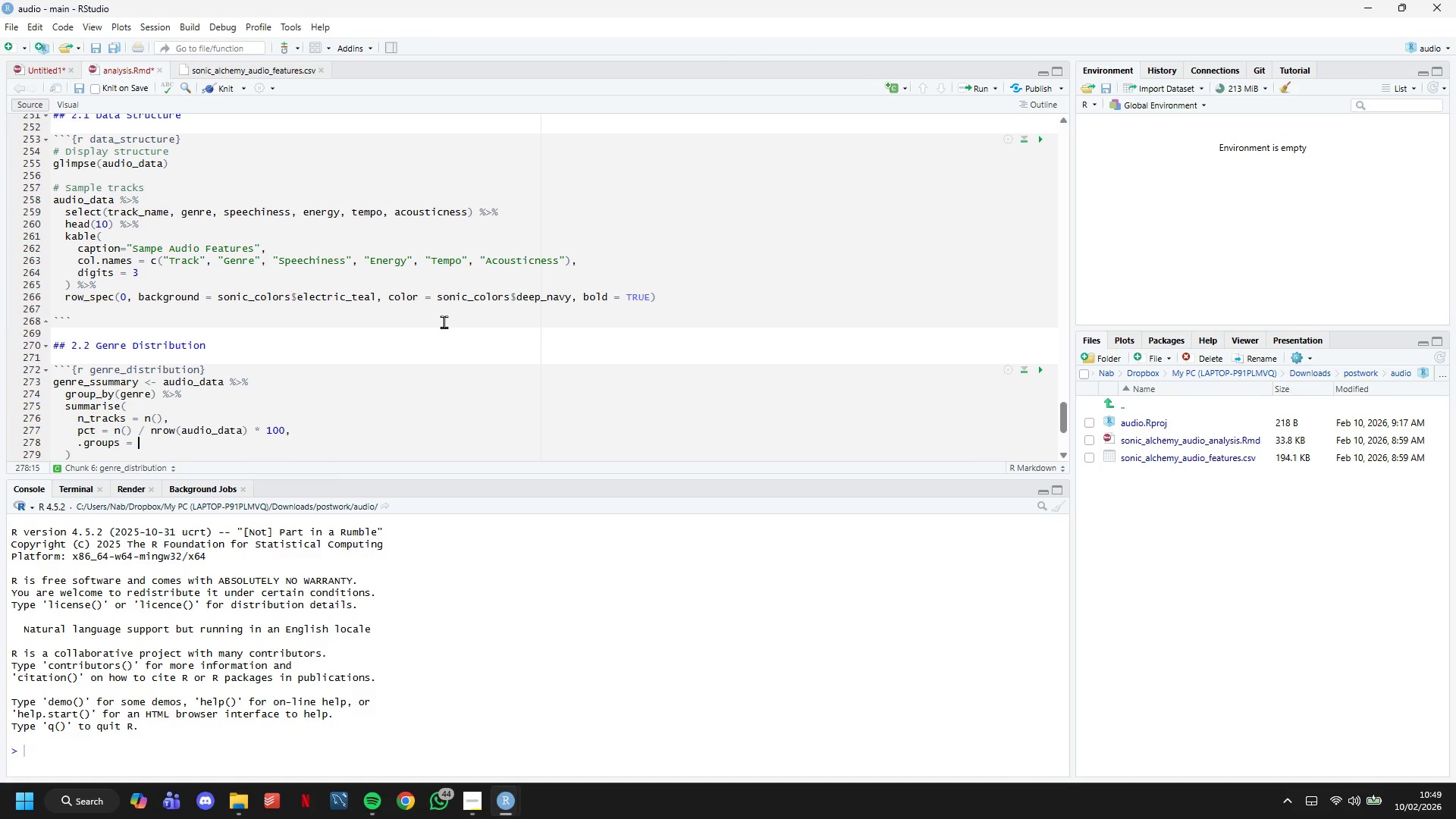 
type("drop)
 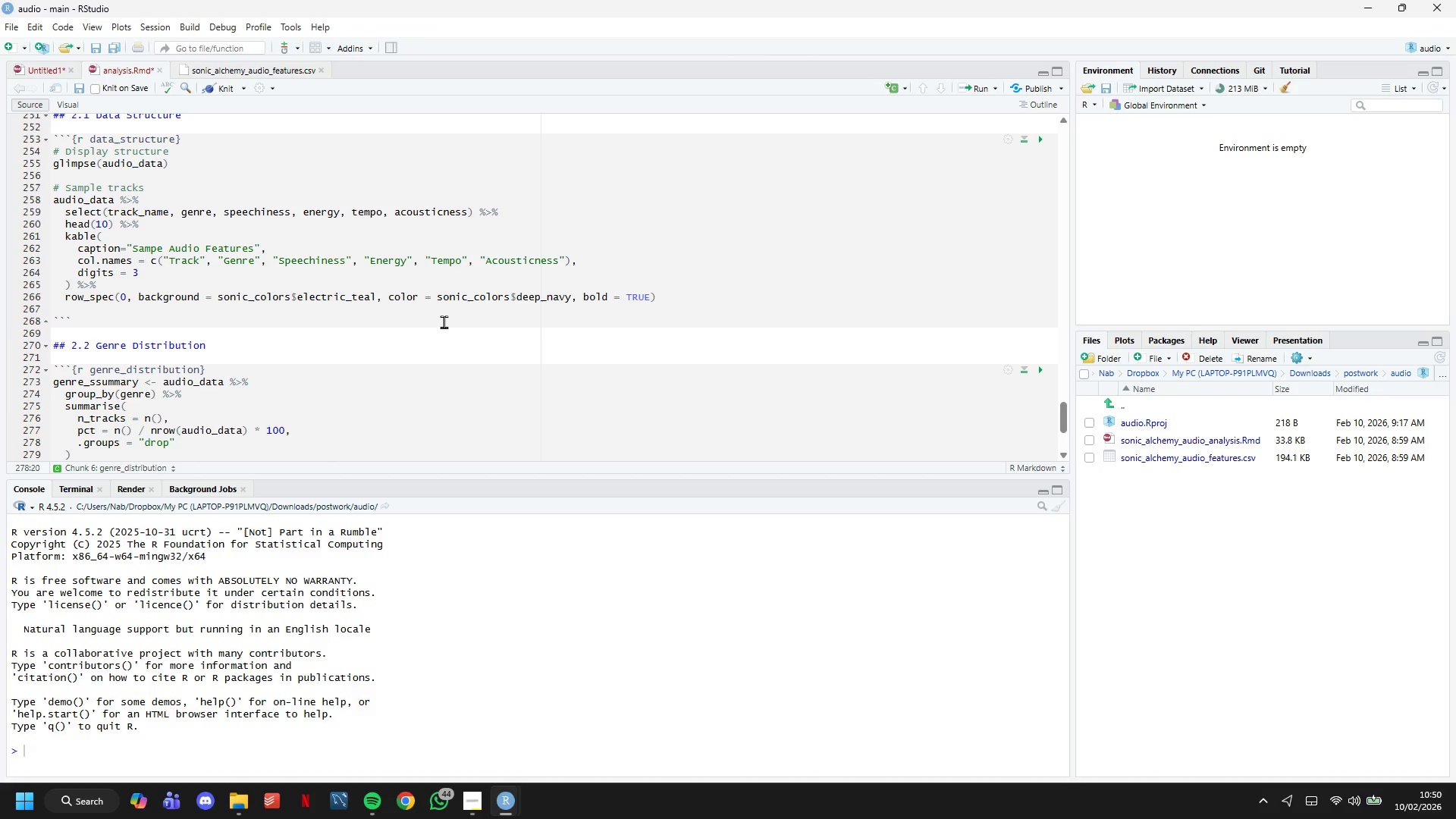 
key(ArrowRight)
 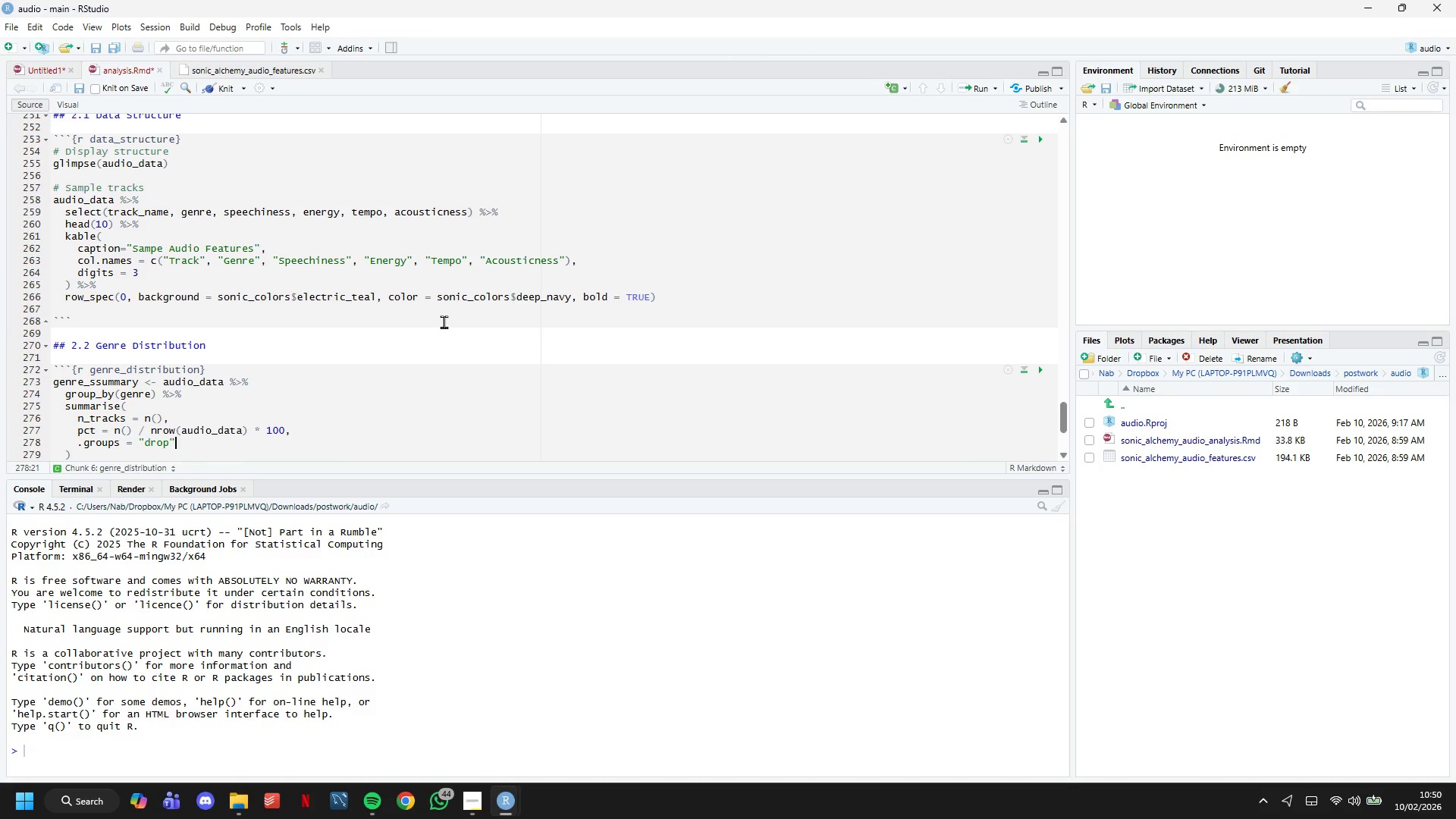 
key(ArrowDown)
 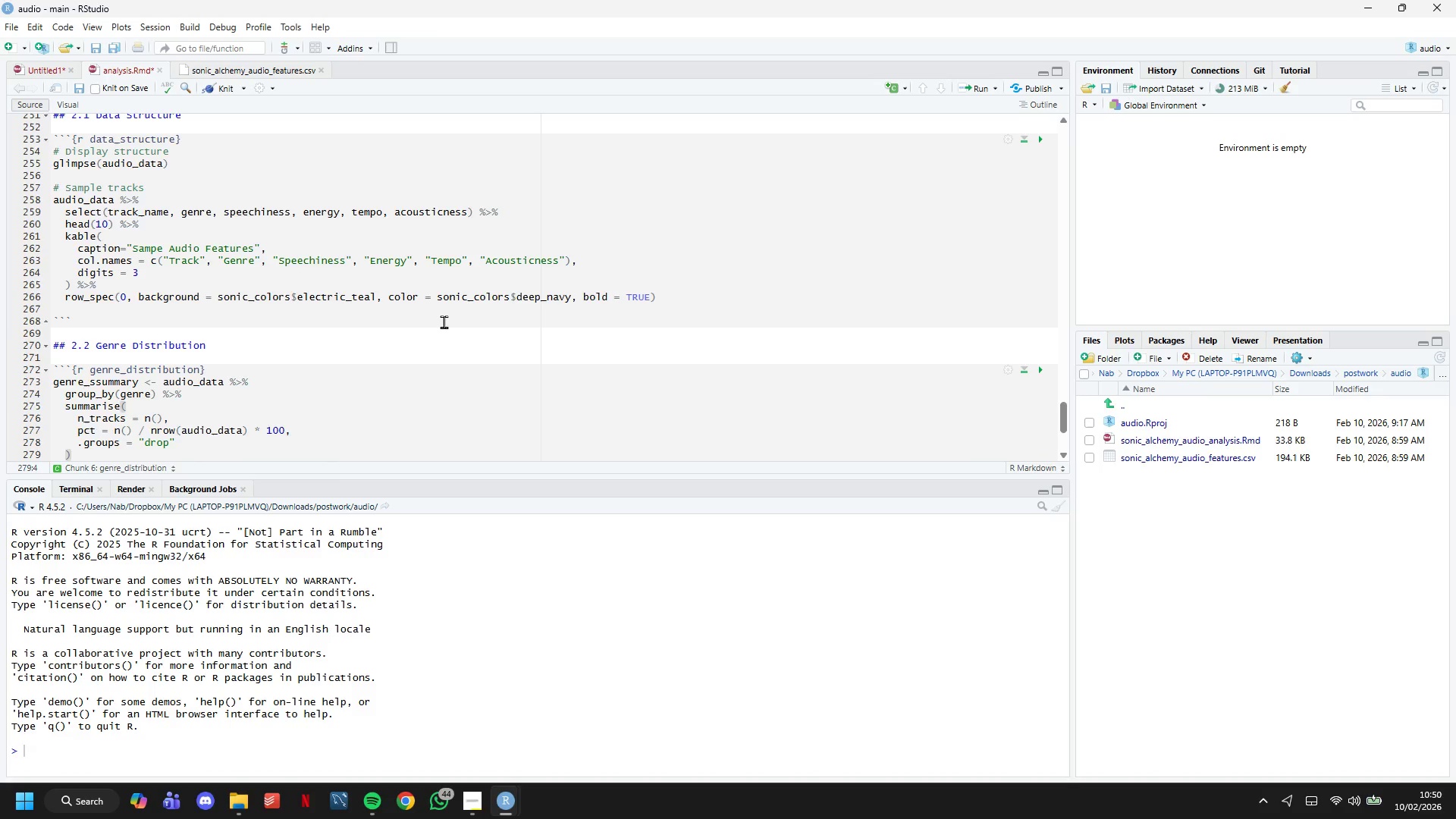 
key(Space)
 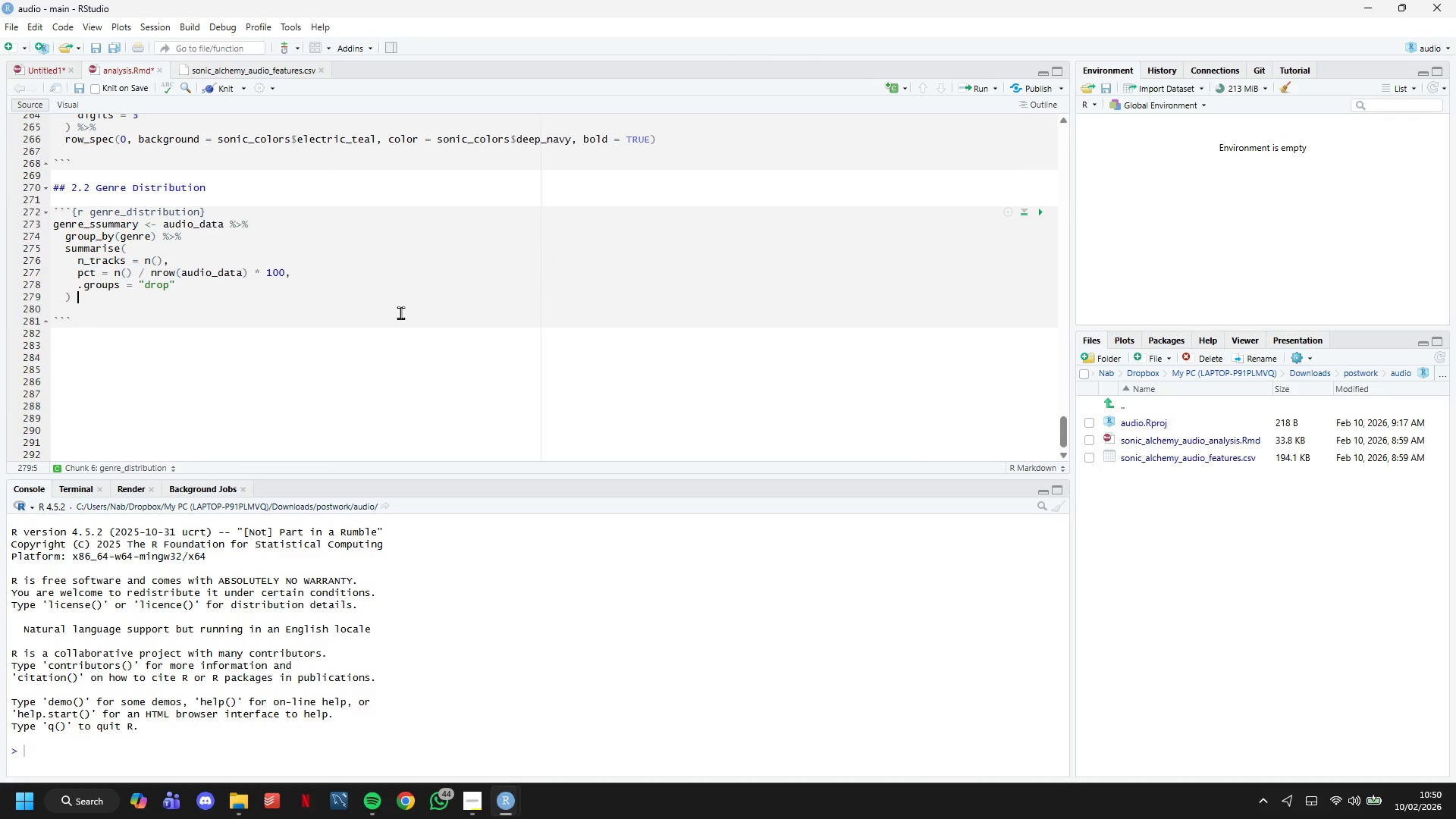 
scroll: coordinate [400, 312], scroll_direction: down, amount: 4.0
 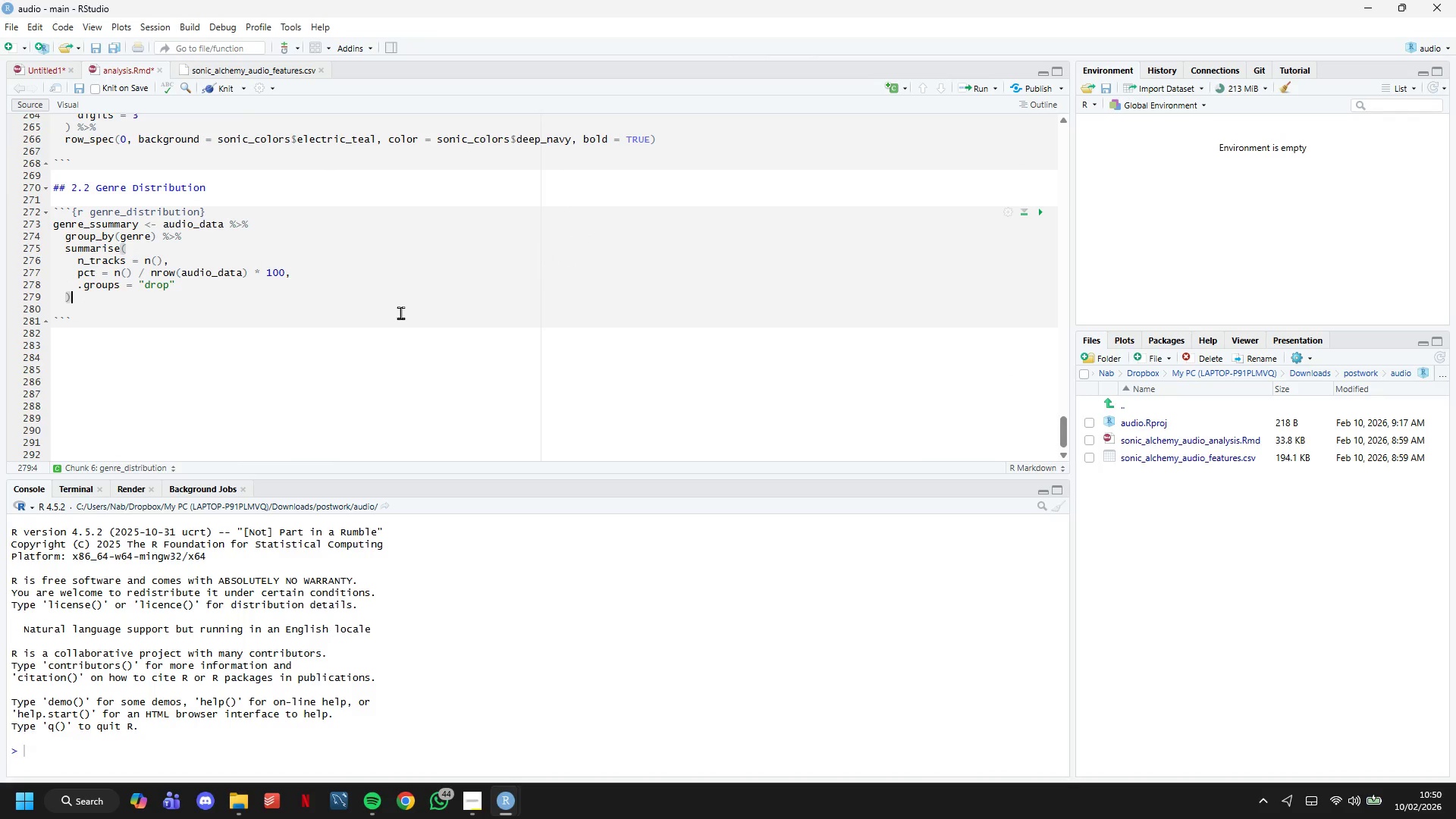 
key(Shift+5)
 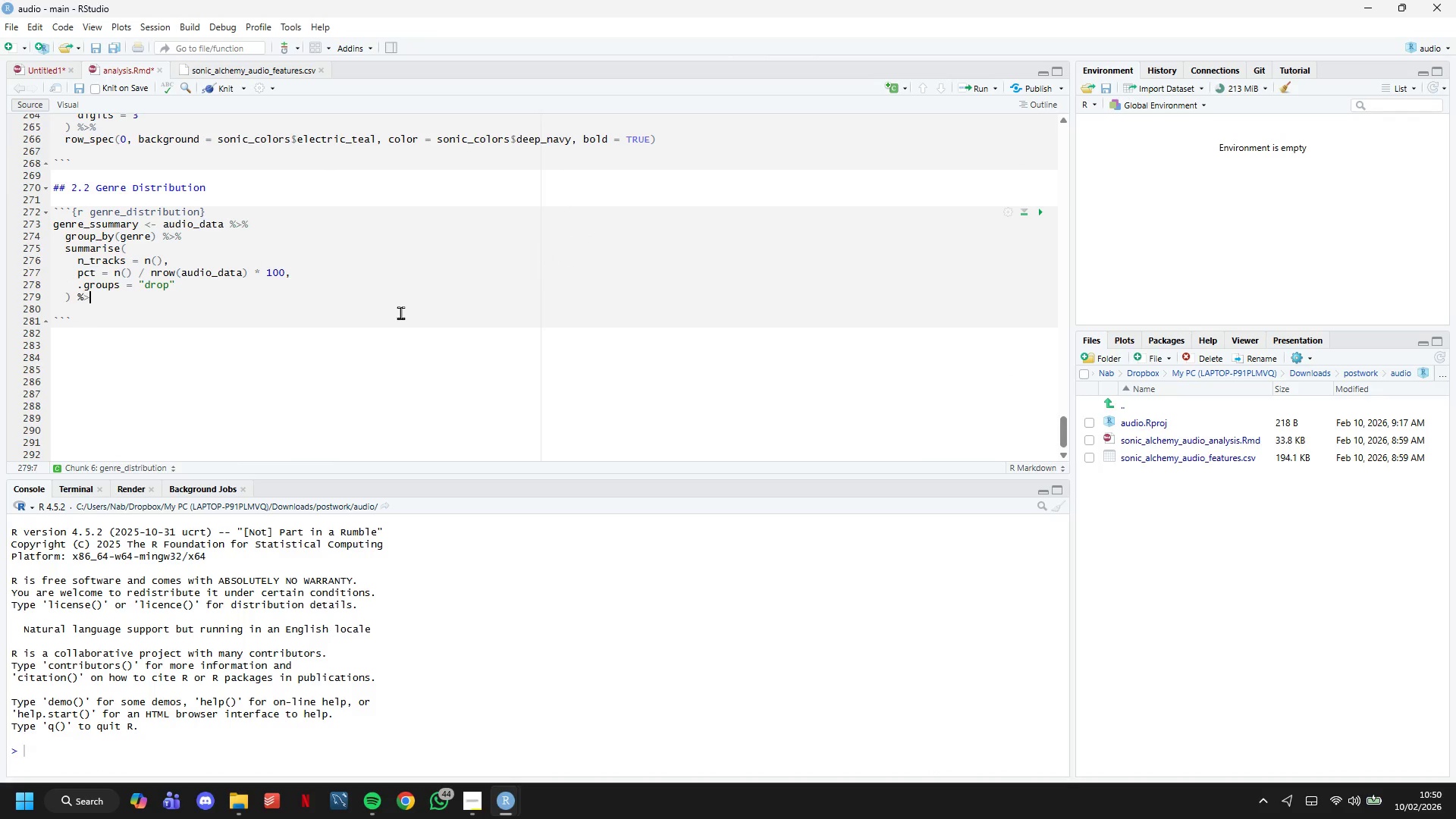 
key(Shift+Period)
 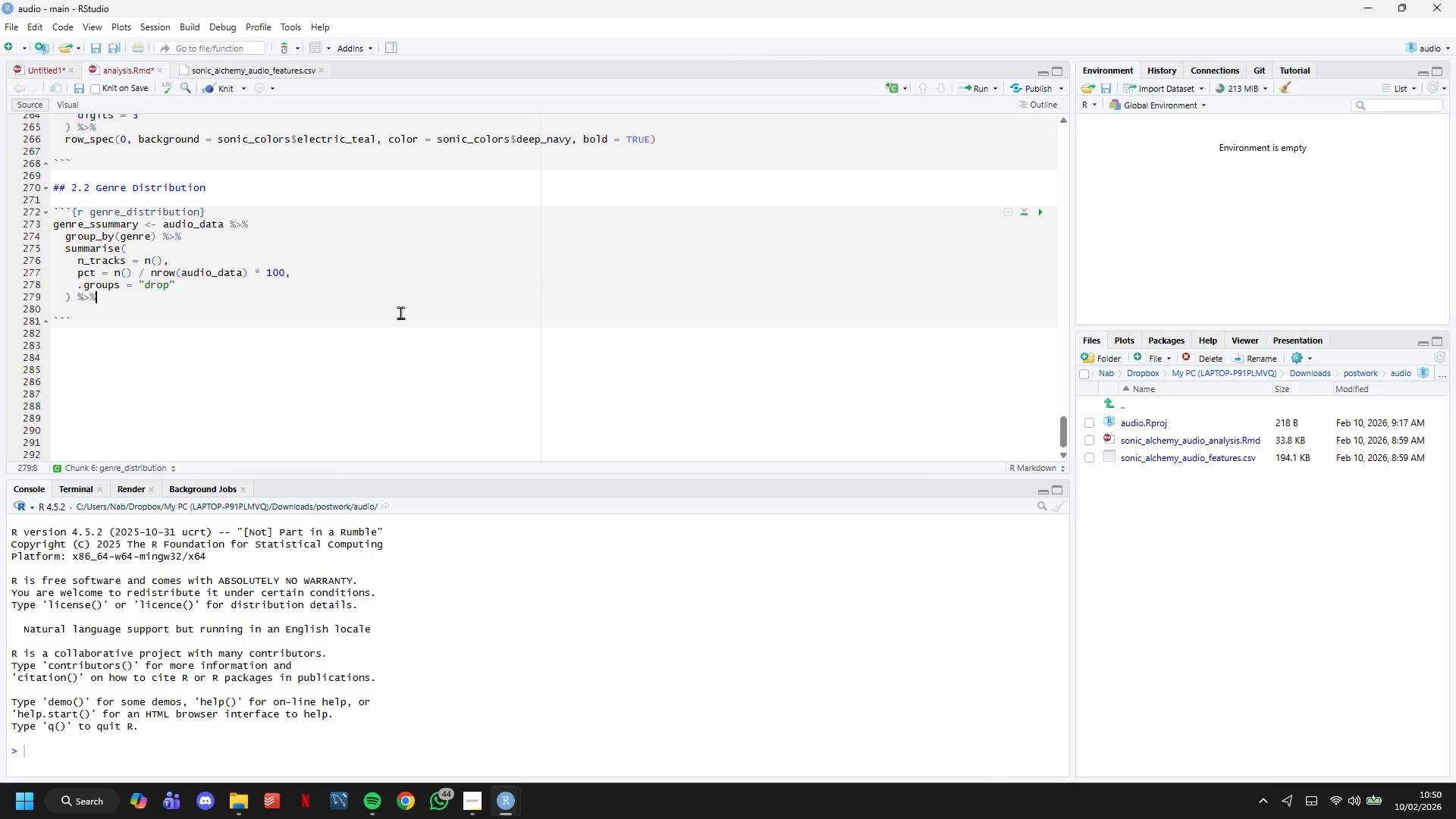 
key(Shift+5)
 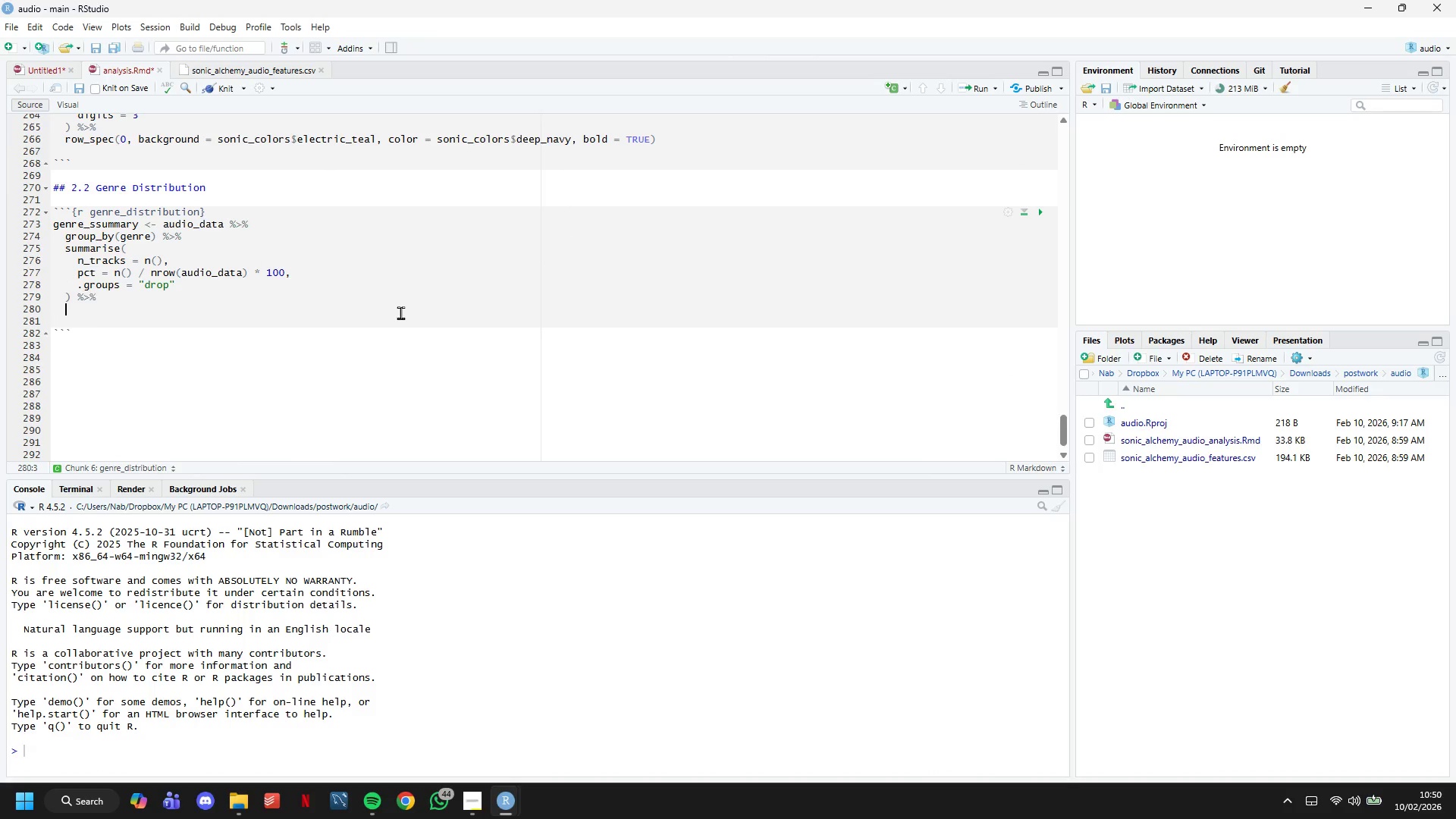 
key(Enter)
 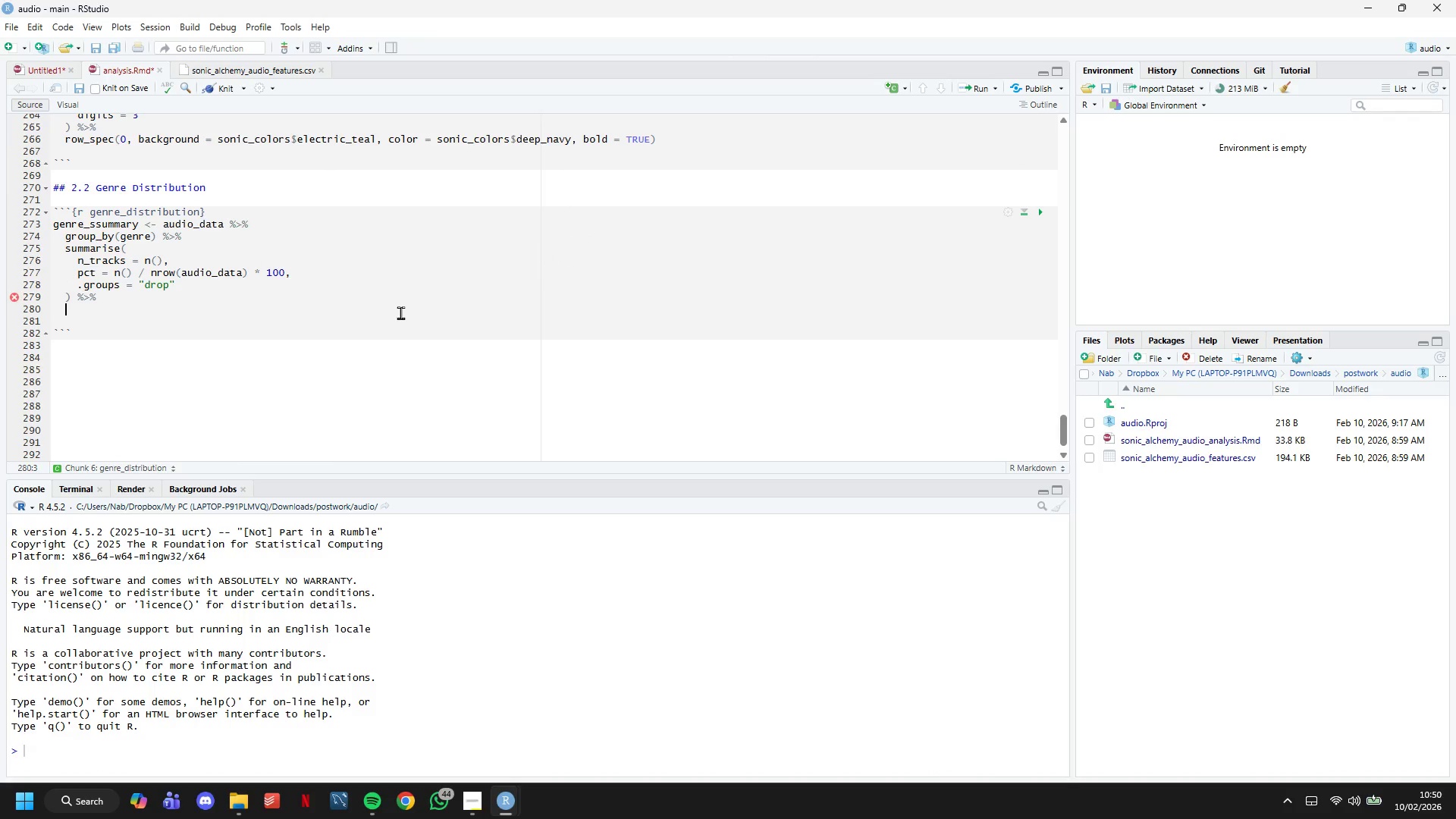 
type(arrange()
 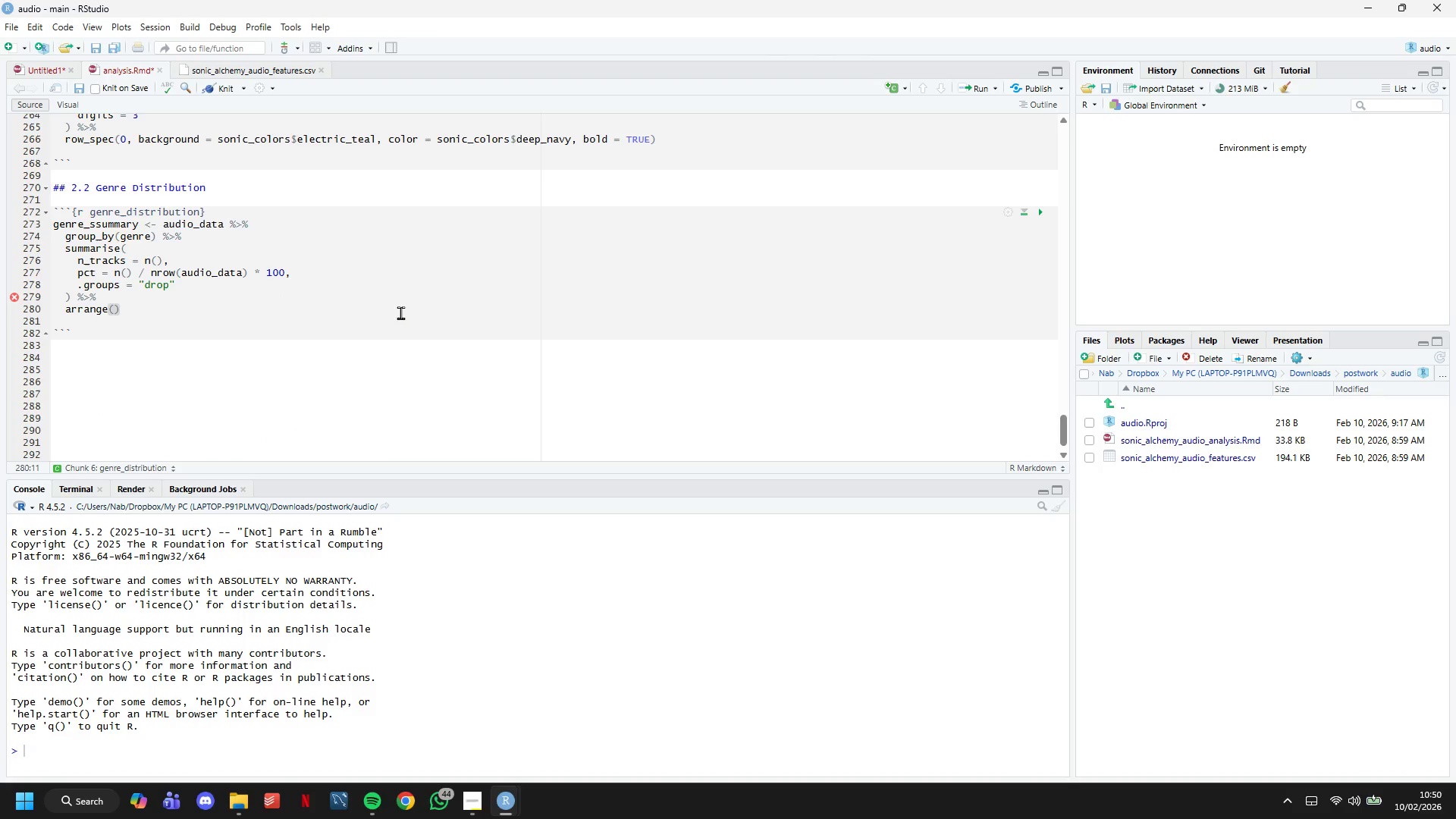 
wait(13.08)
 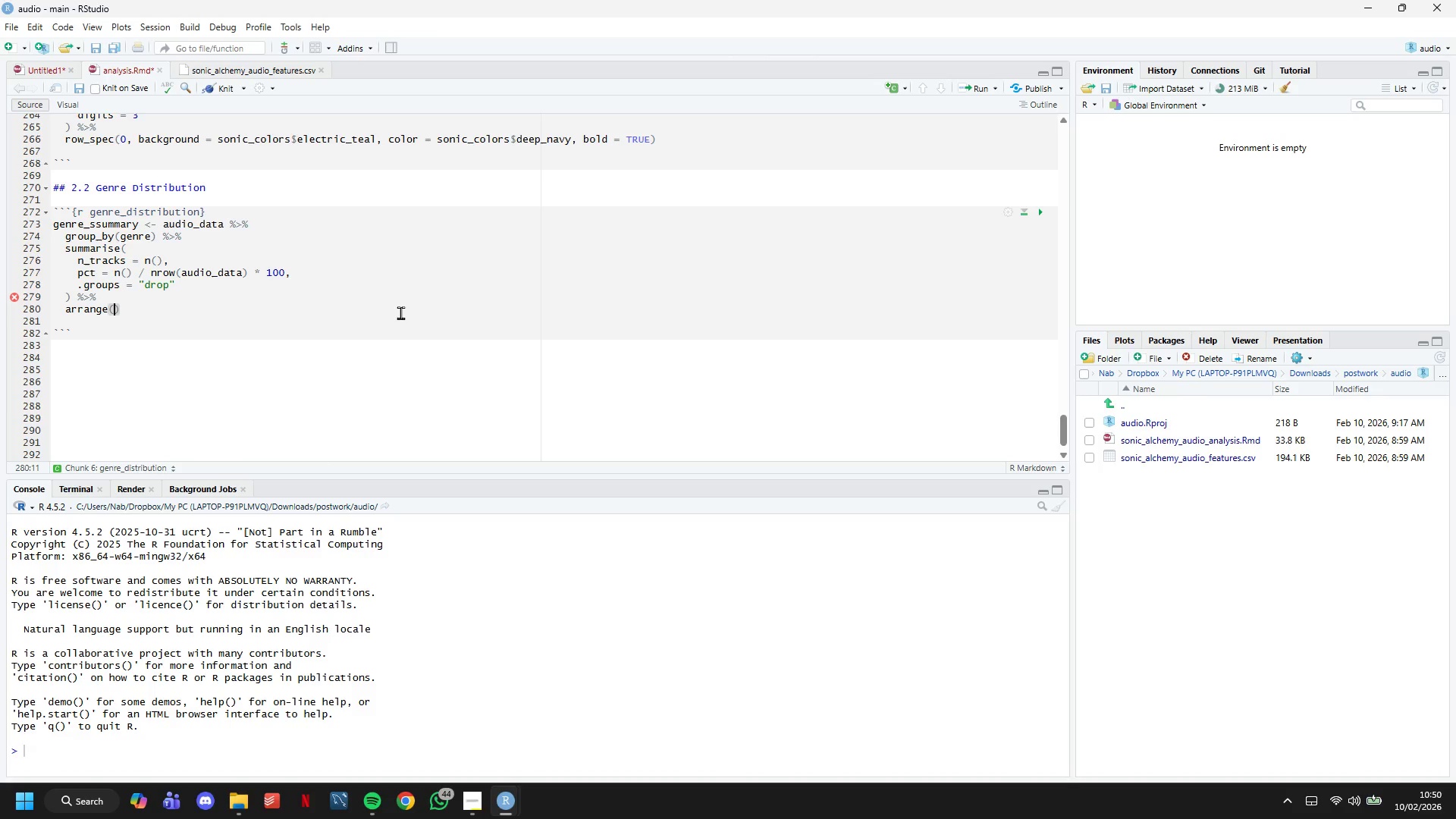 
type(desc(n_tar)
key(Backspace)
key(Backspace)
type(racks)
 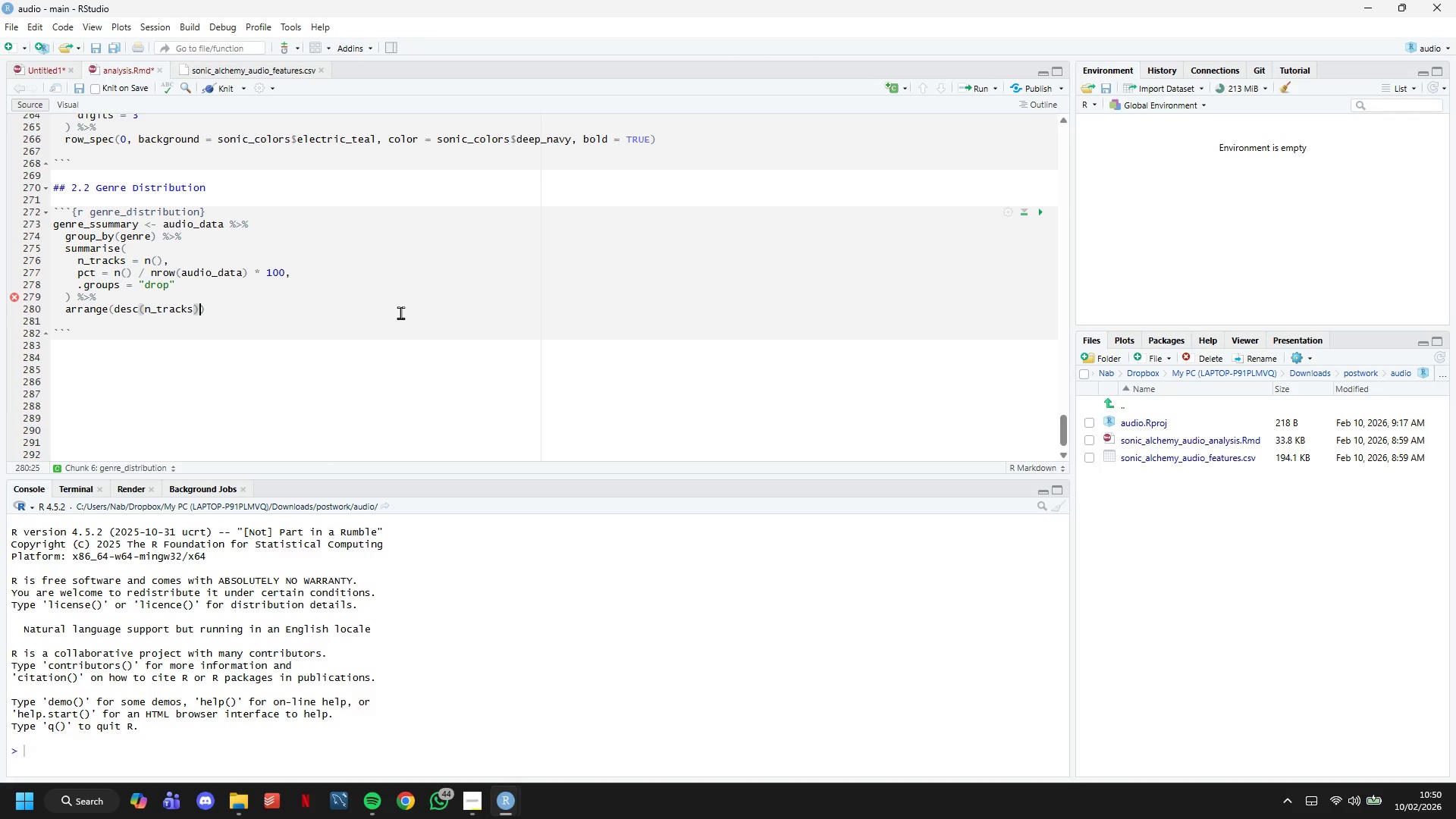 
 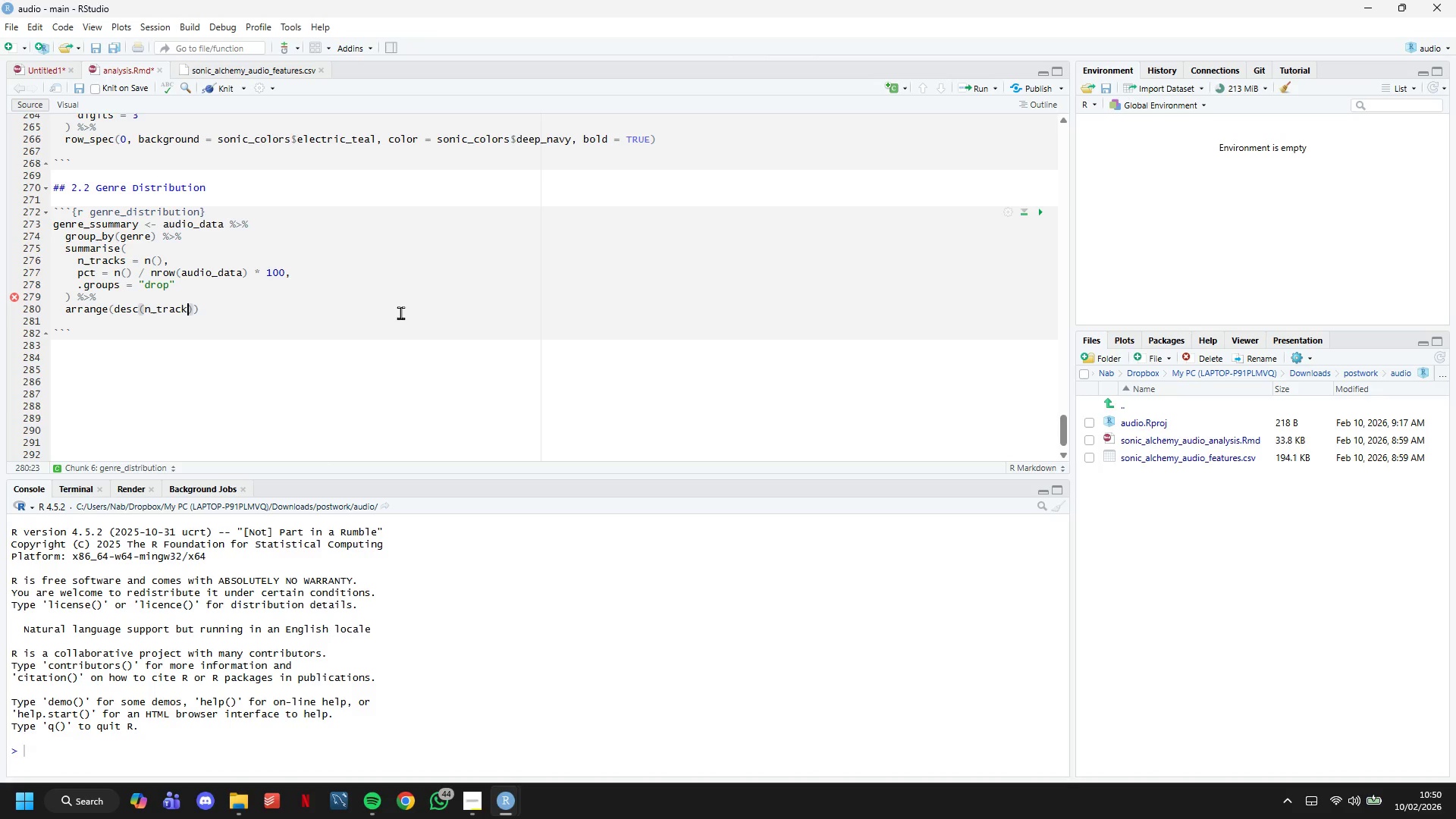 
key(ArrowRight)
 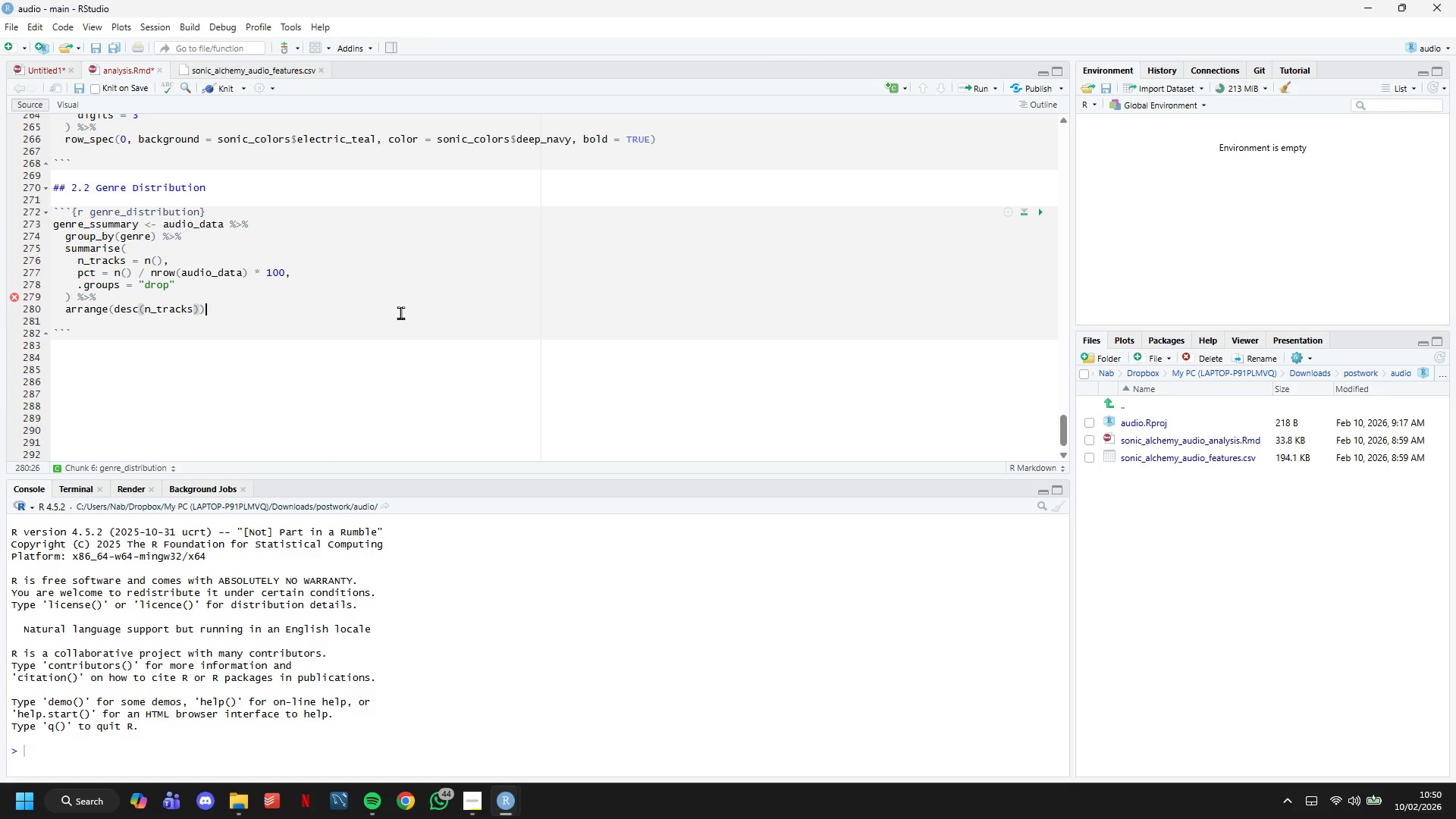 
key(ArrowRight)
 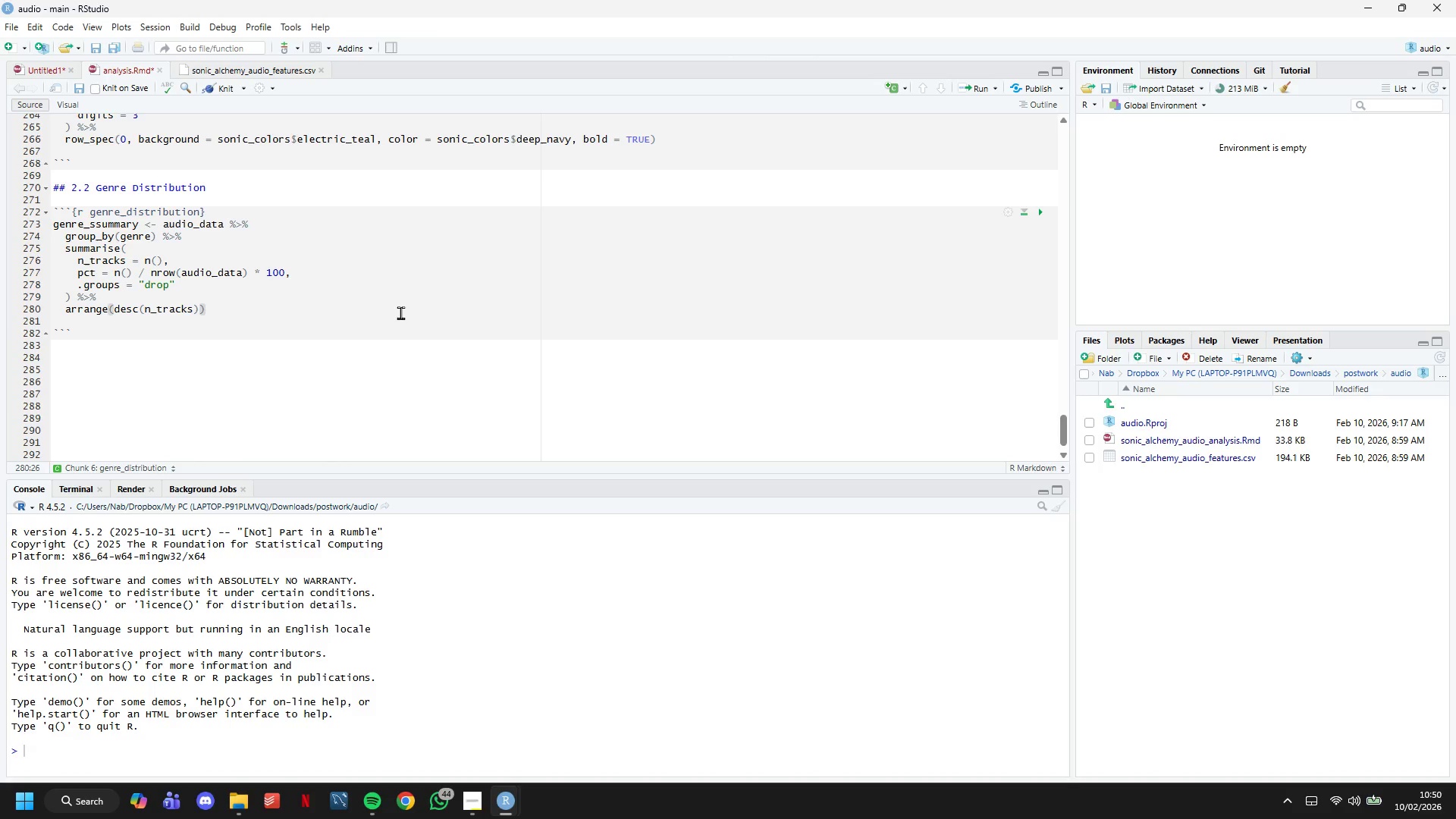 
key(Enter)
 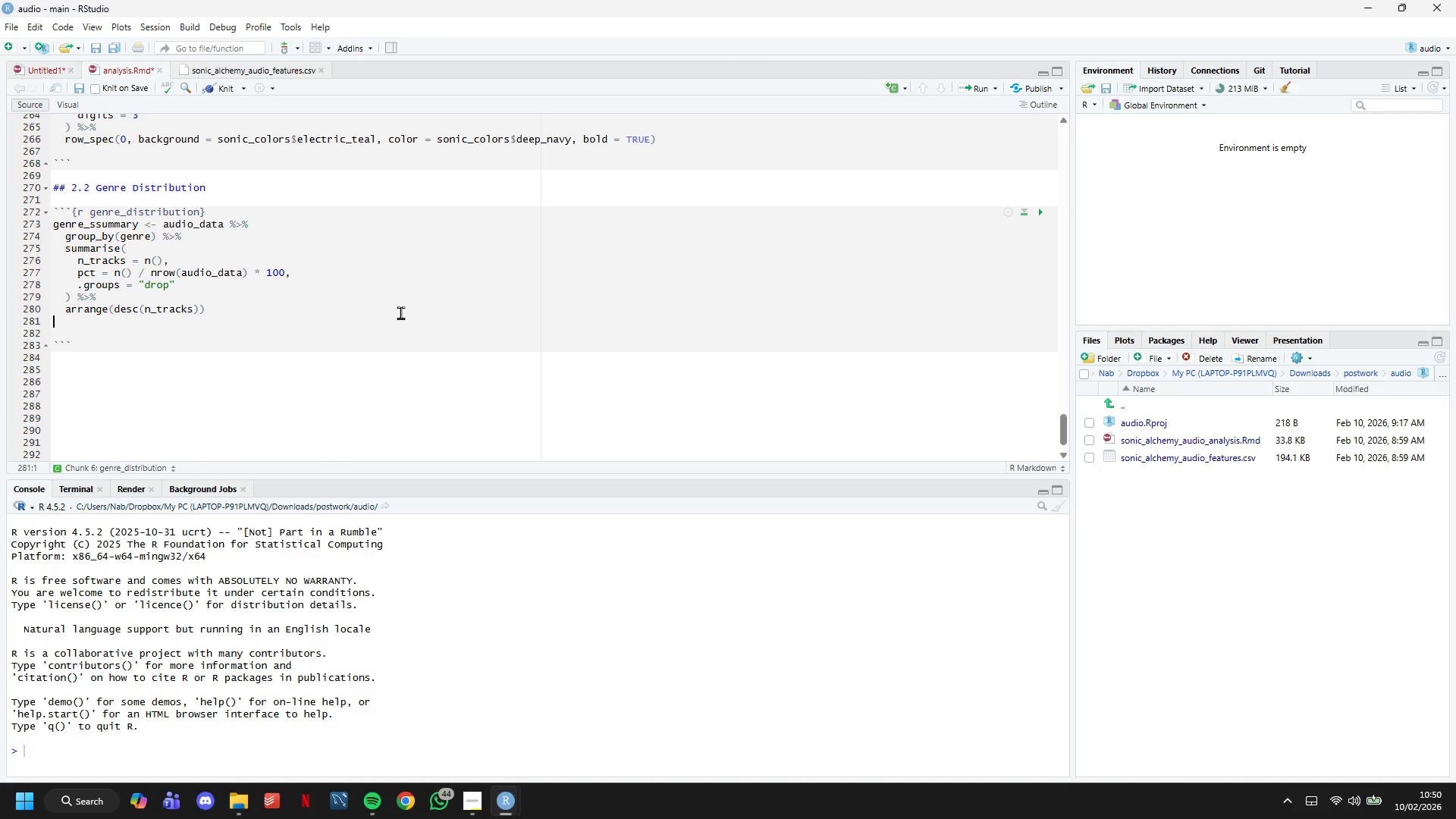 
key(Enter)
 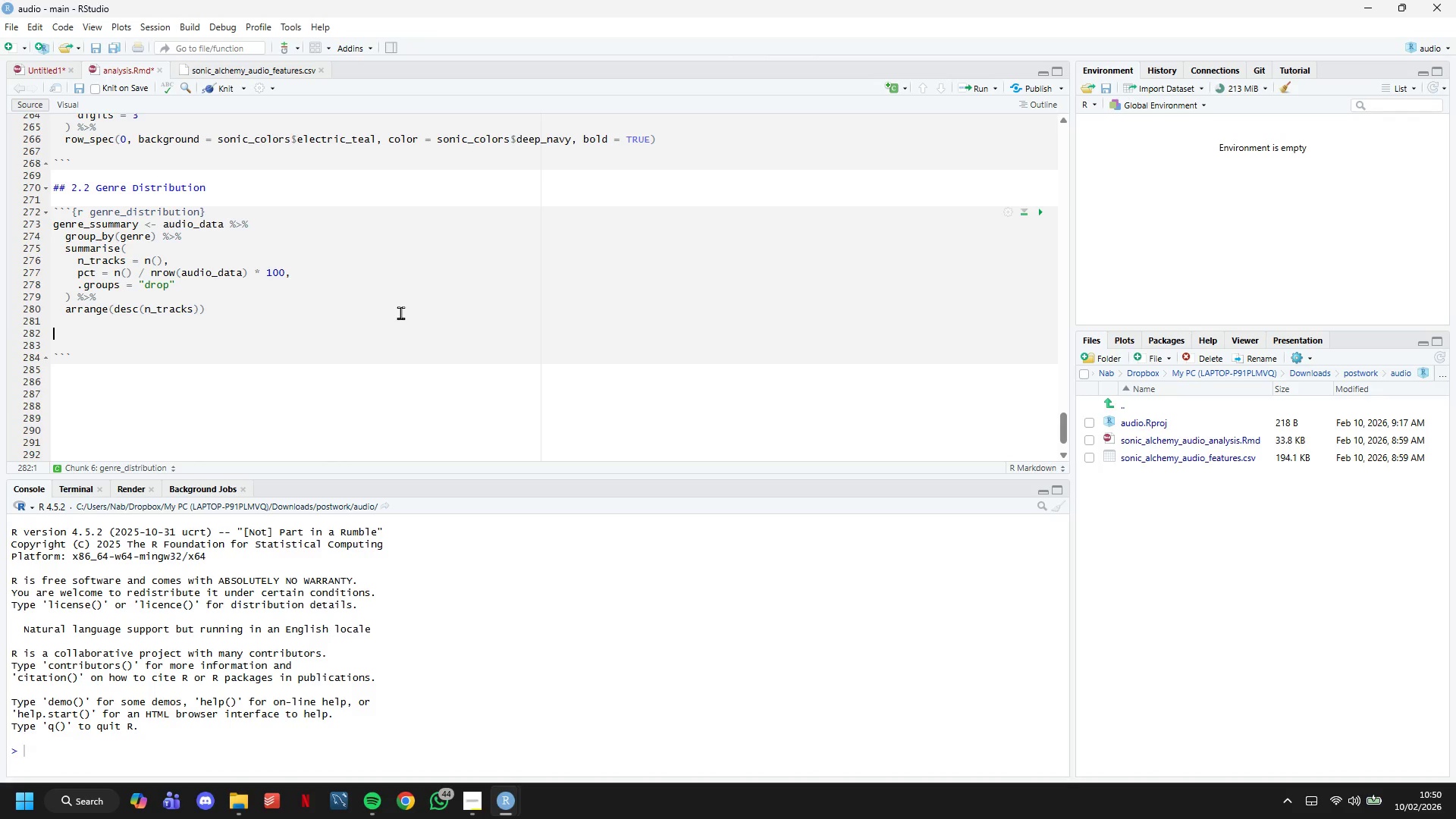 
type(genre_summary %>%)
 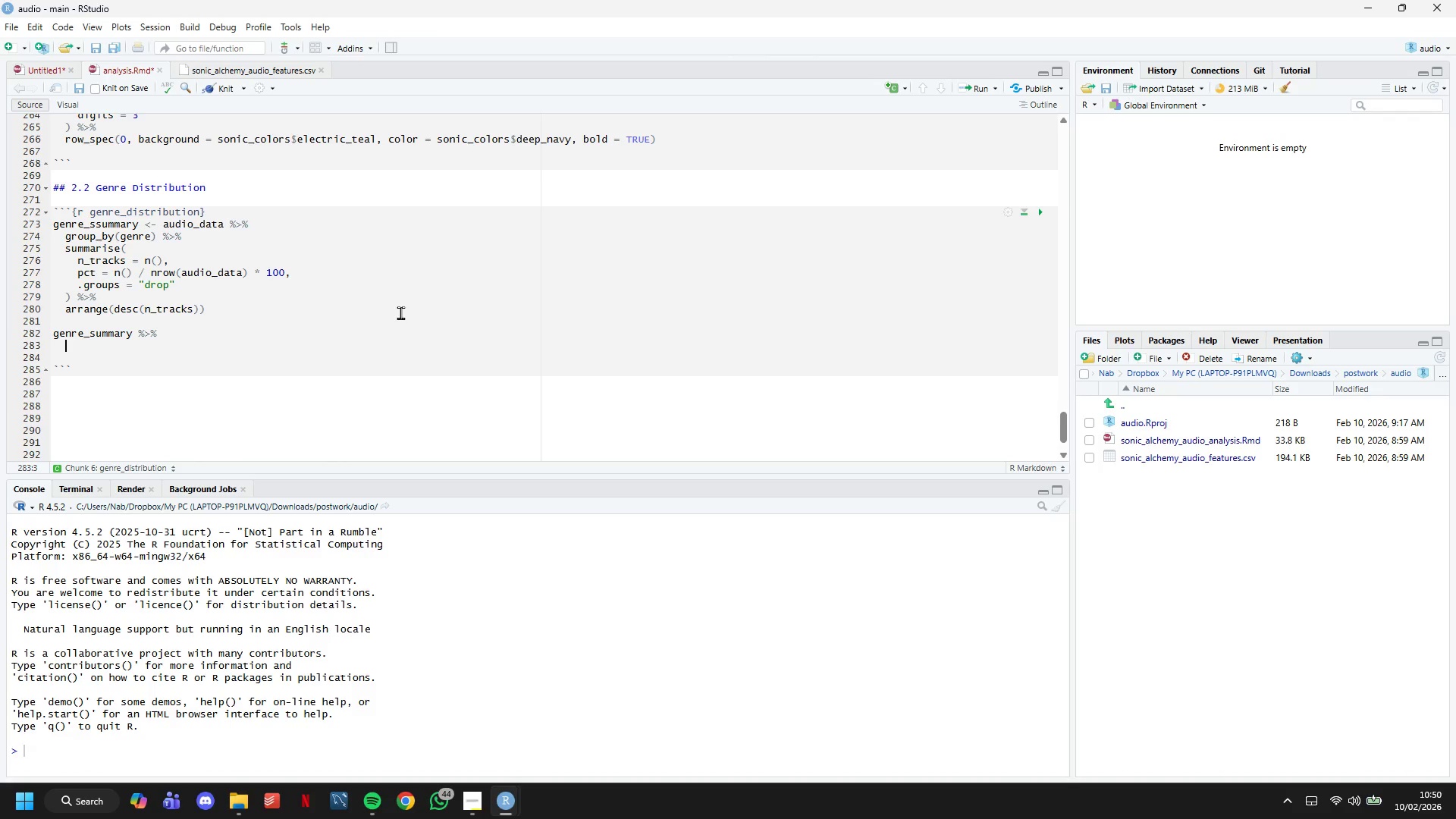 
 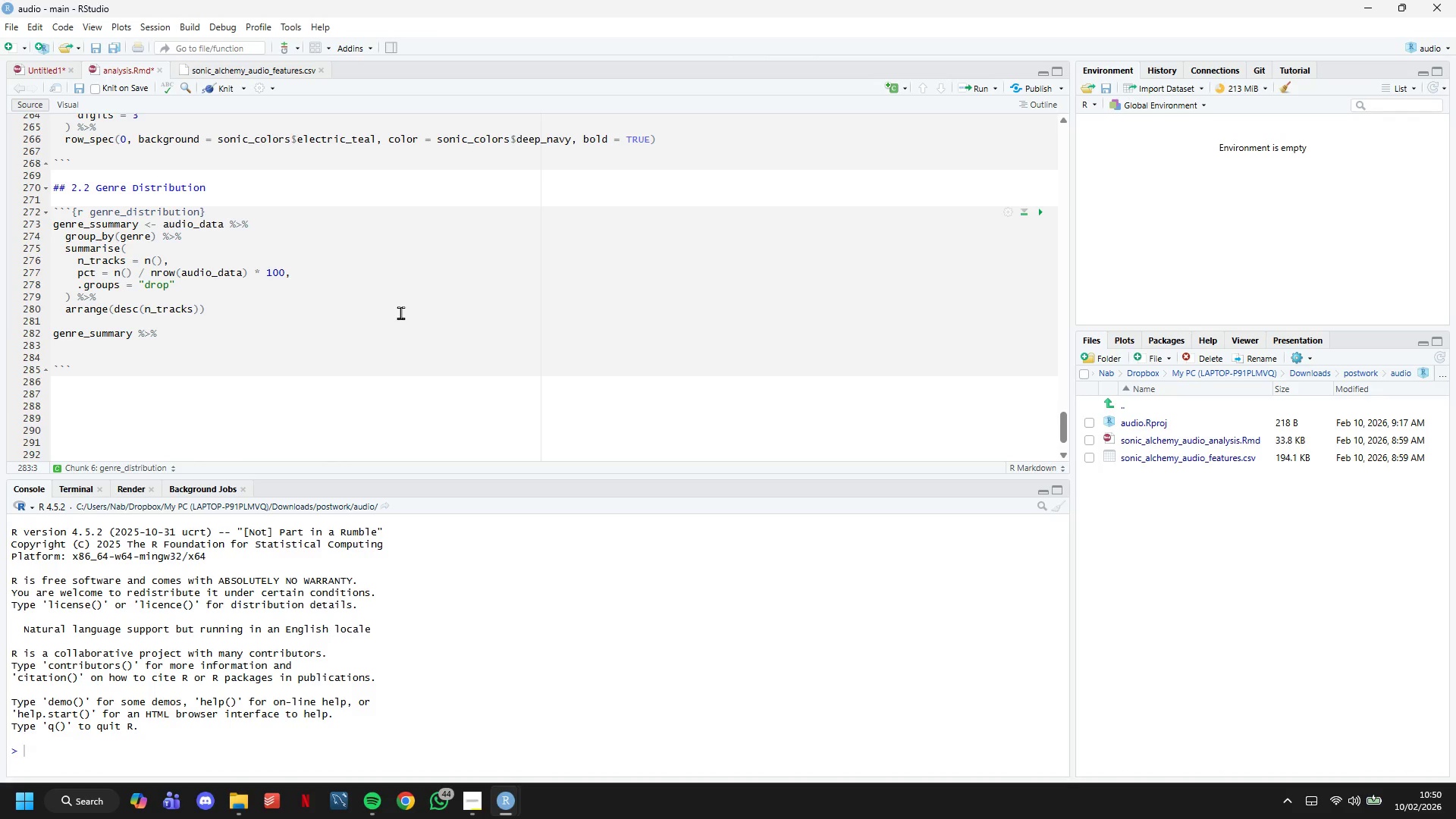 
key(Enter)
 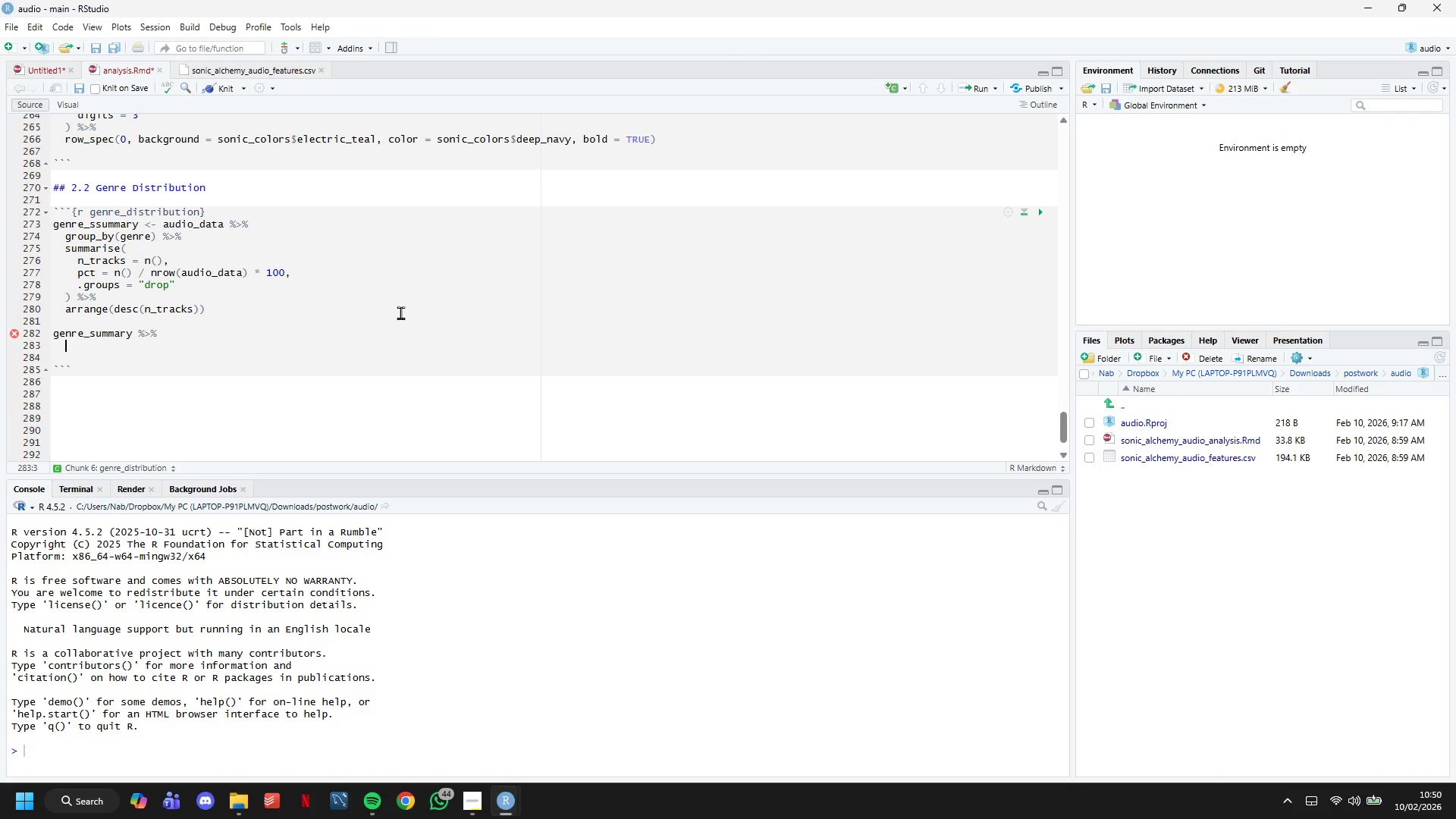 
wait(5.45)
 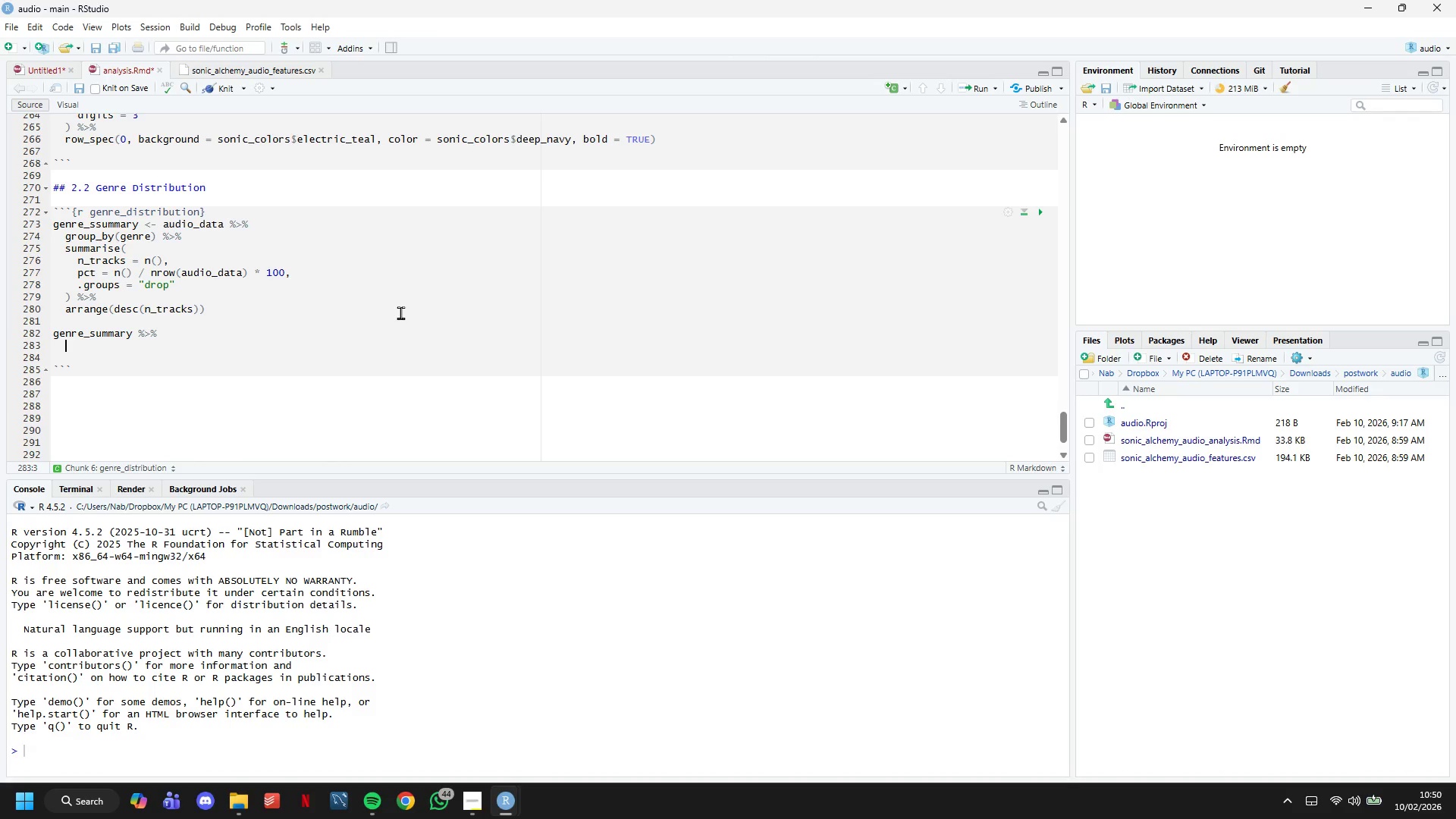 
type(mutate)
 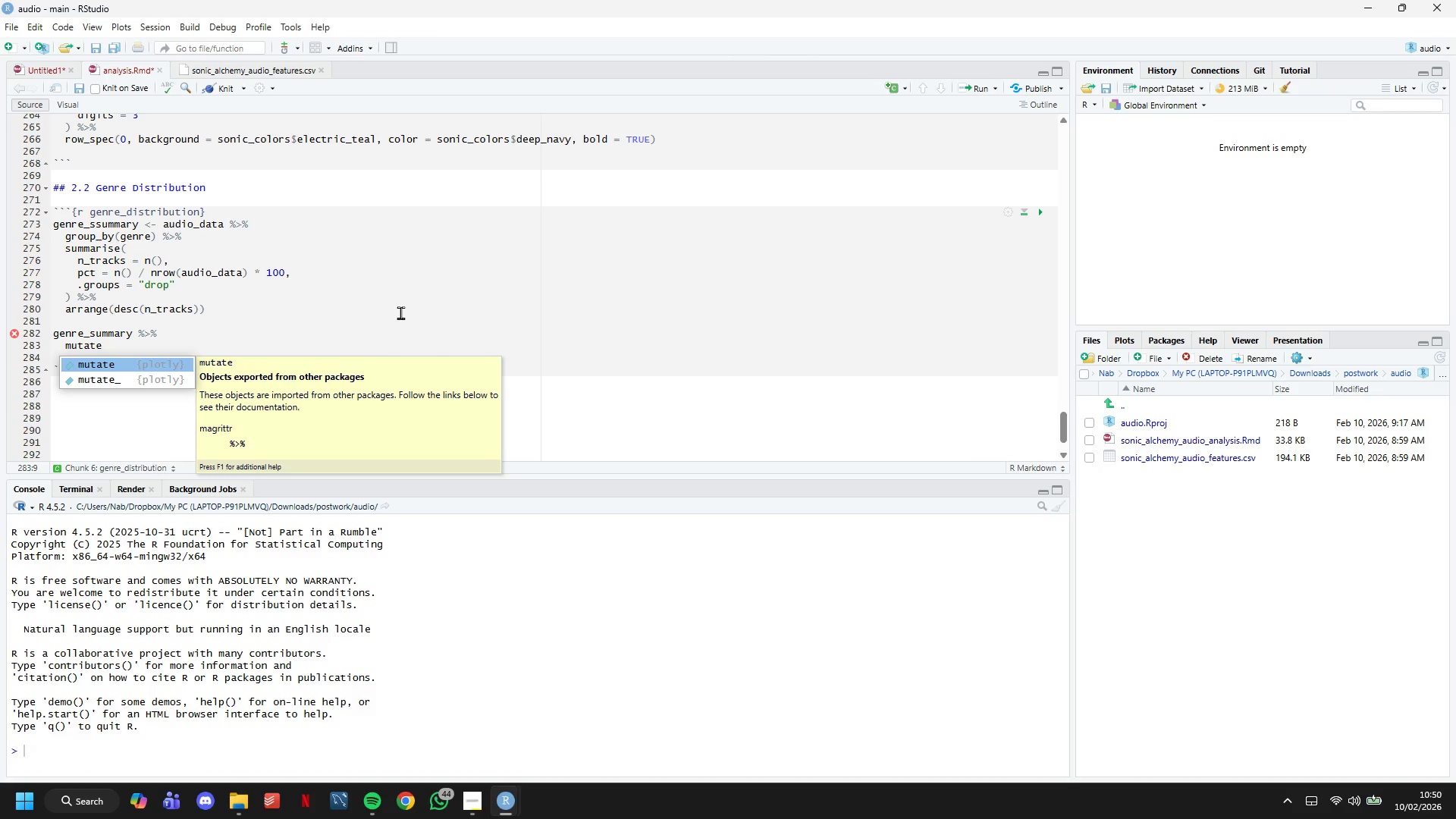 
type((pct = )
 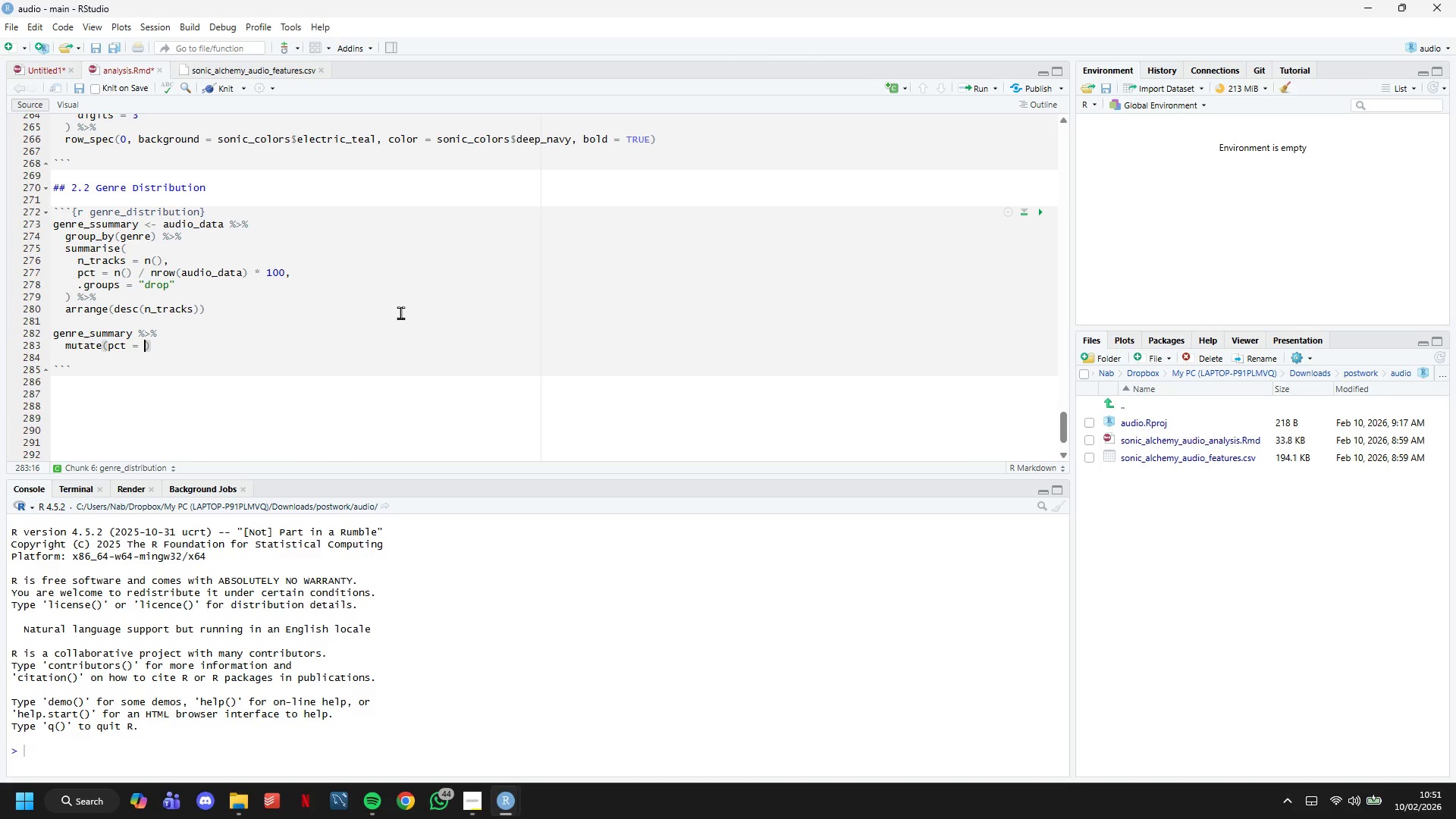 
wait(5.3)
 